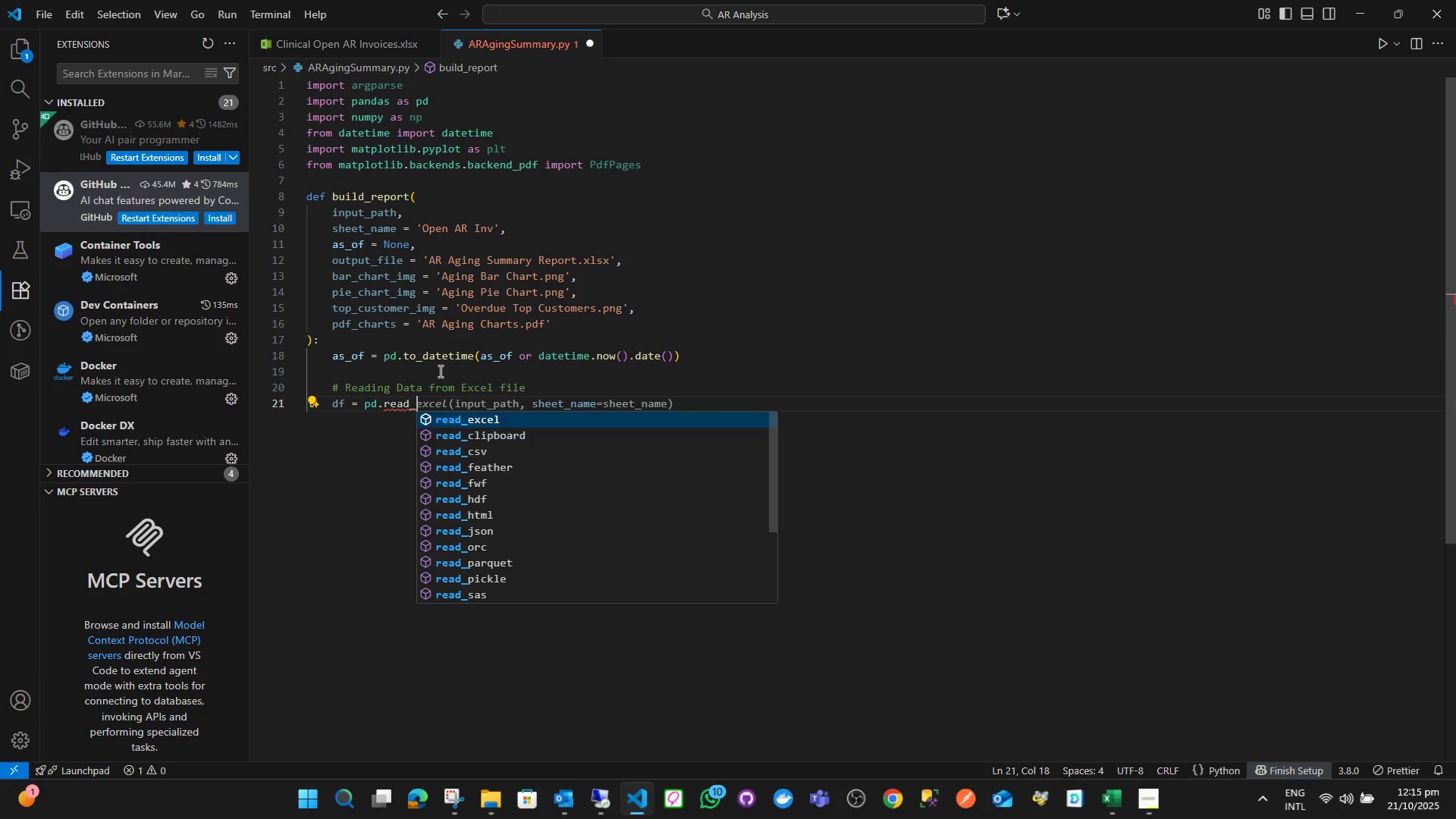 
key(Enter)
 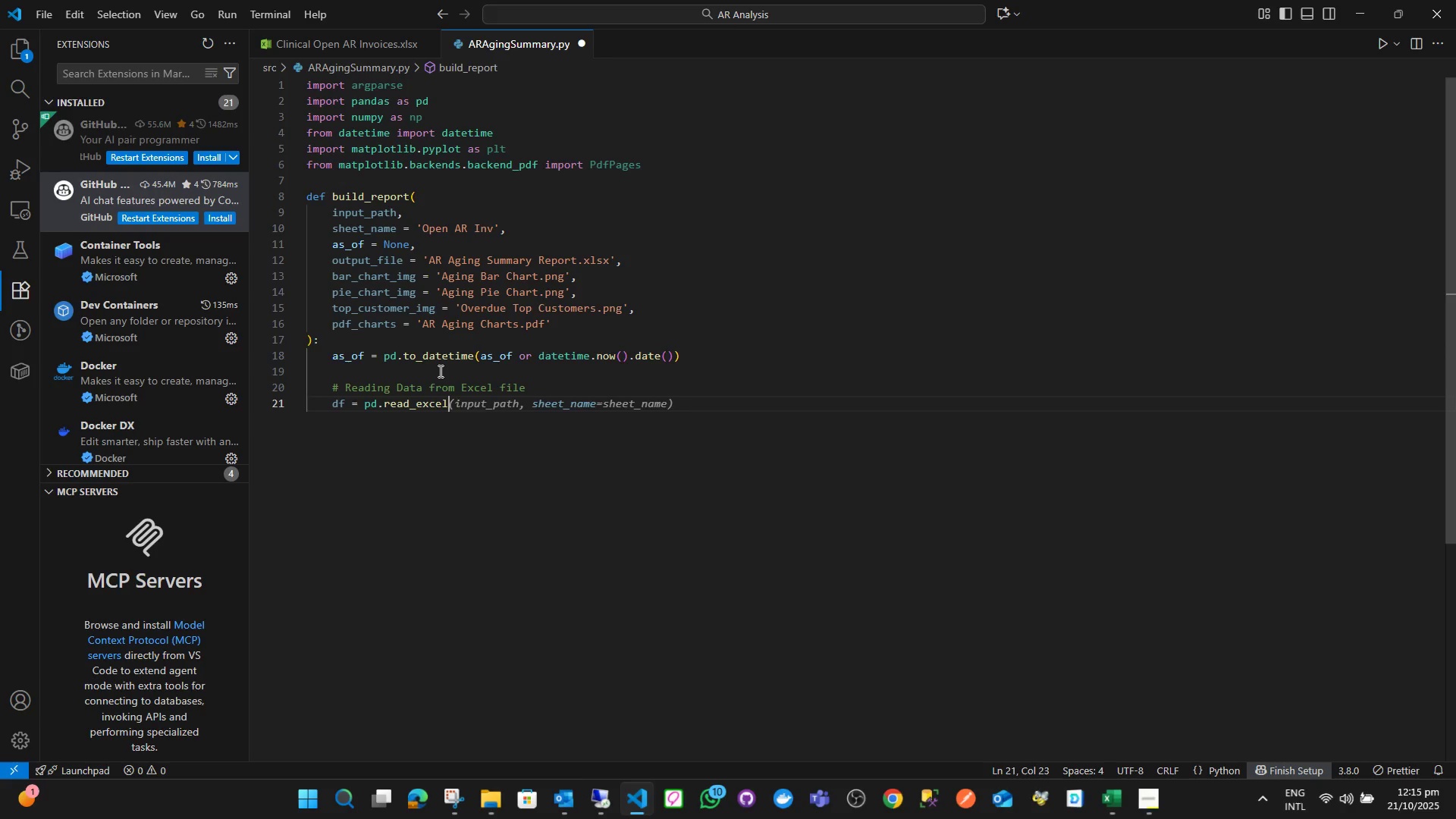 
key(Shift+9)
 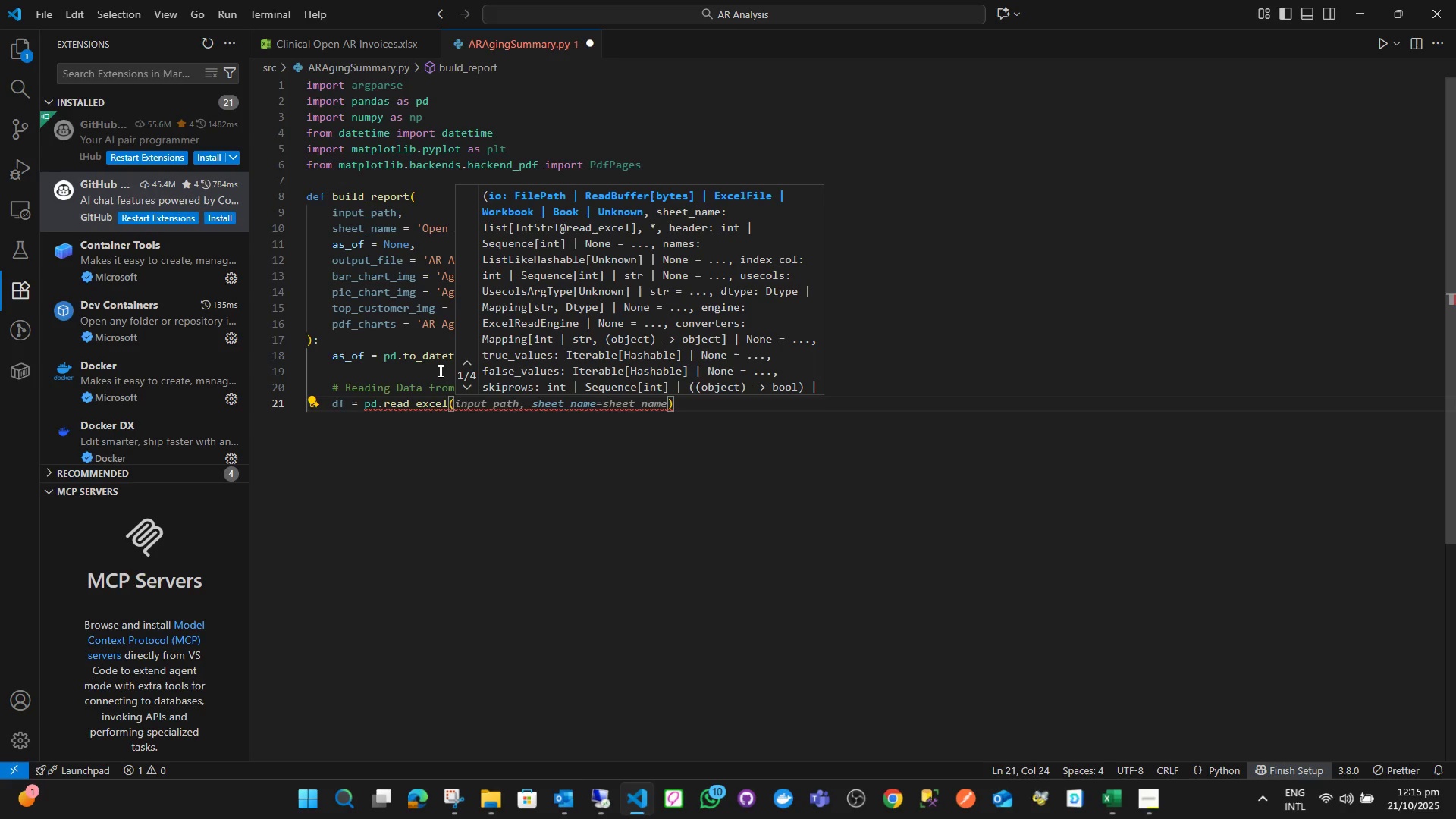 
type(in)
 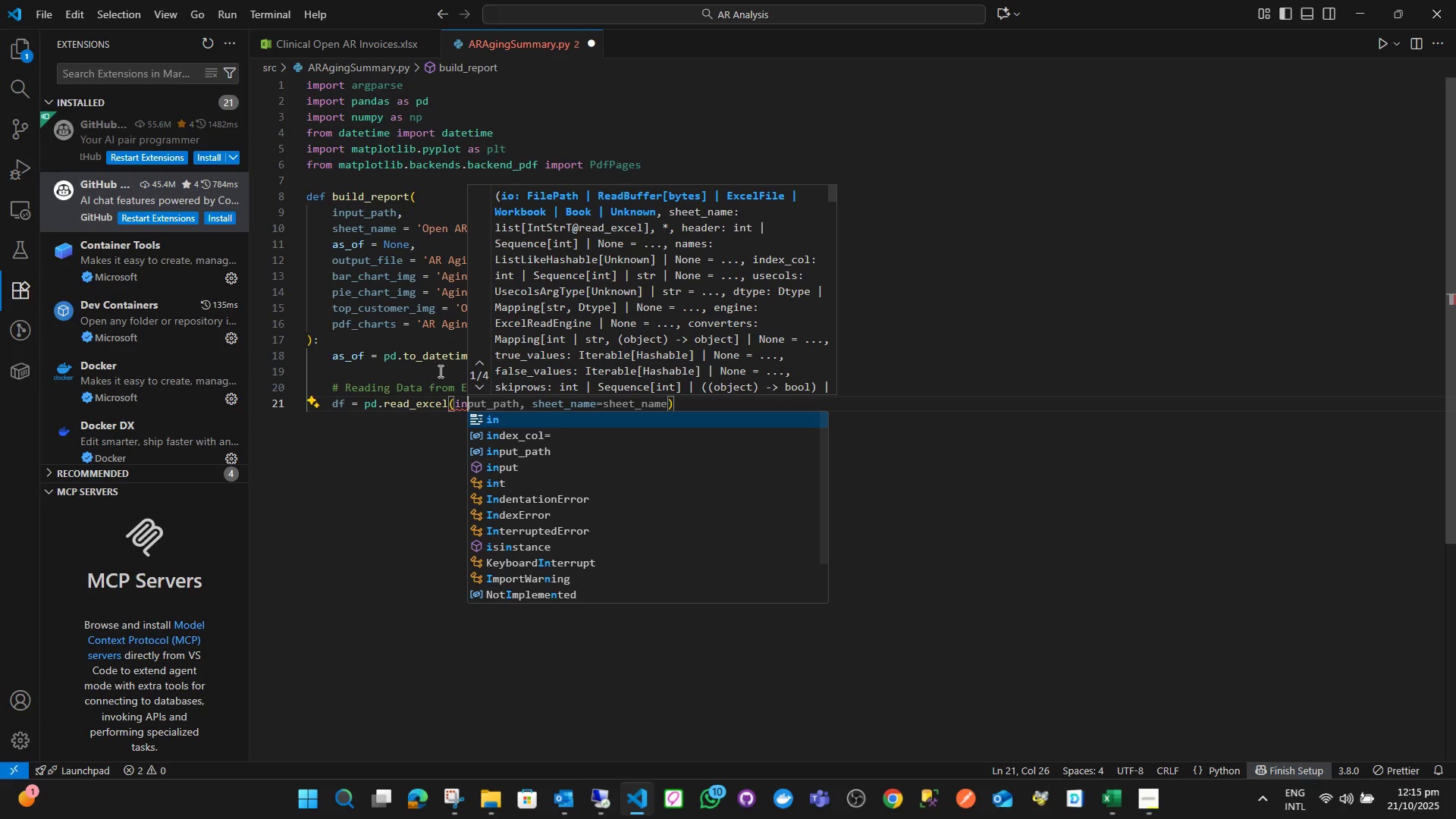 
key(ArrowDown)
 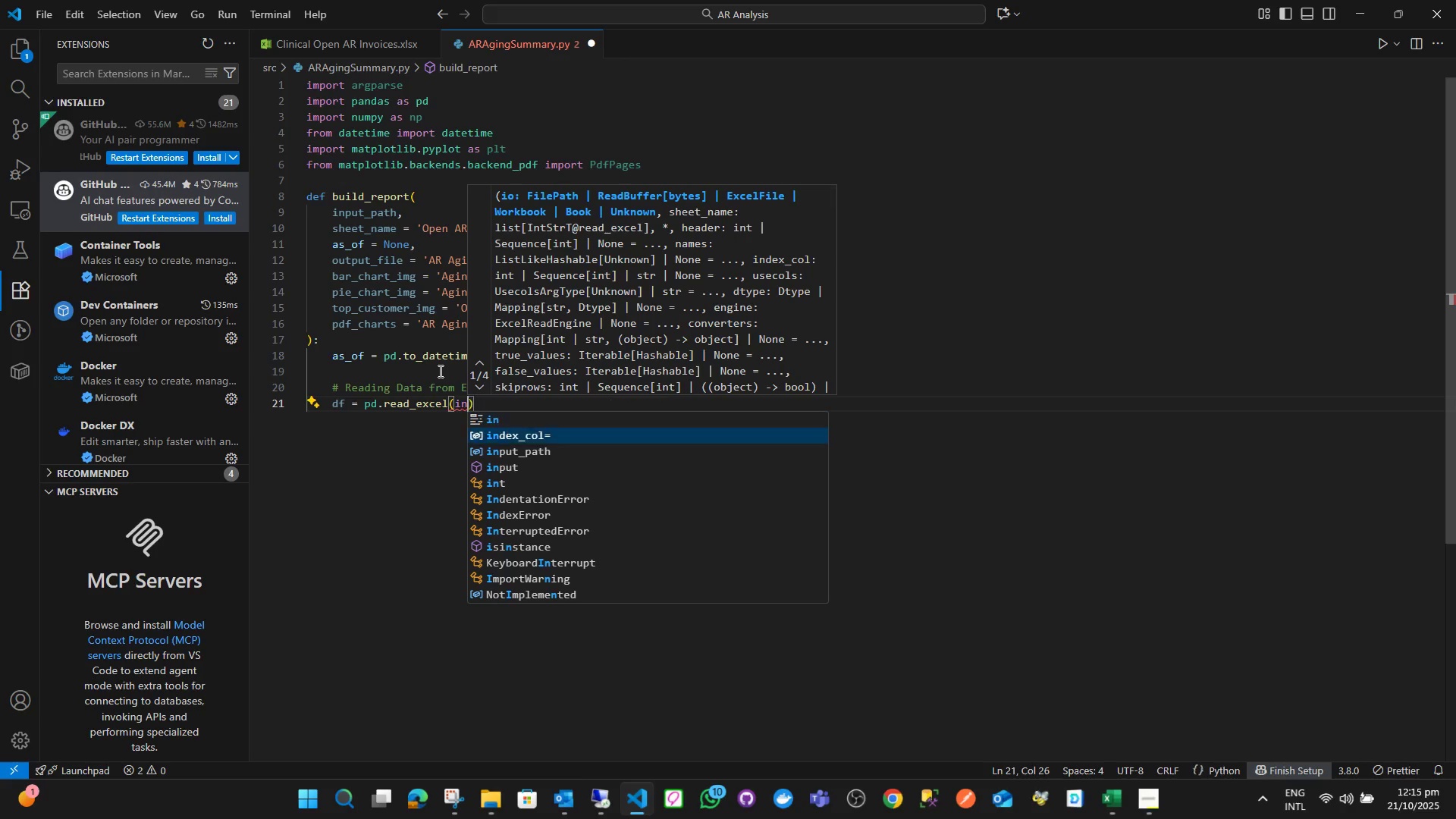 
key(ArrowDown)
 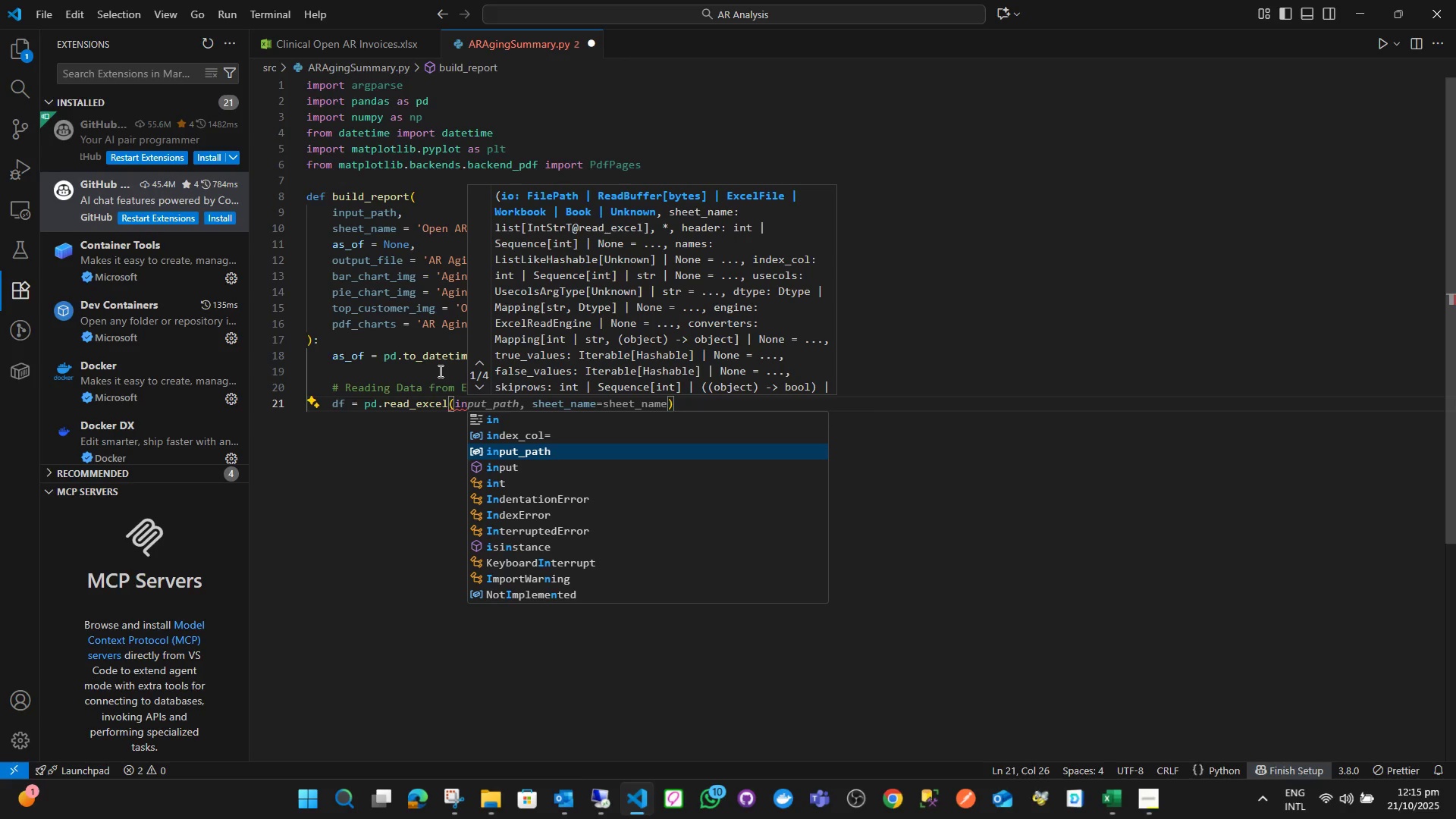 
key(Enter)
 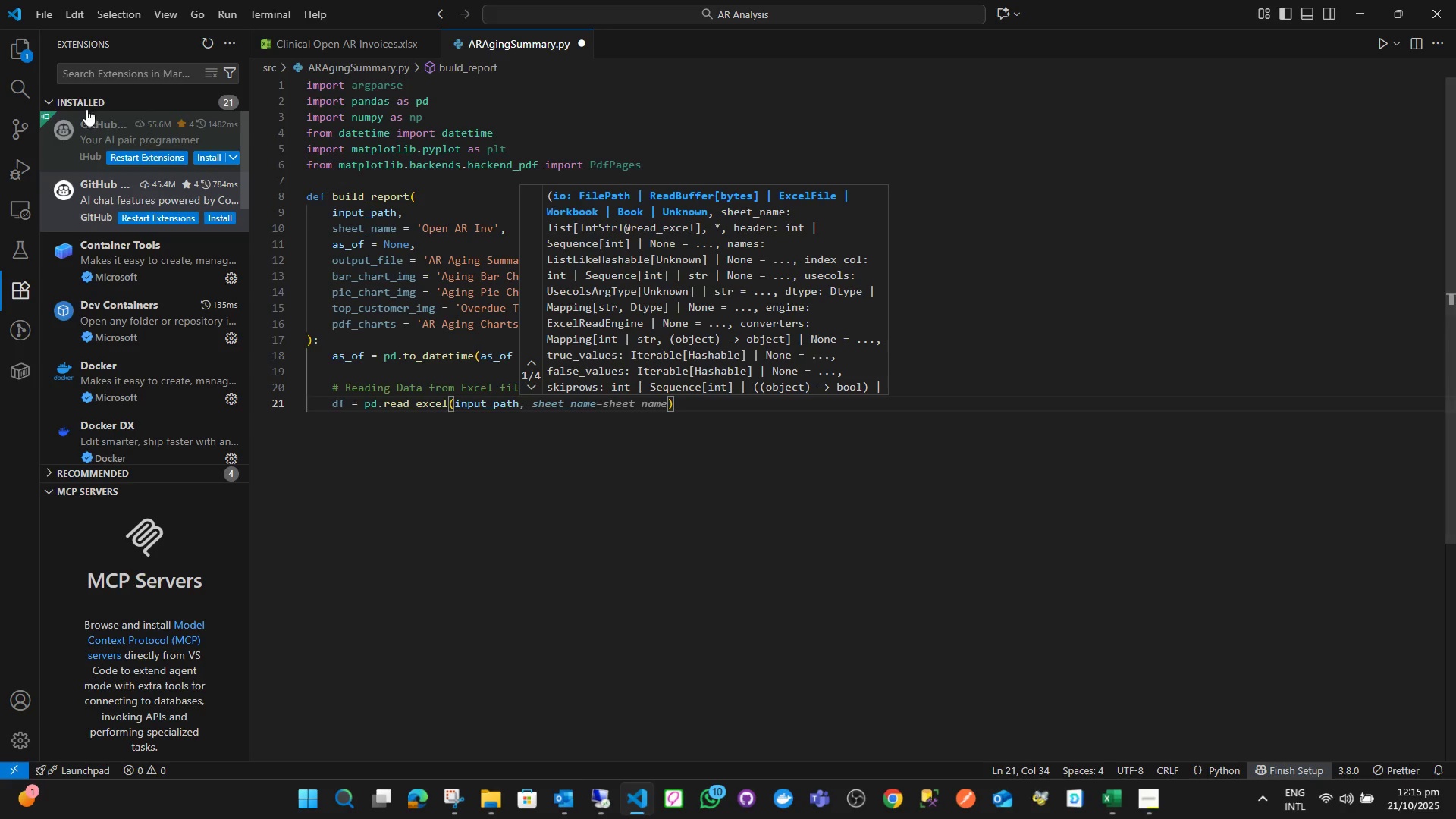 
left_click([26, 51])
 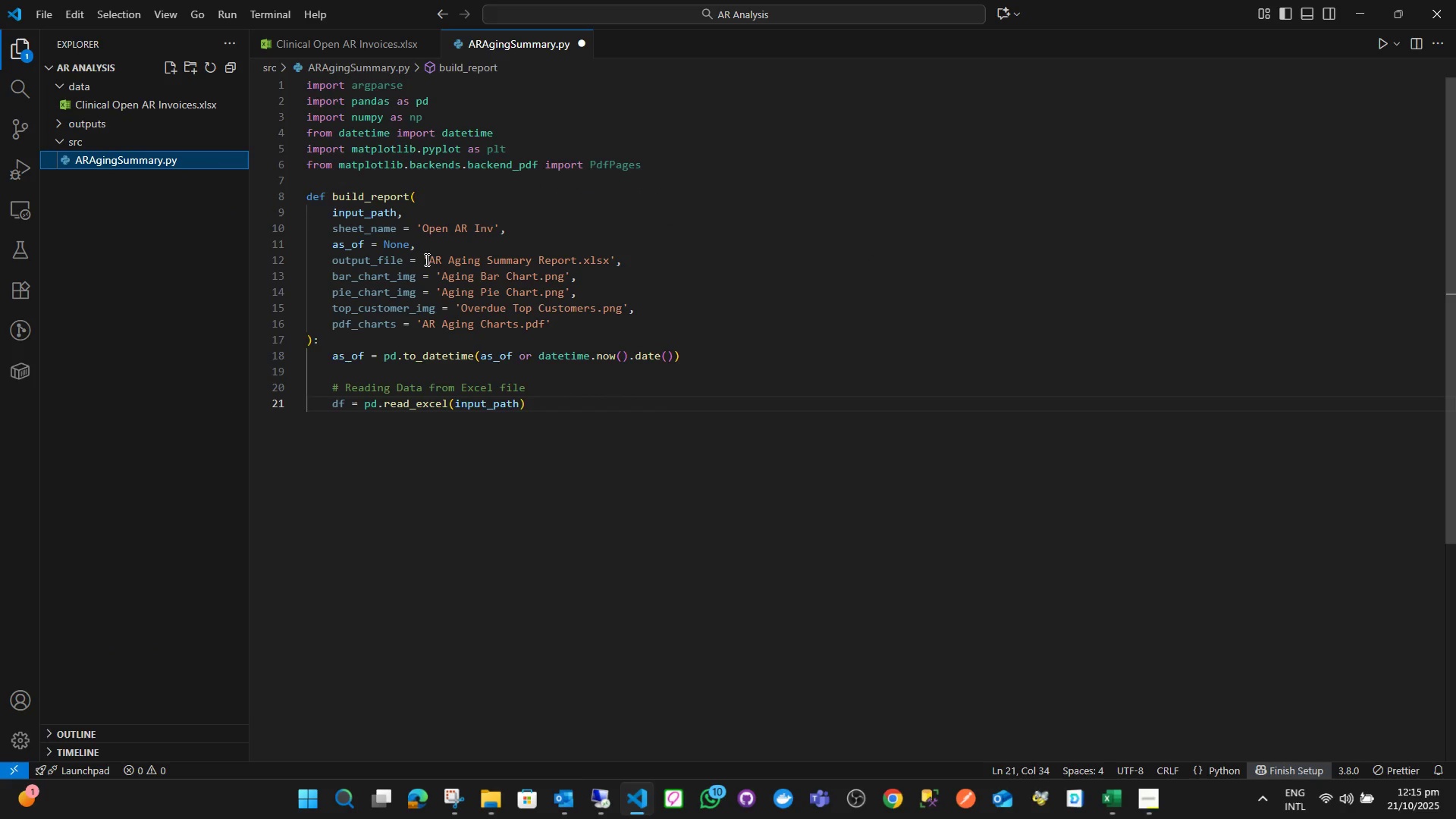 
left_click_drag(start_coordinate=[144, 102], to_coordinate=[134, 228])
 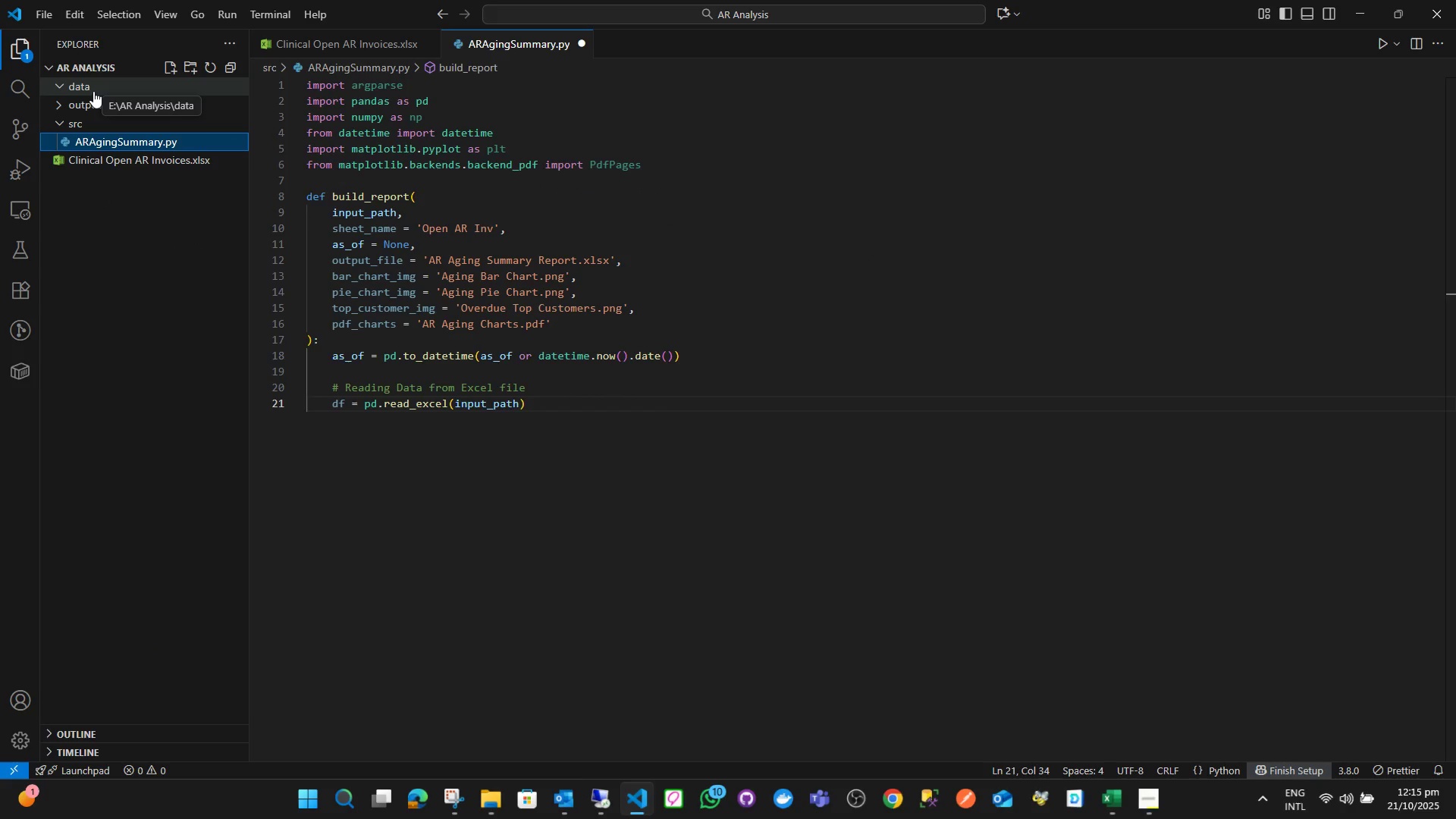 
left_click([93, 91])
 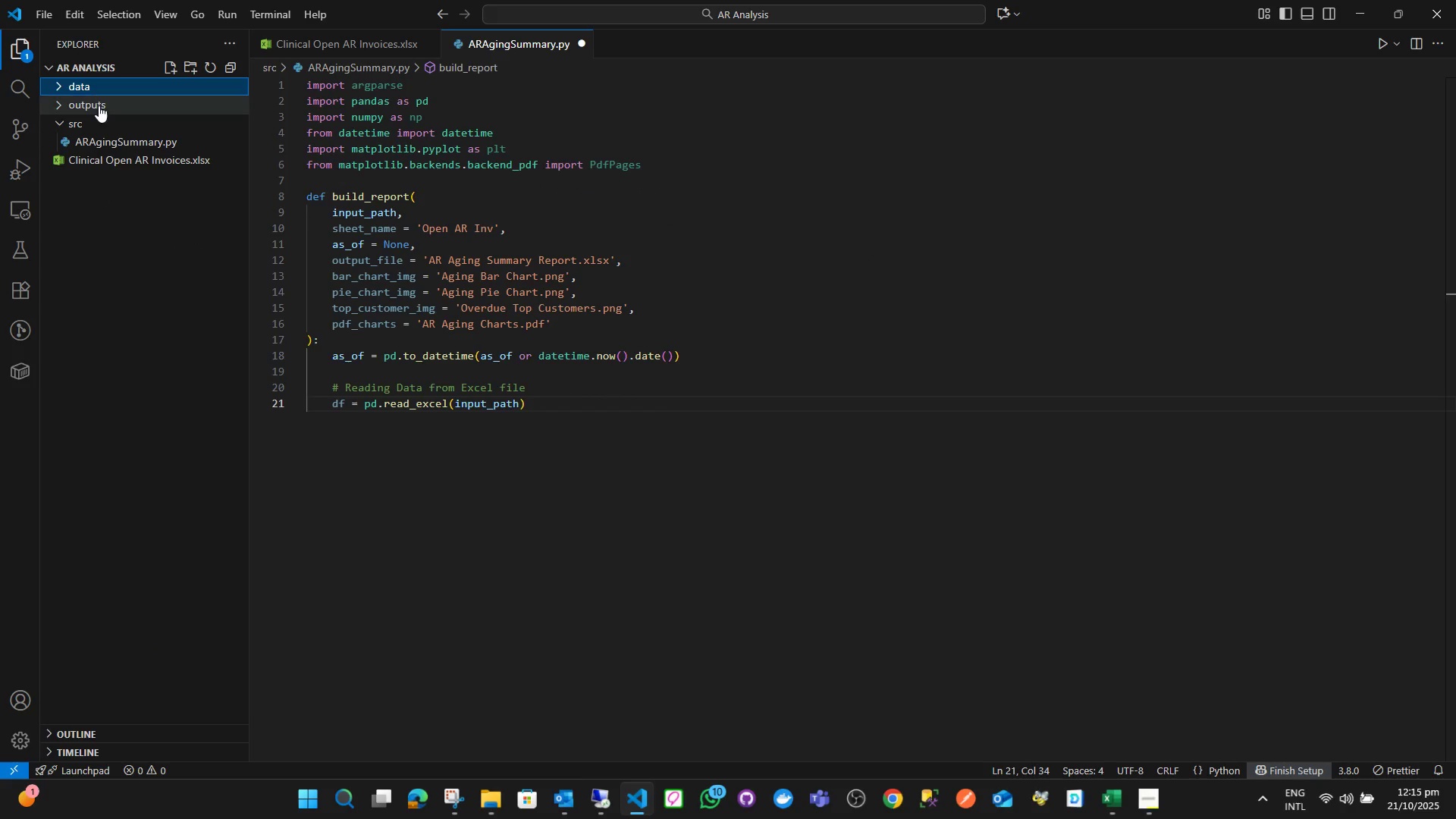 
hold_key(key=ShiftLeft, duration=1.03)
left_click([99, 111])
 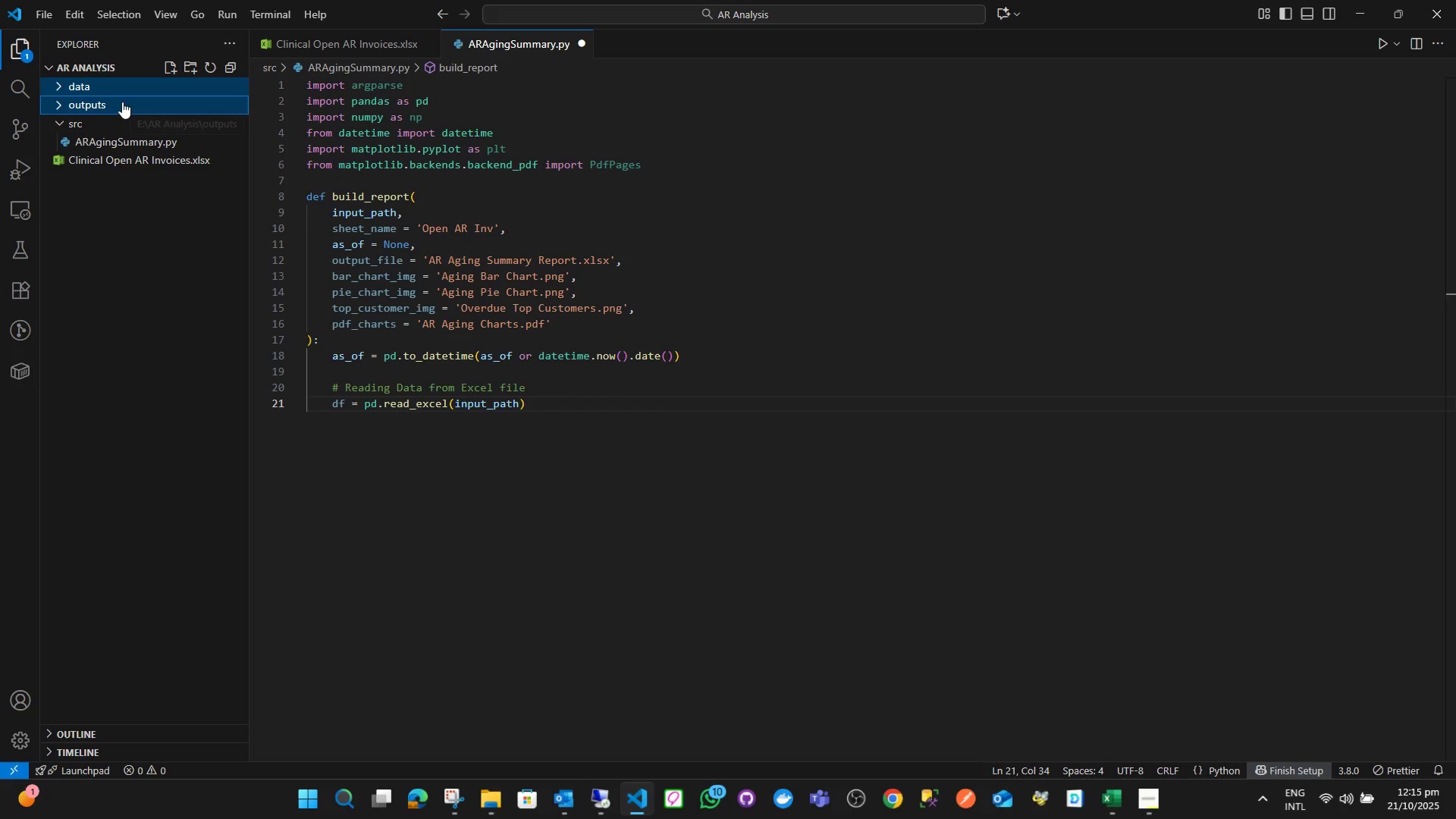 
hold_key(key=ShiftLeft, duration=0.96)
left_click([113, 118])
 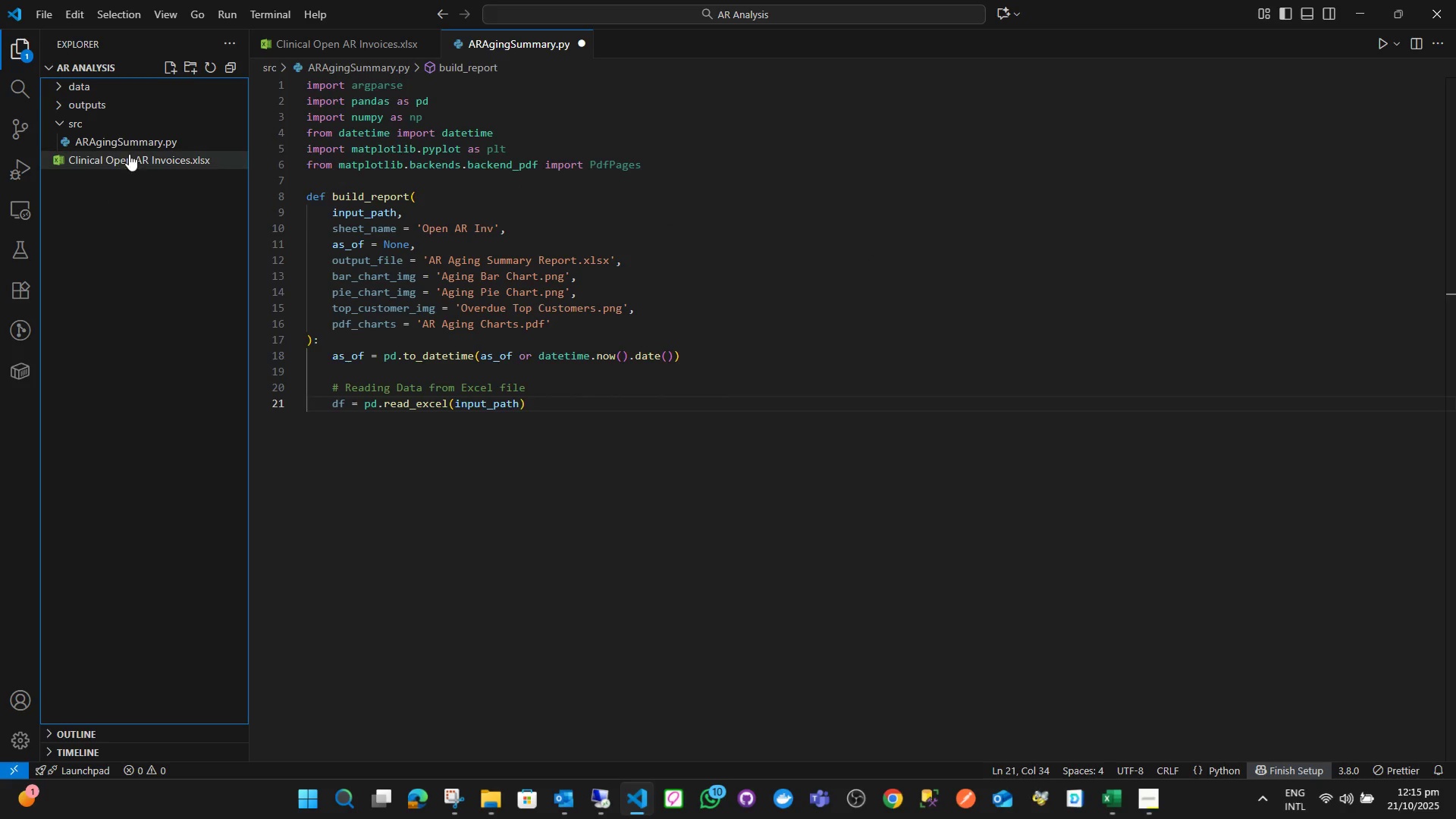 
left_click_drag(start_coordinate=[132, 143], to_coordinate=[103, 236])
 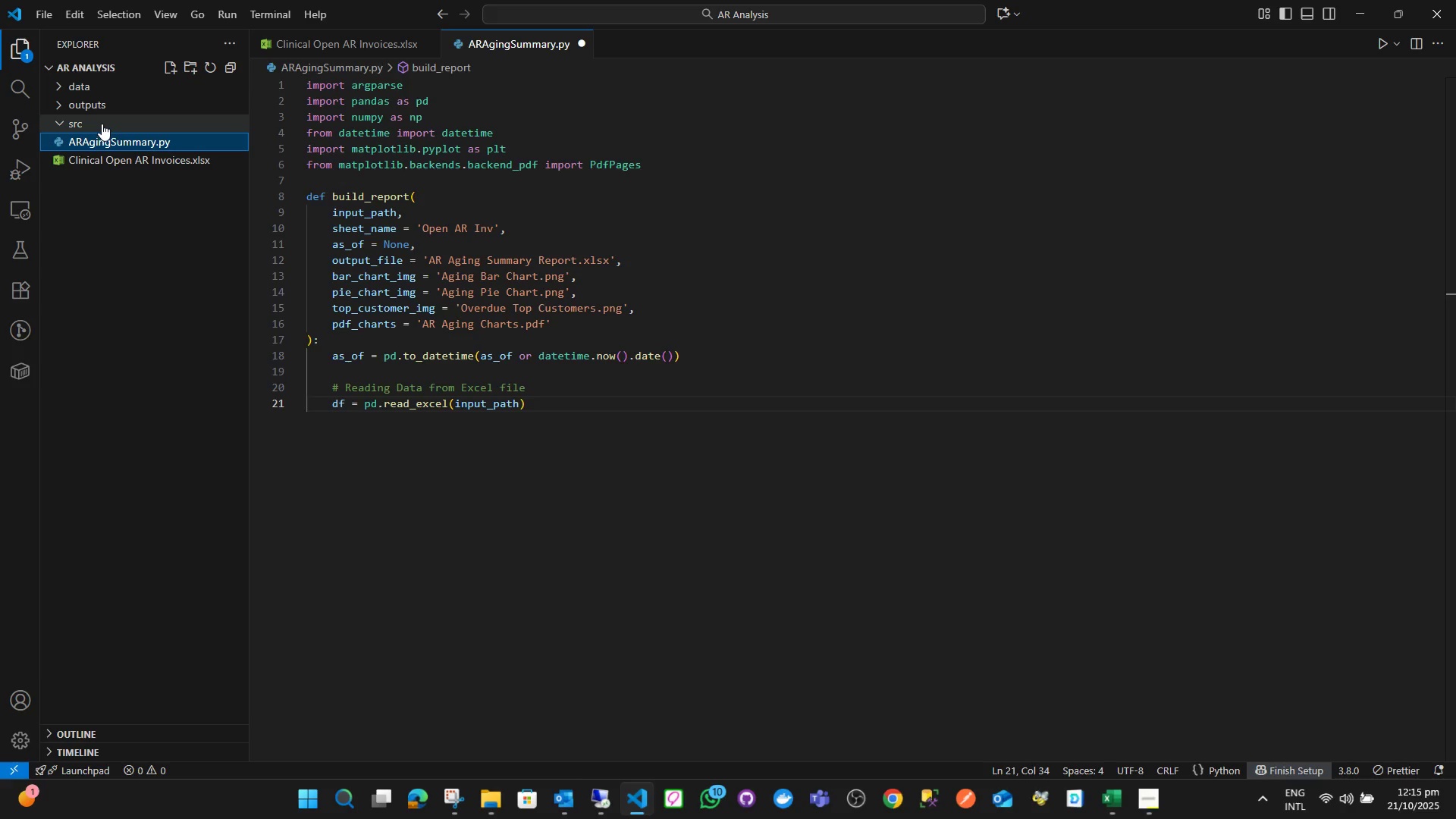 
left_click([102, 124])
 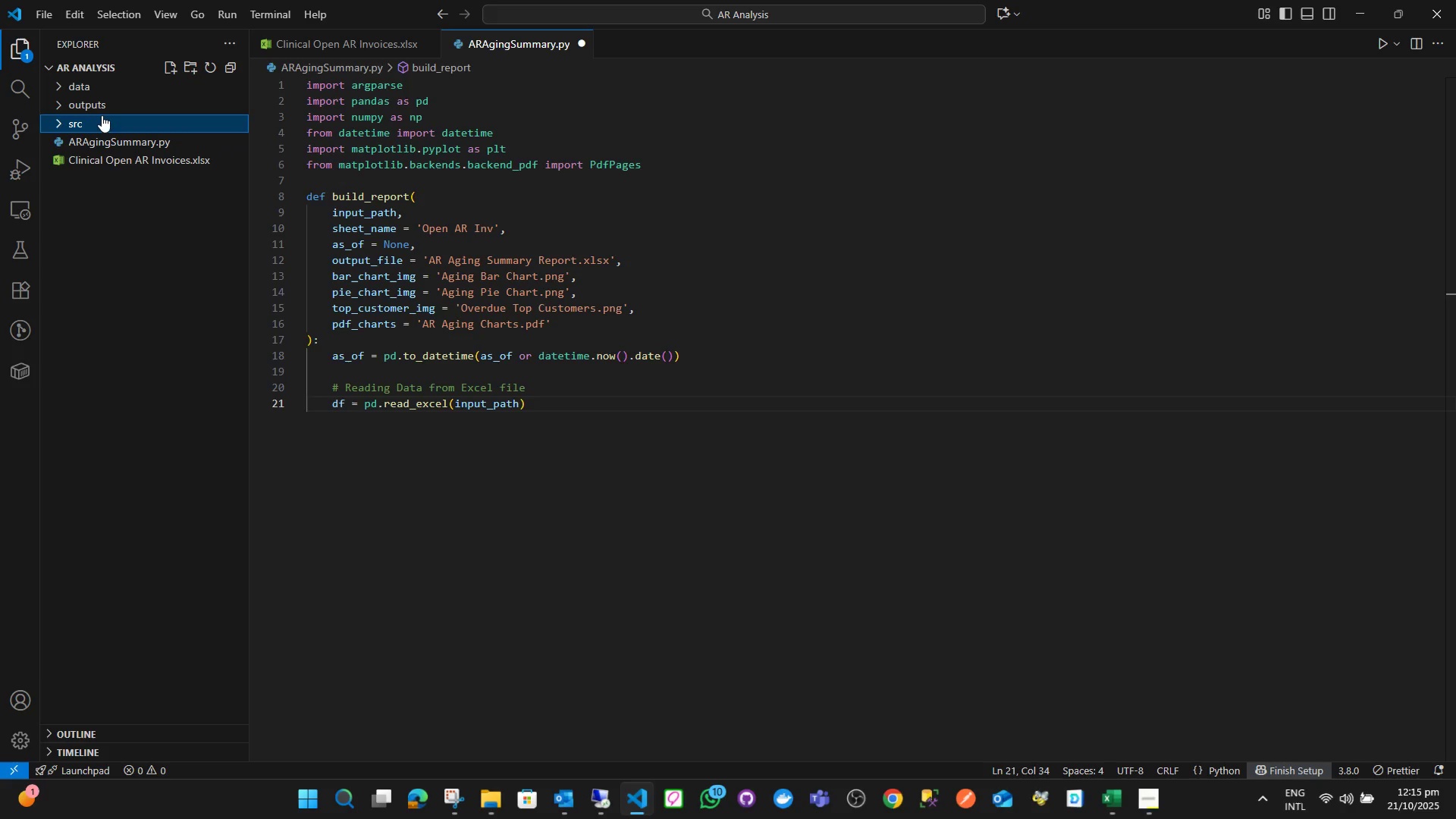 
hold_key(key=ShiftLeft, duration=0.82)
double_click([102, 110])
 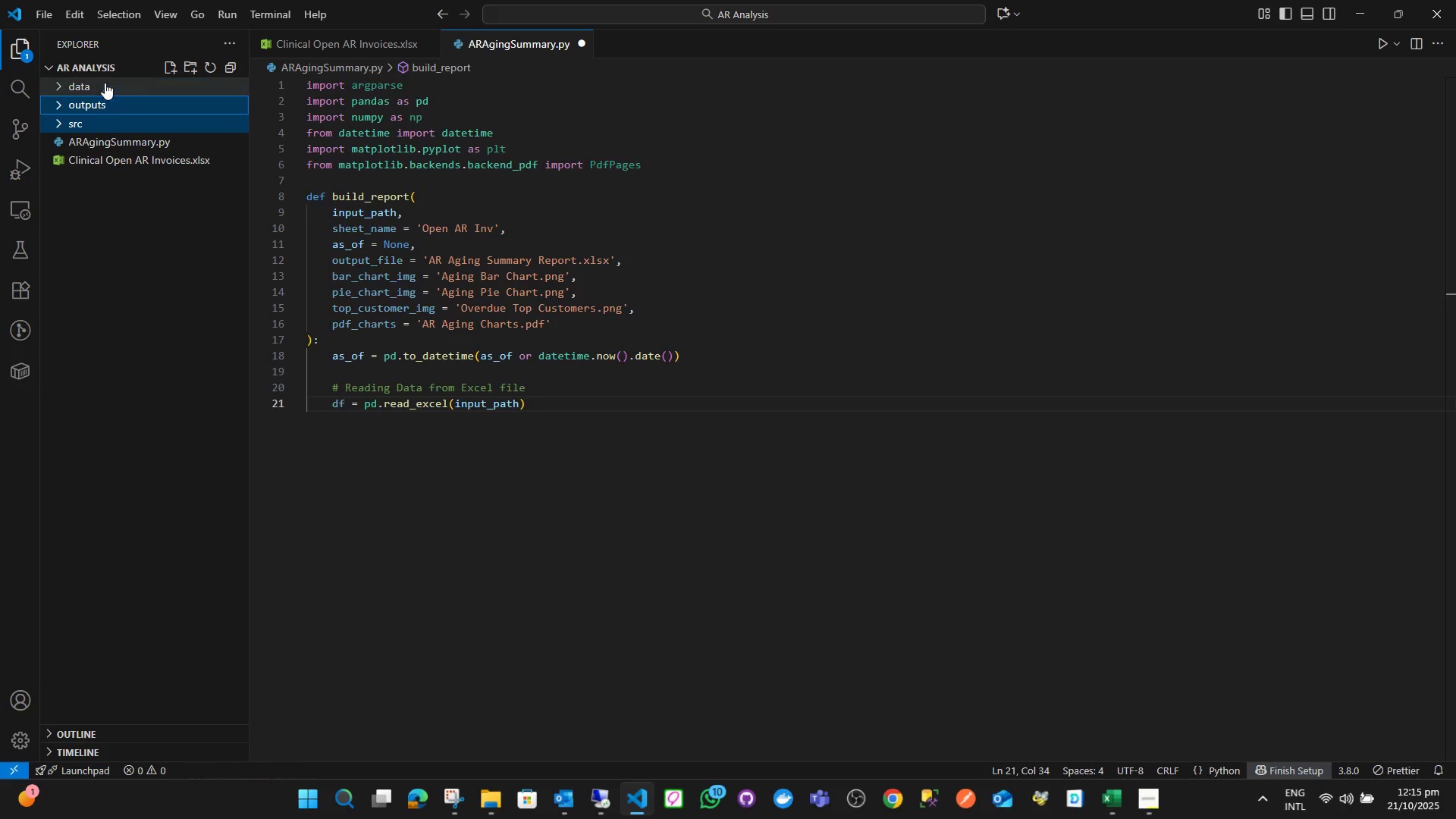 
triple_click([105, 83])
 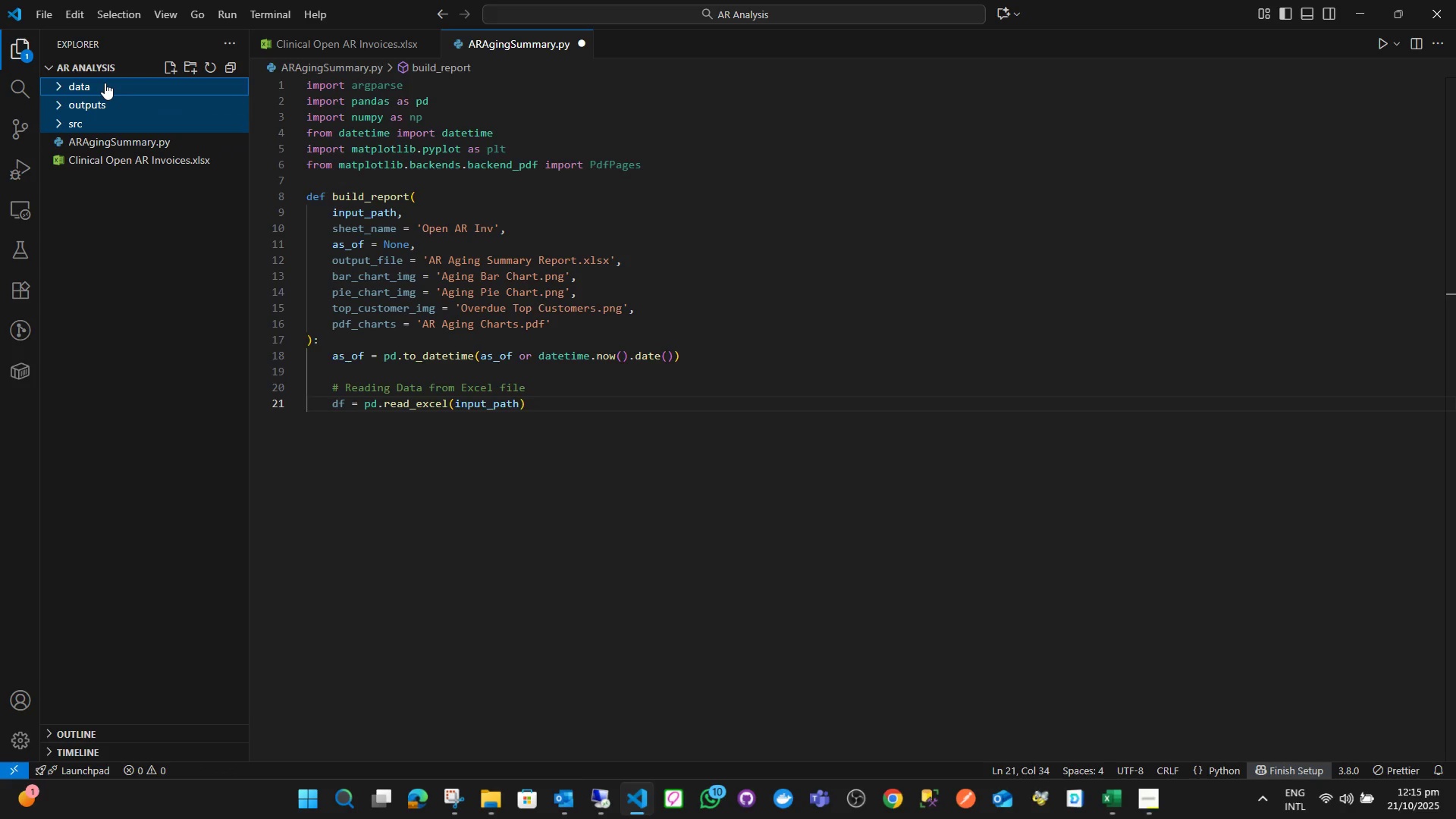 
key(Shift+ShiftRight)
 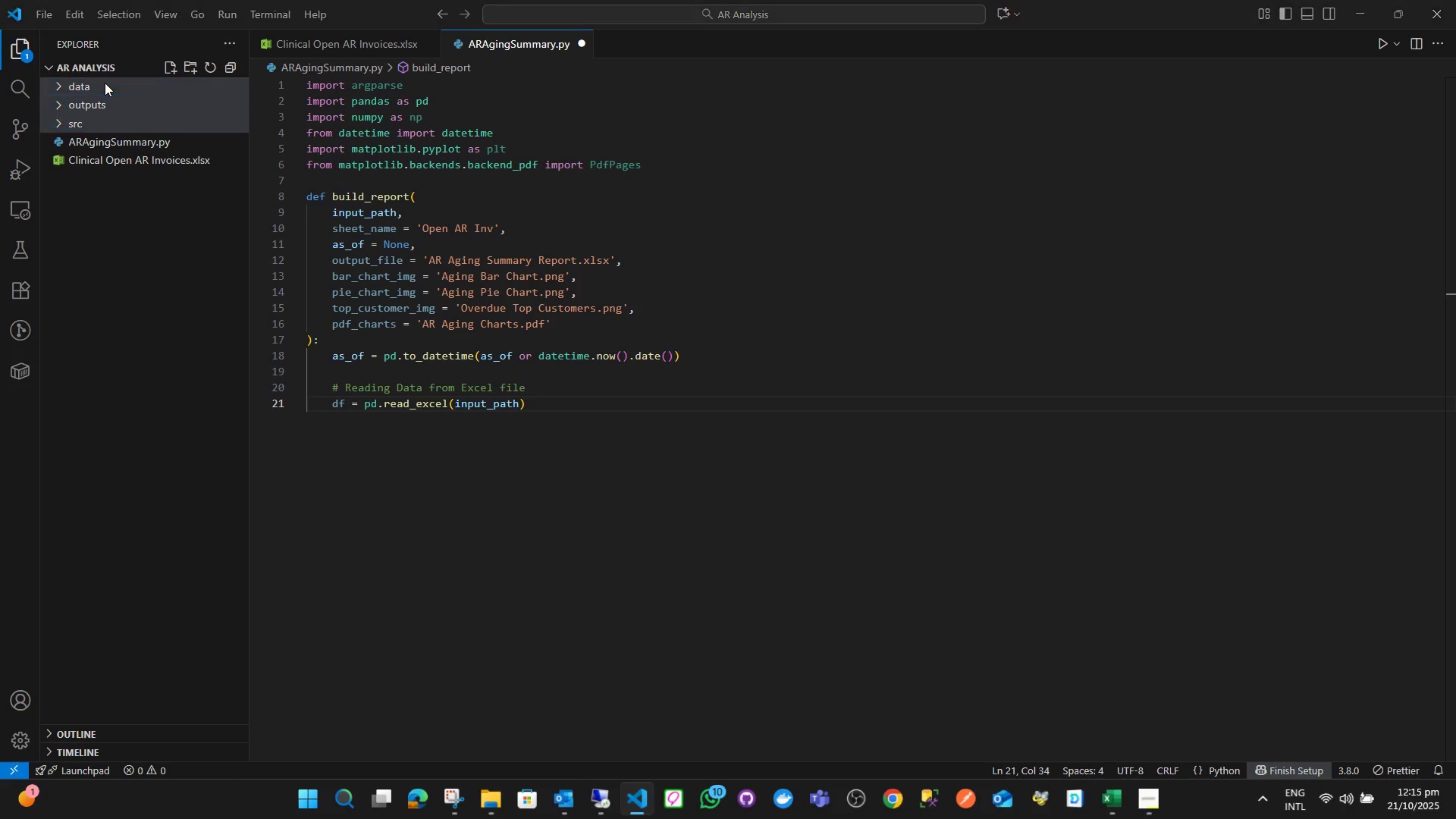 
key(Shift+Delete)
 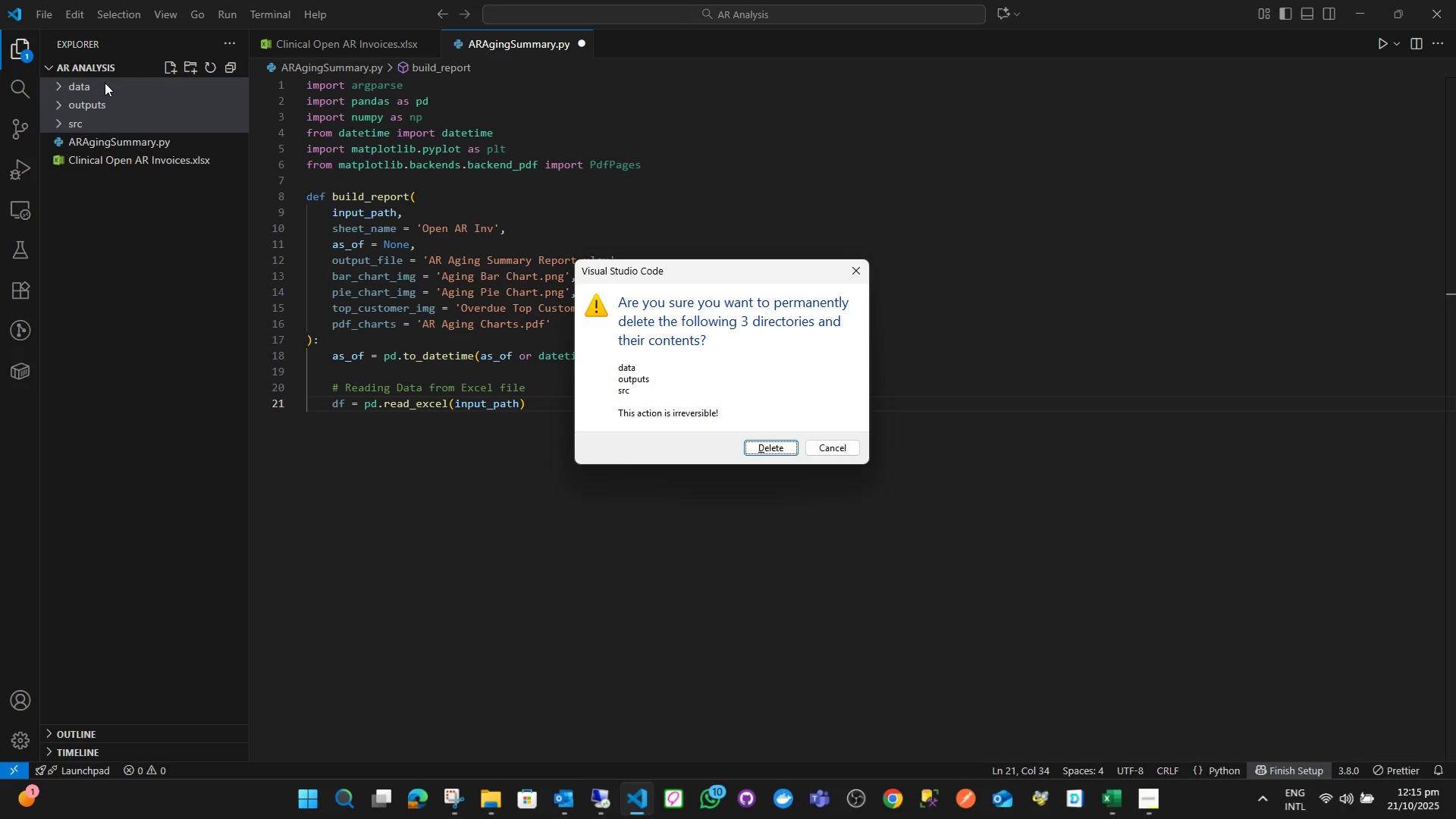 
key(Enter)
 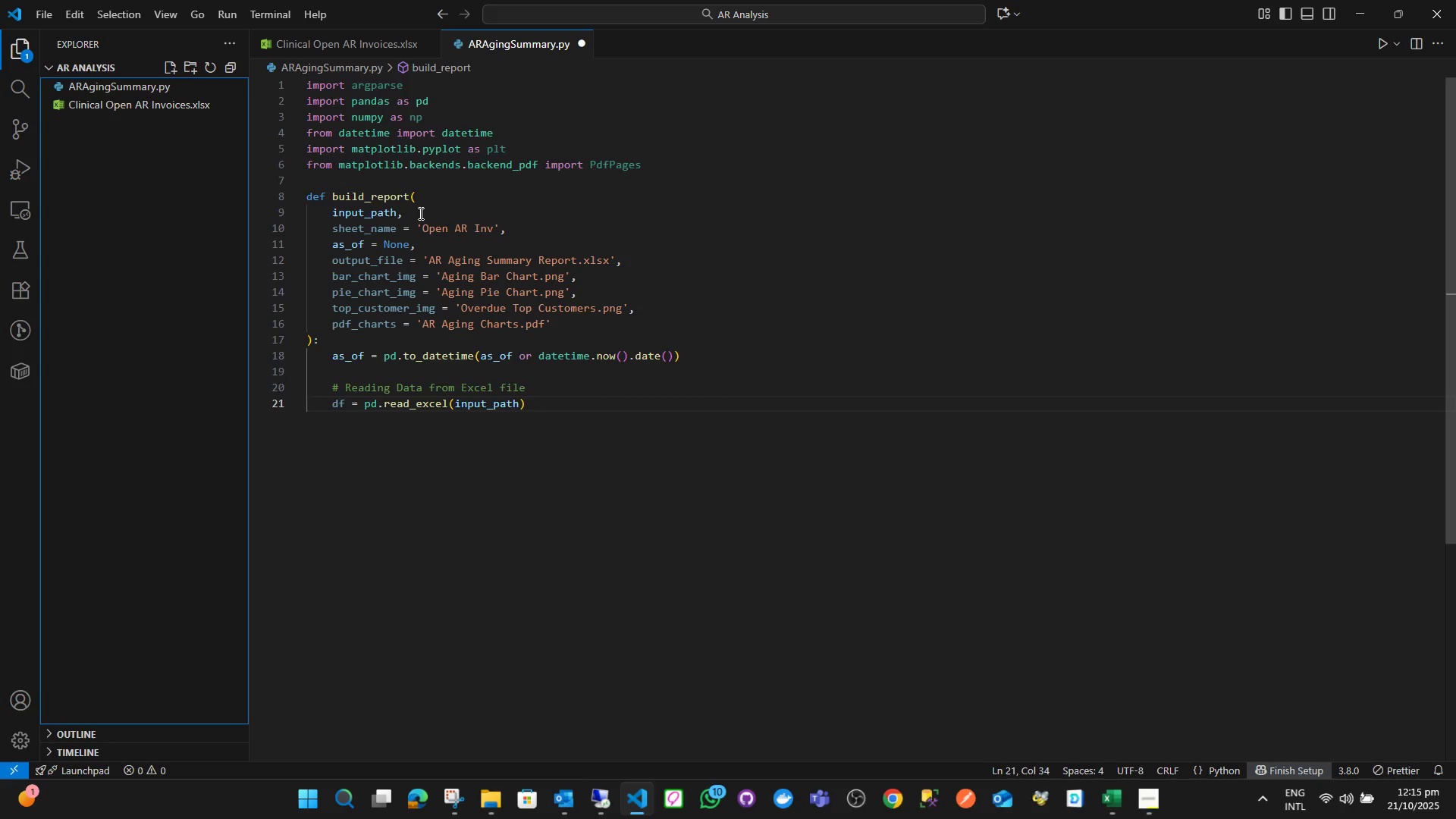 
wait(7.58)
 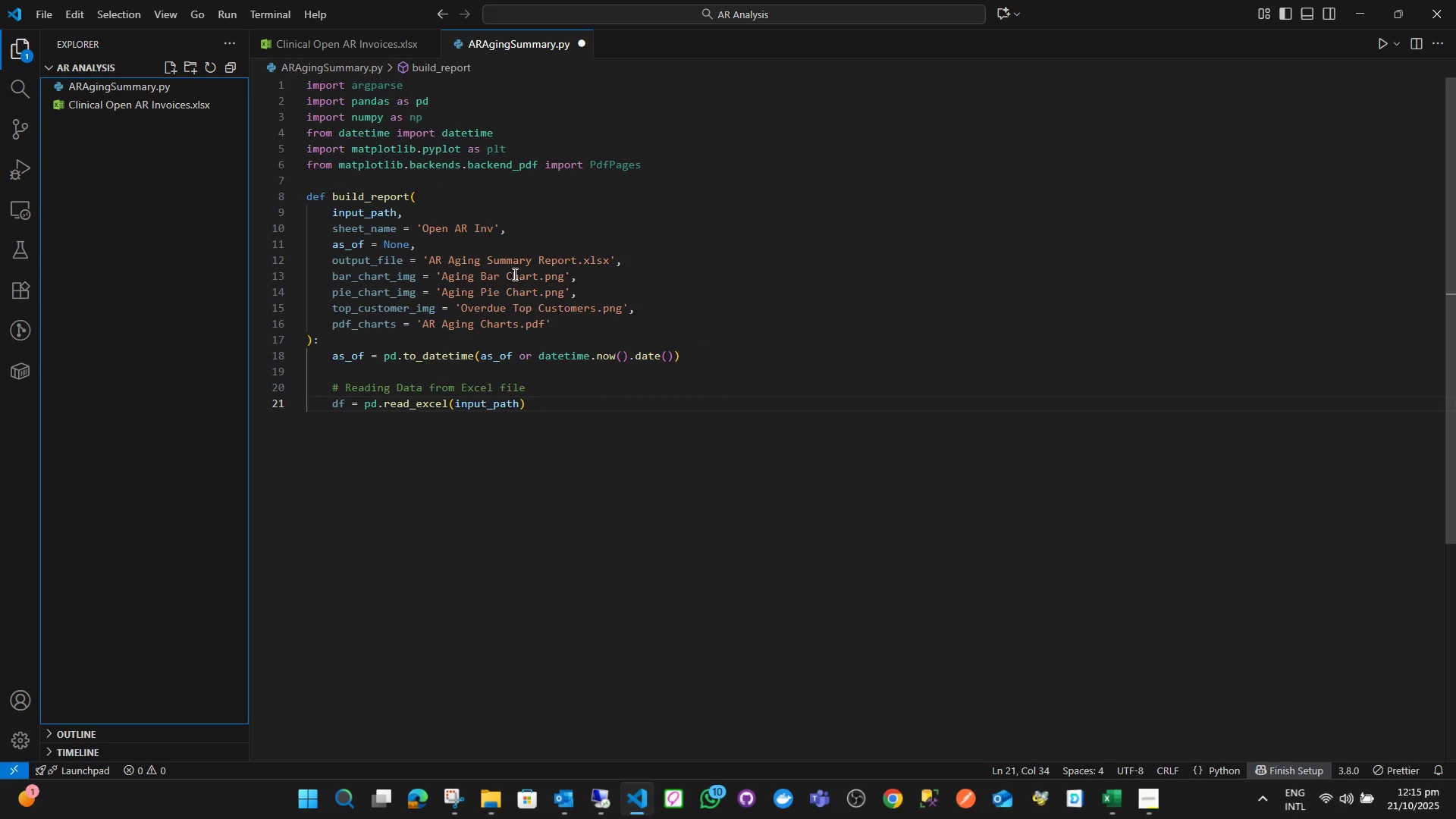 
left_click([554, 386])
 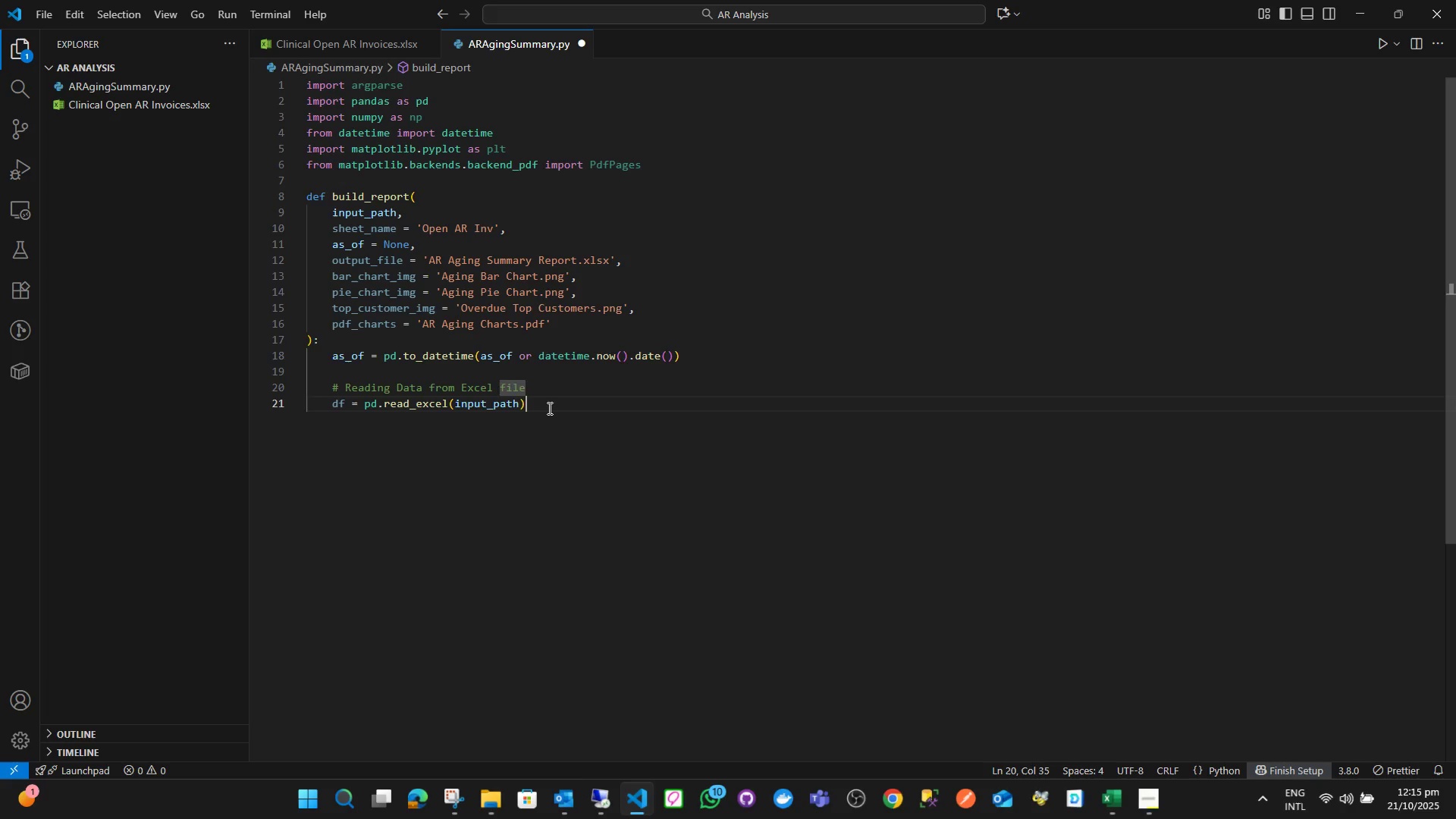 
left_click([548, 408])
 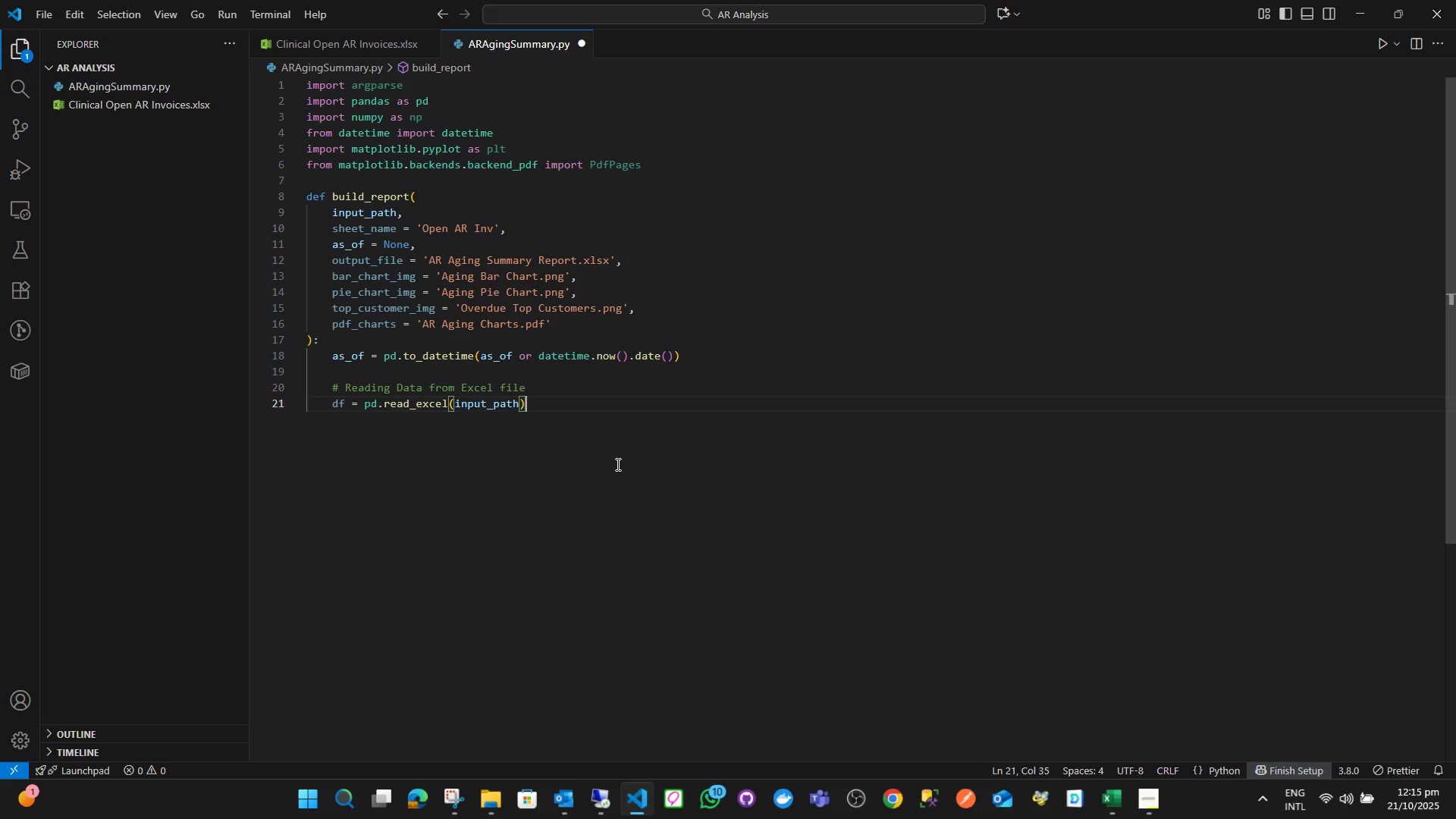 
key(ArrowLeft)
 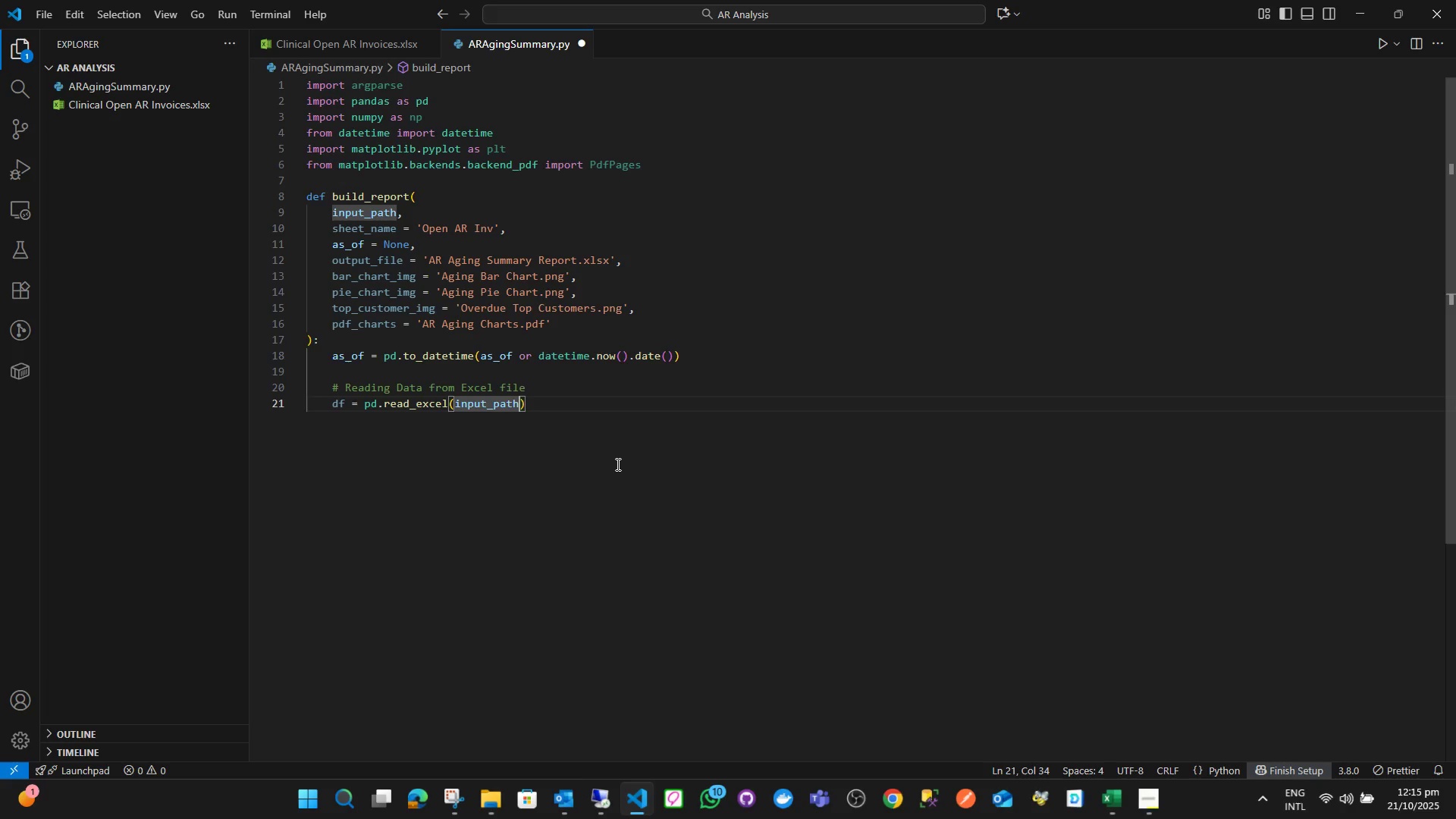 
type(, sheet)
 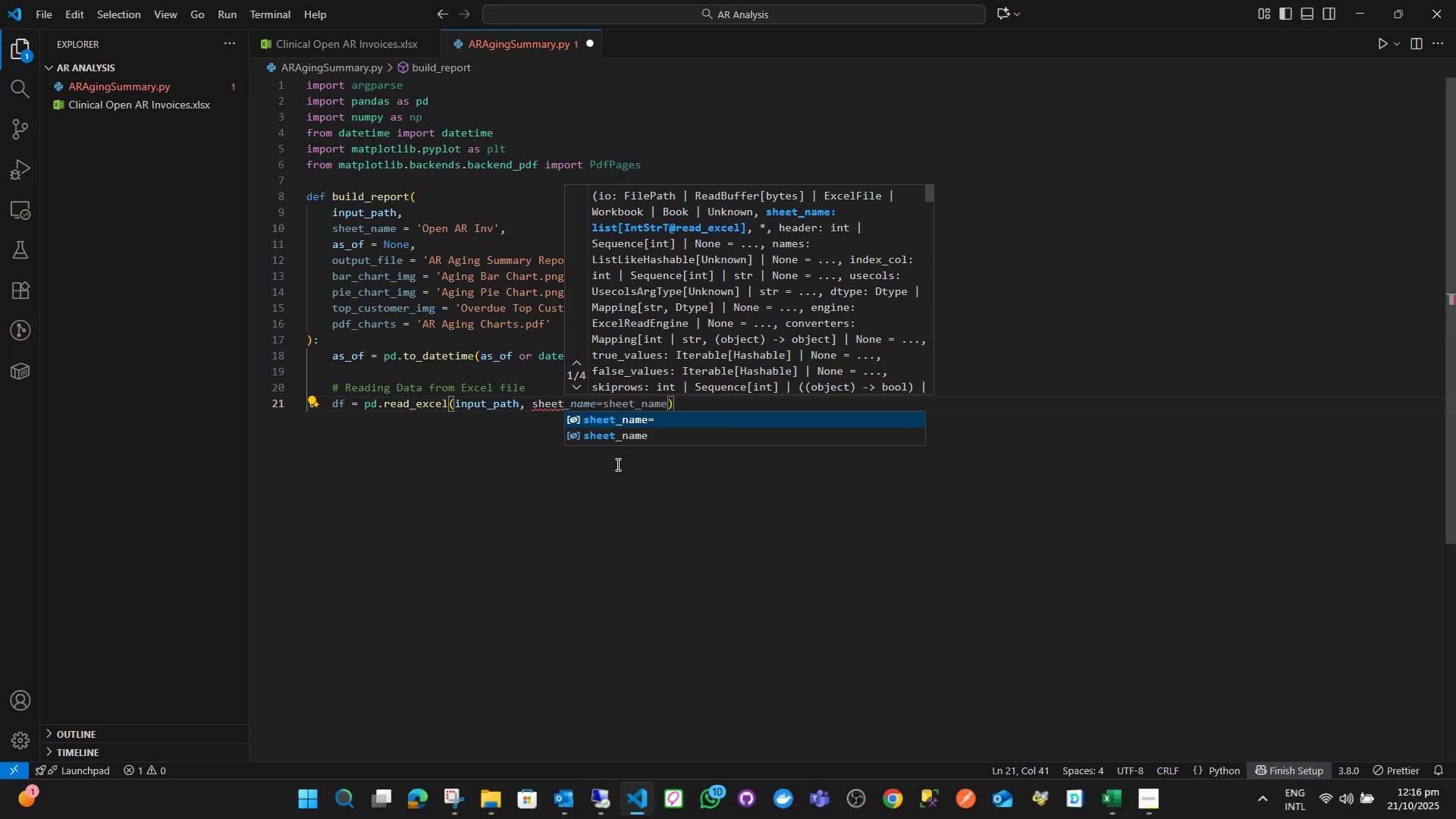 
key(Enter)
 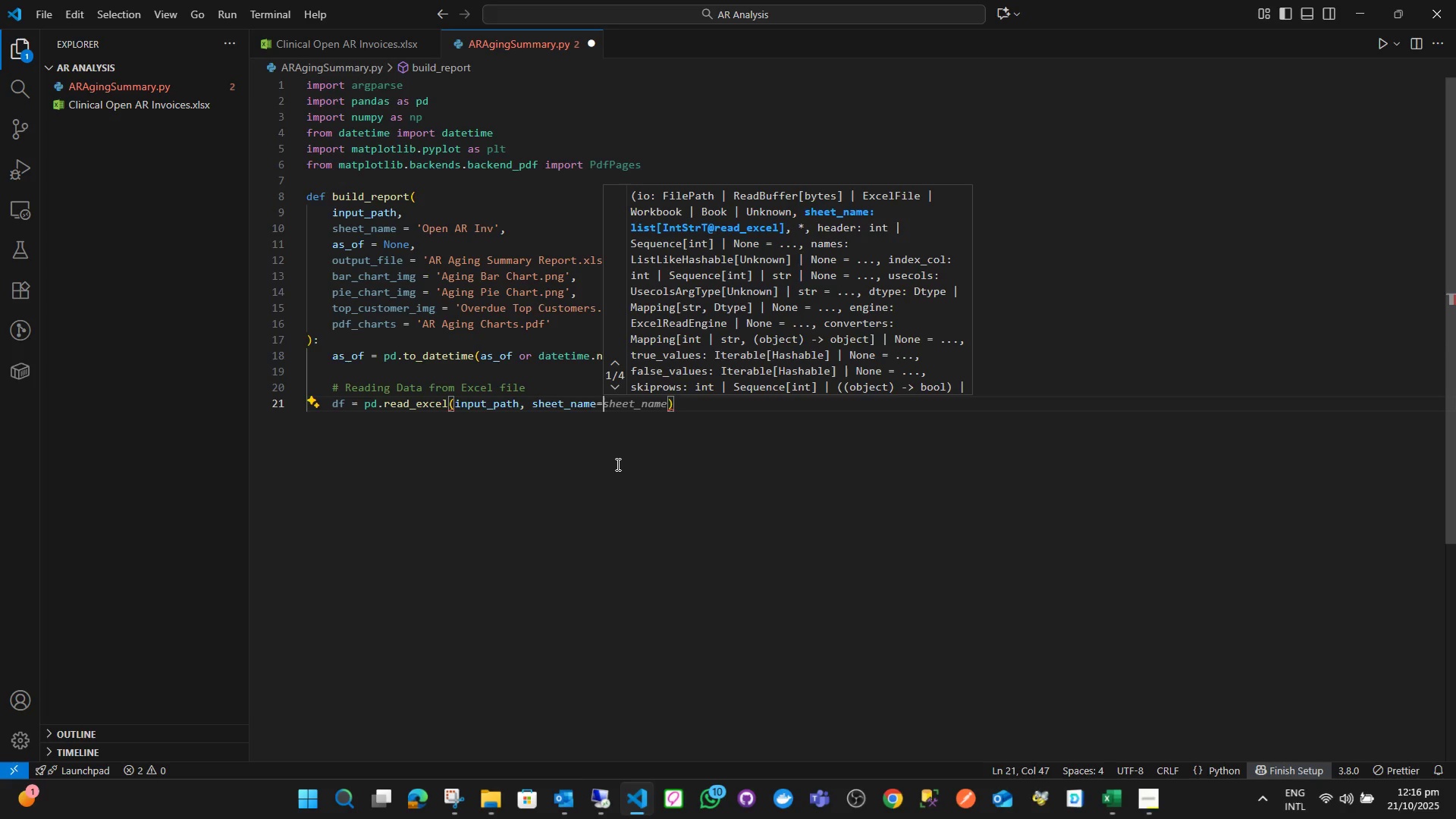 
type(sh)
 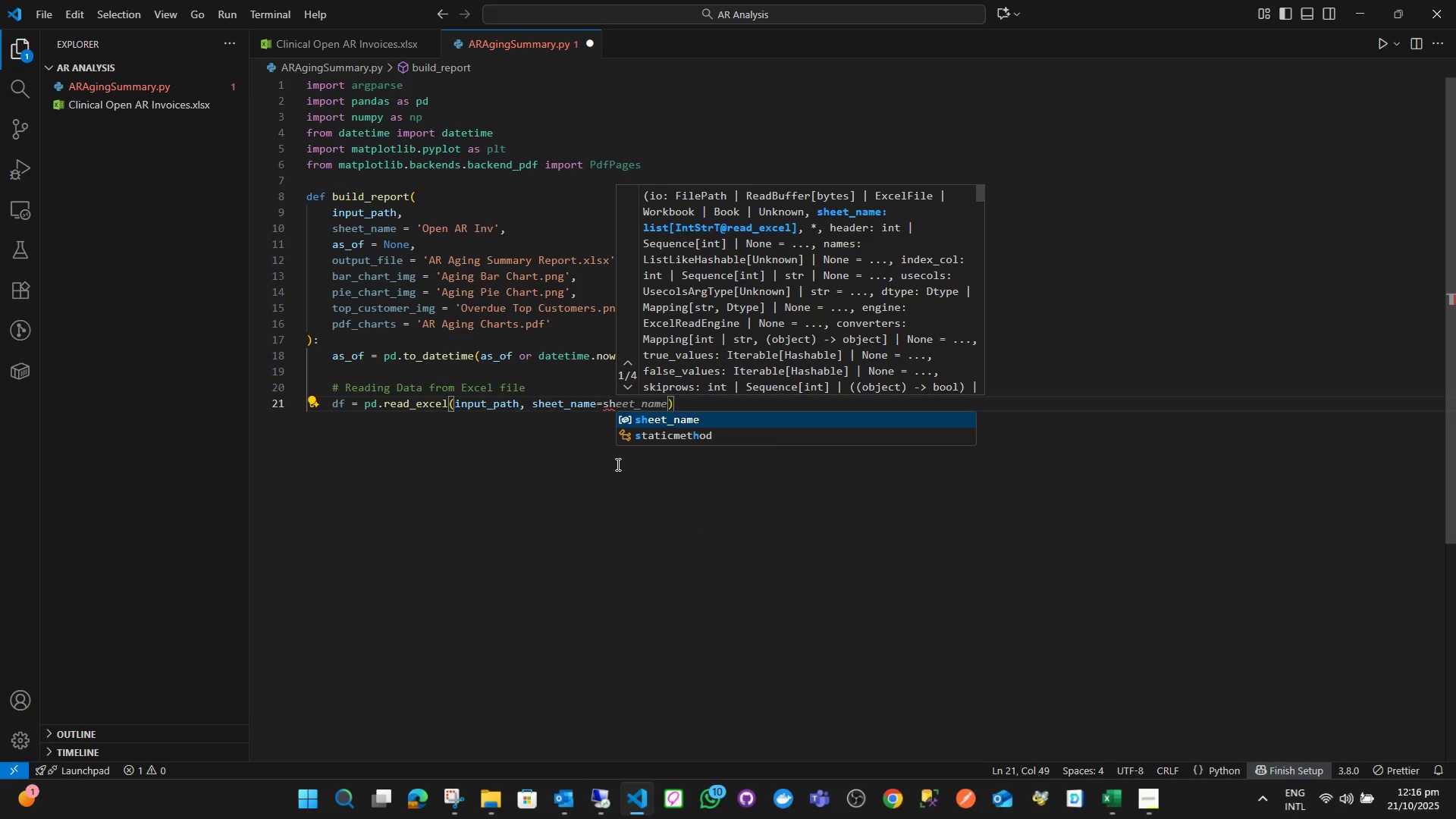 
key(Enter)
 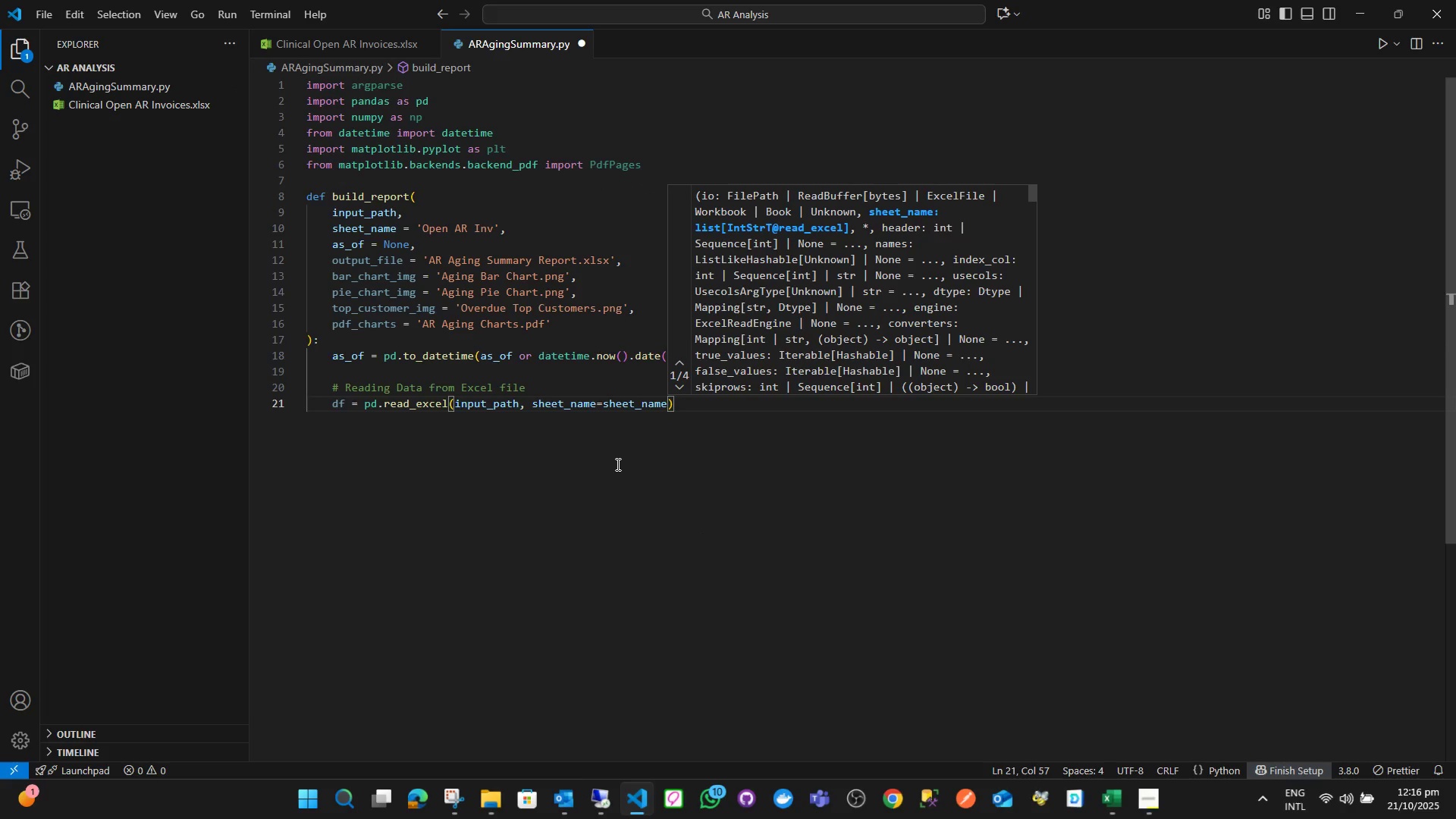 
key(ArrowRight)
 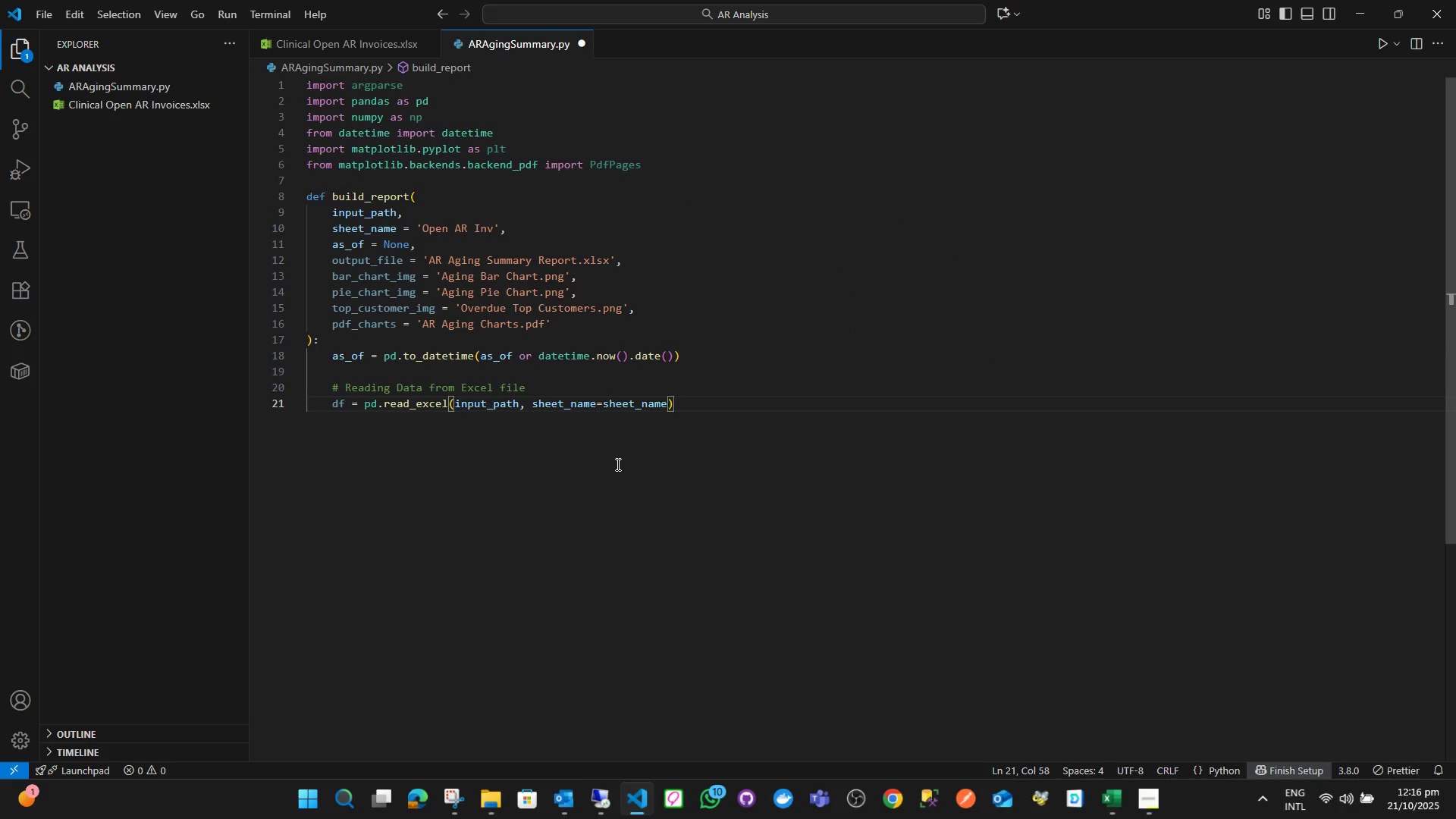 
key(Enter)
 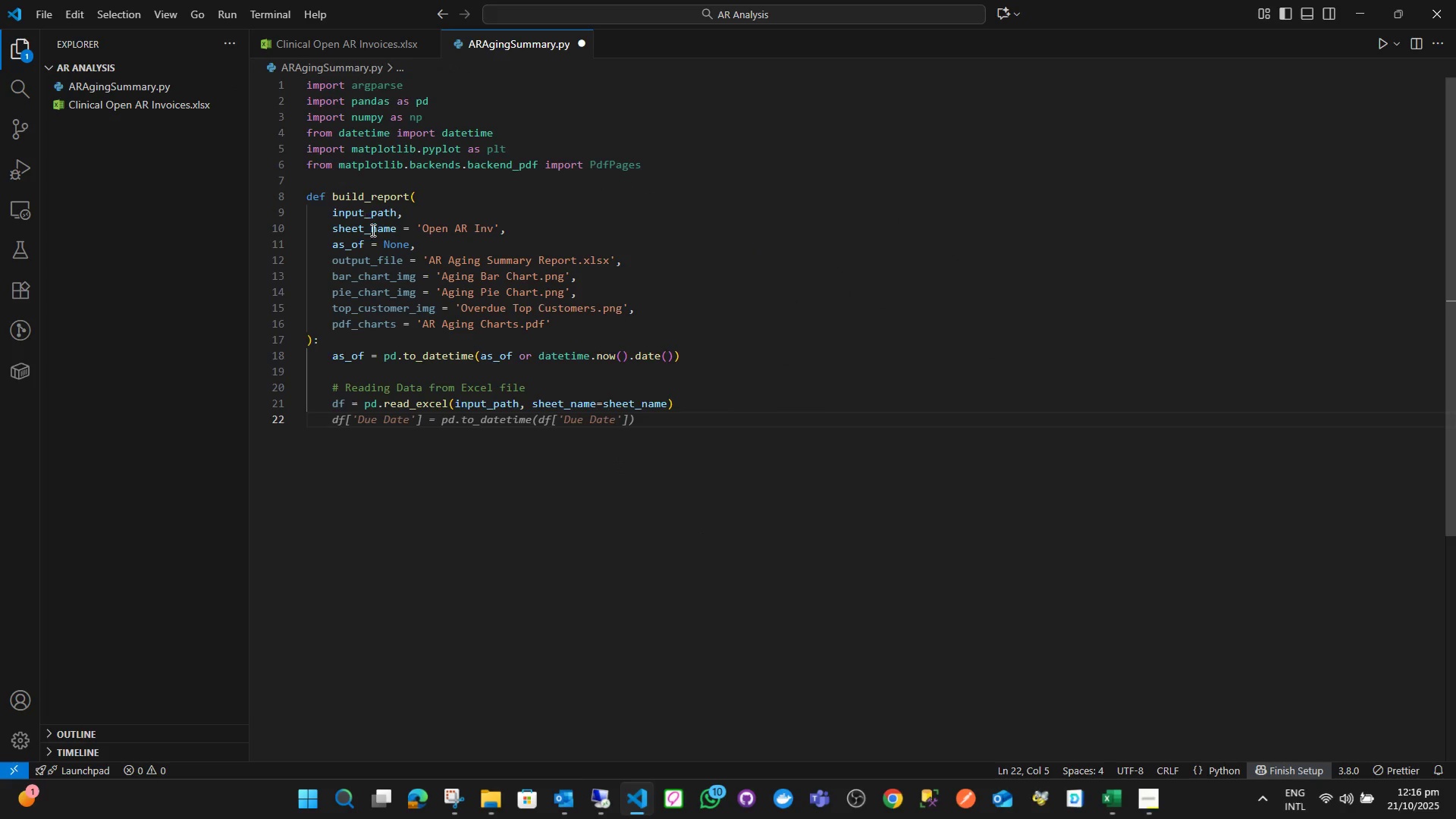 
left_click([372, 225])
 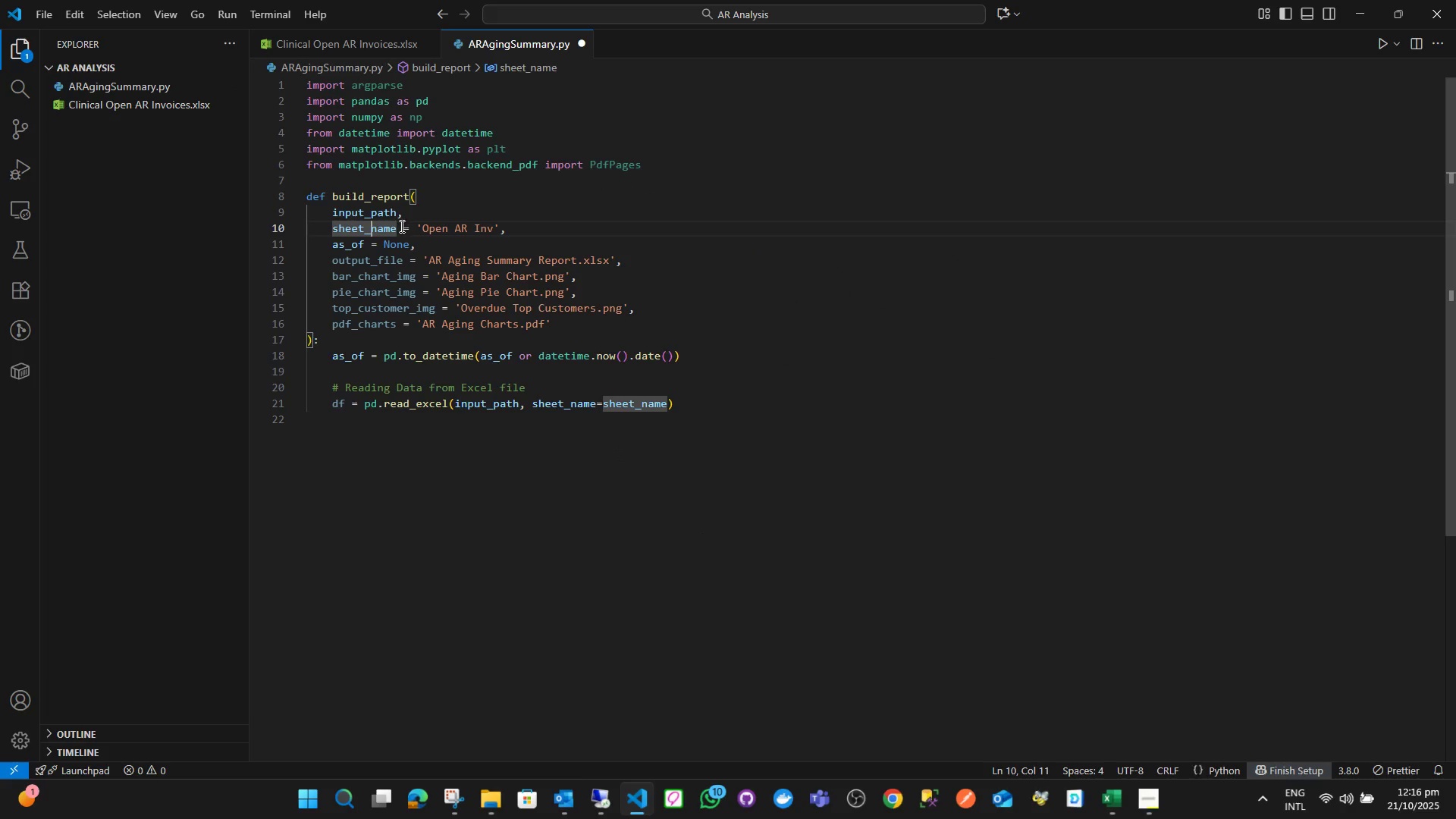 
left_click([398, 227])
 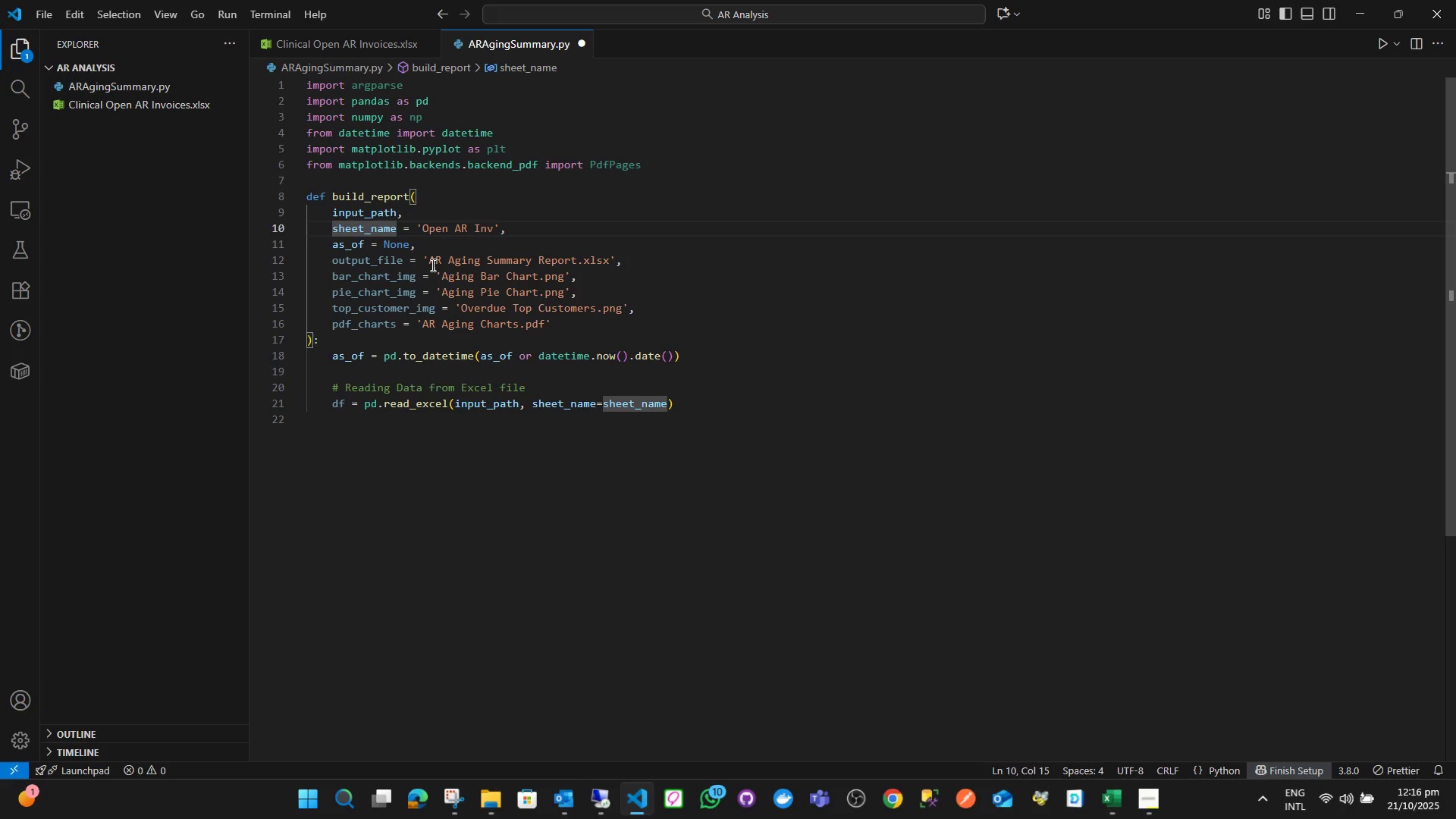 
key(Shift+ShiftLeft)
 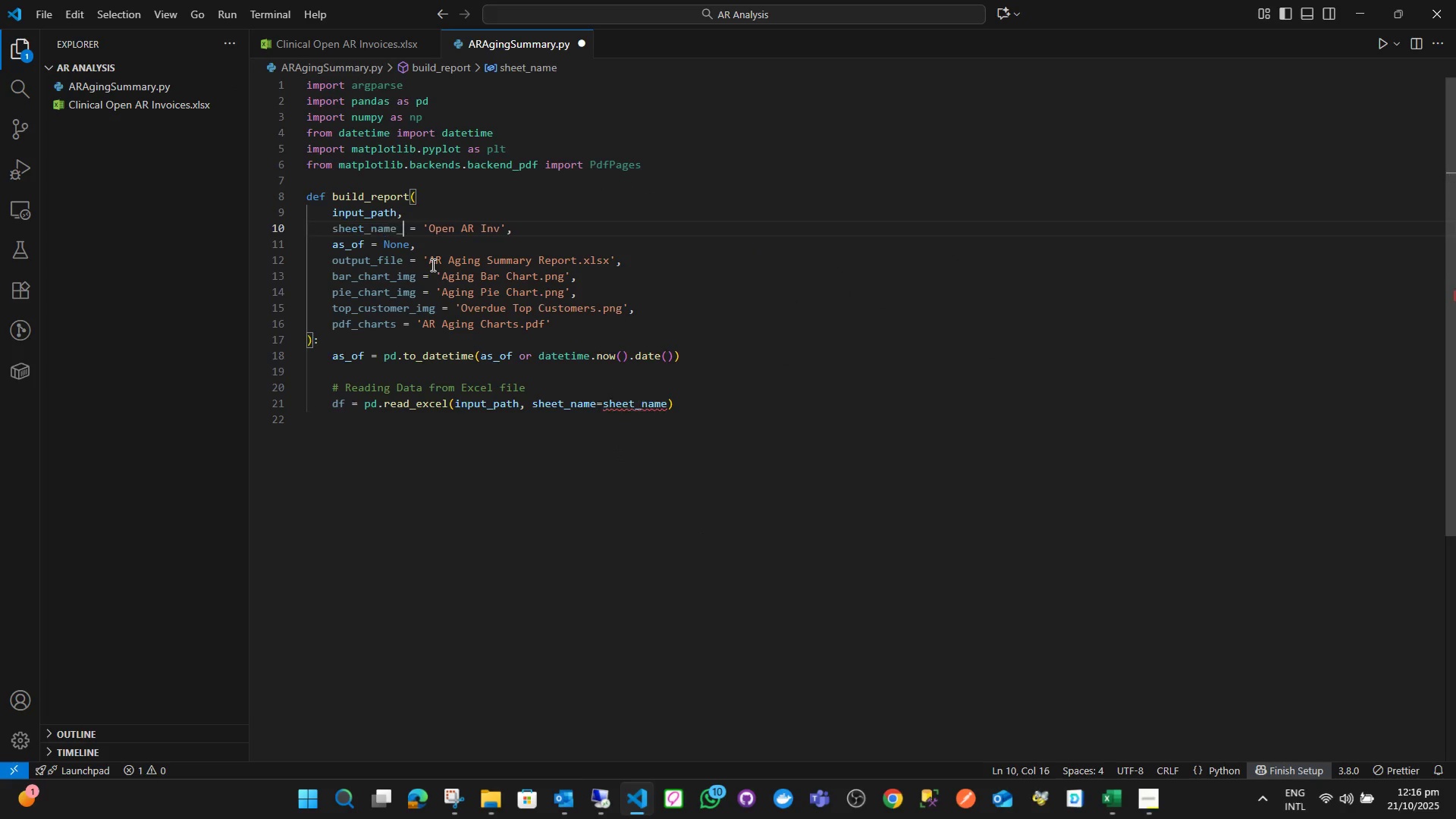 
key(Shift+Minus)
 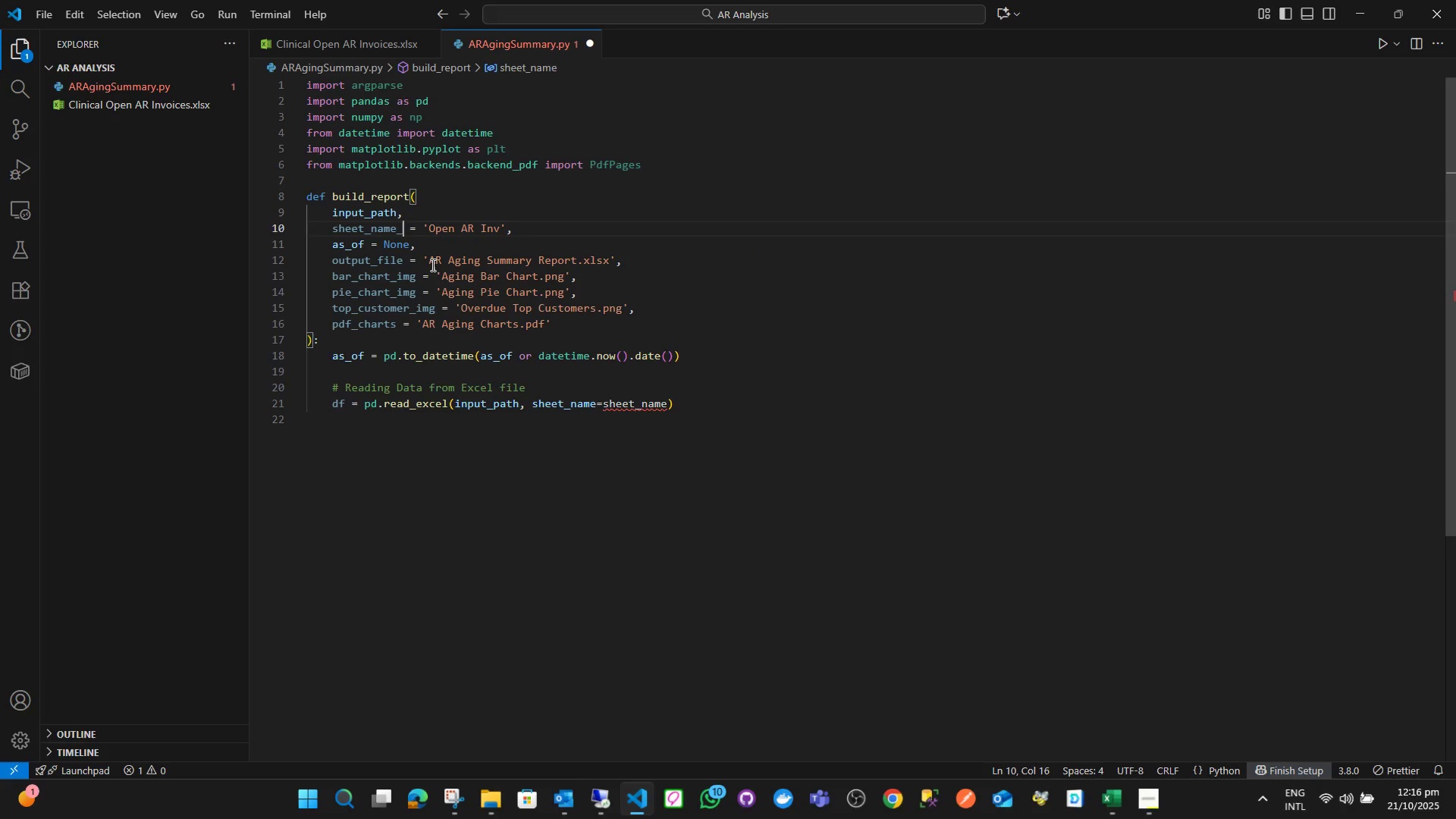 
key(1)
 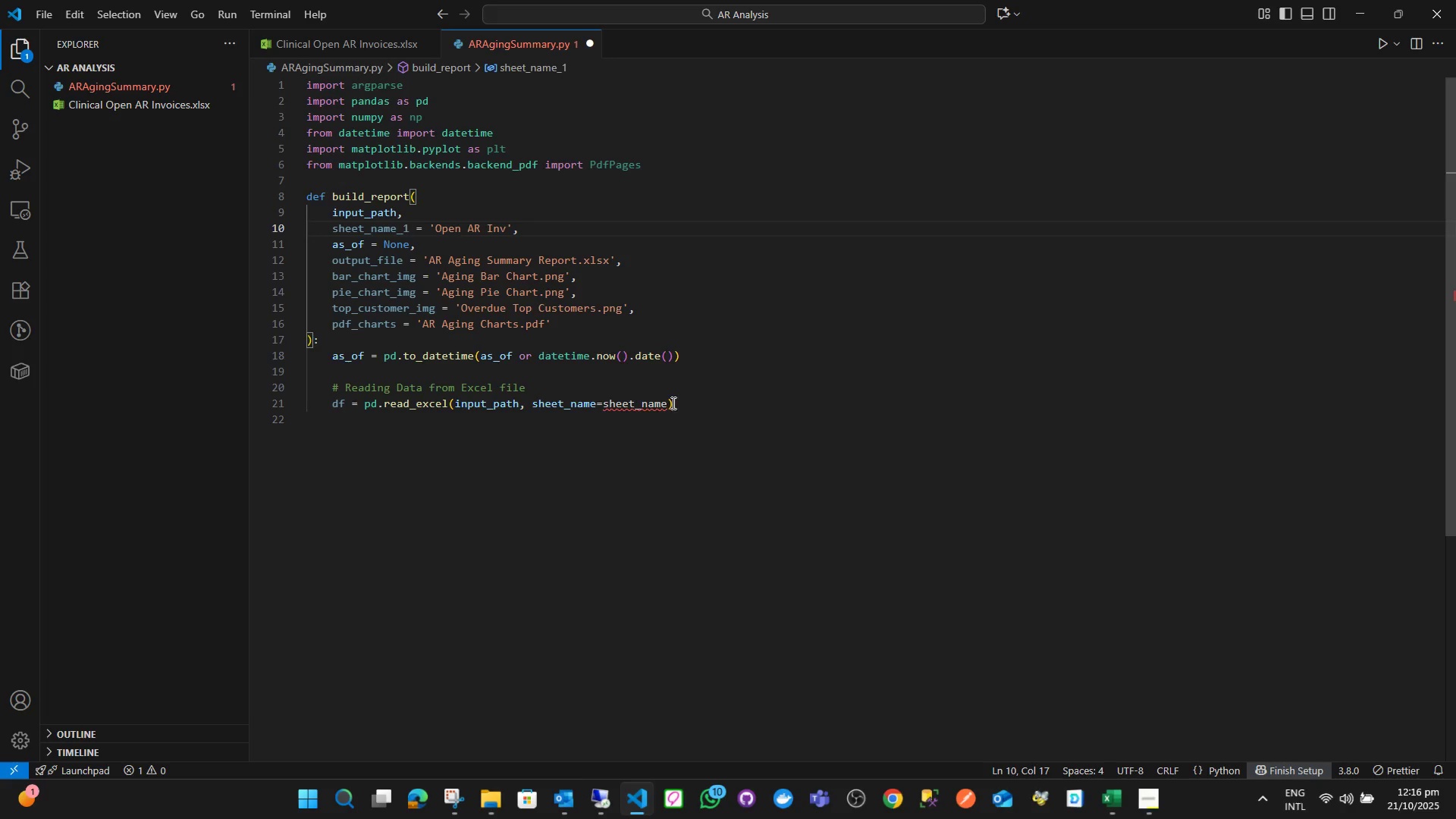 
left_click([665, 400])
 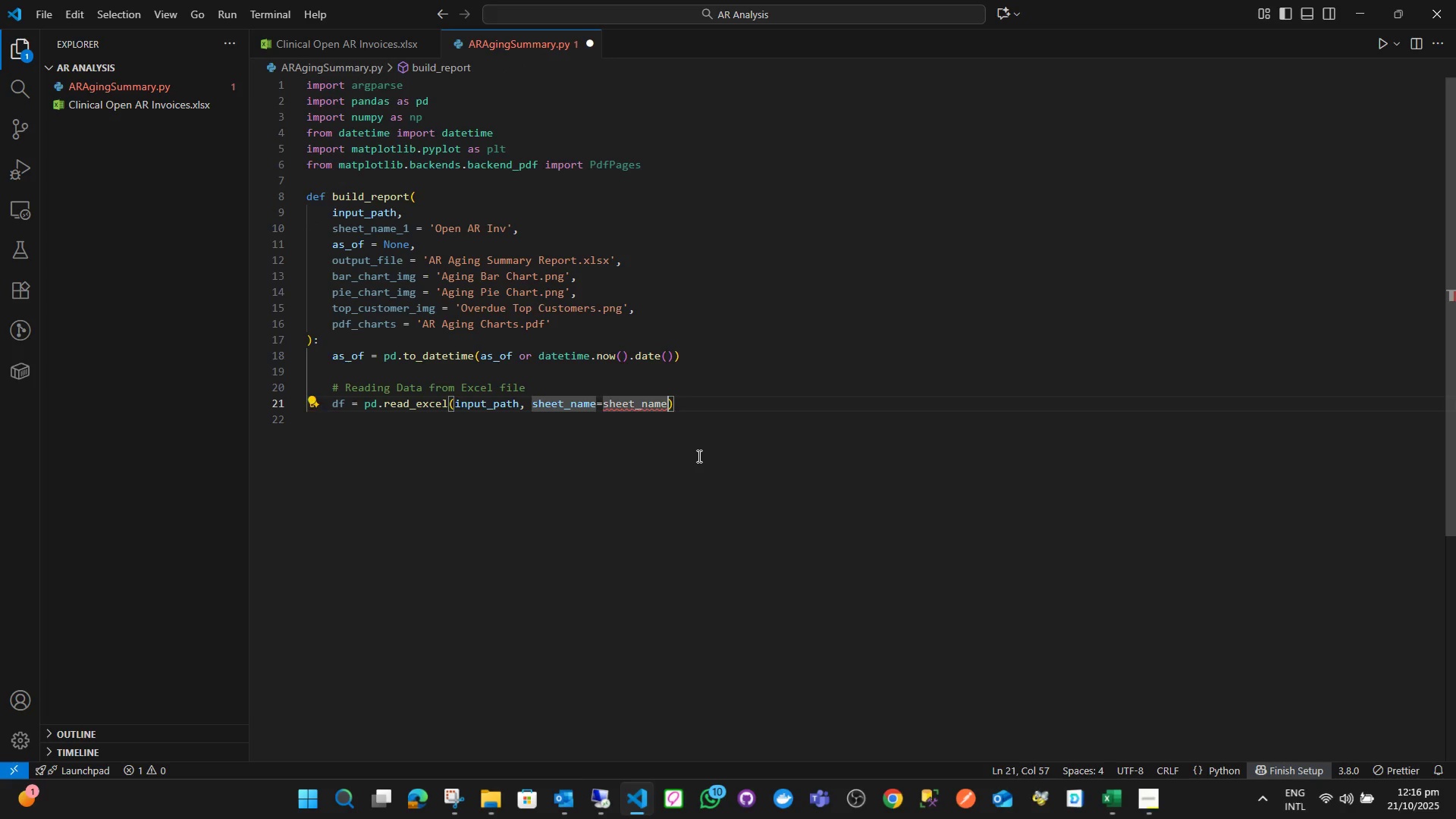 
key(Shift+Minus)
 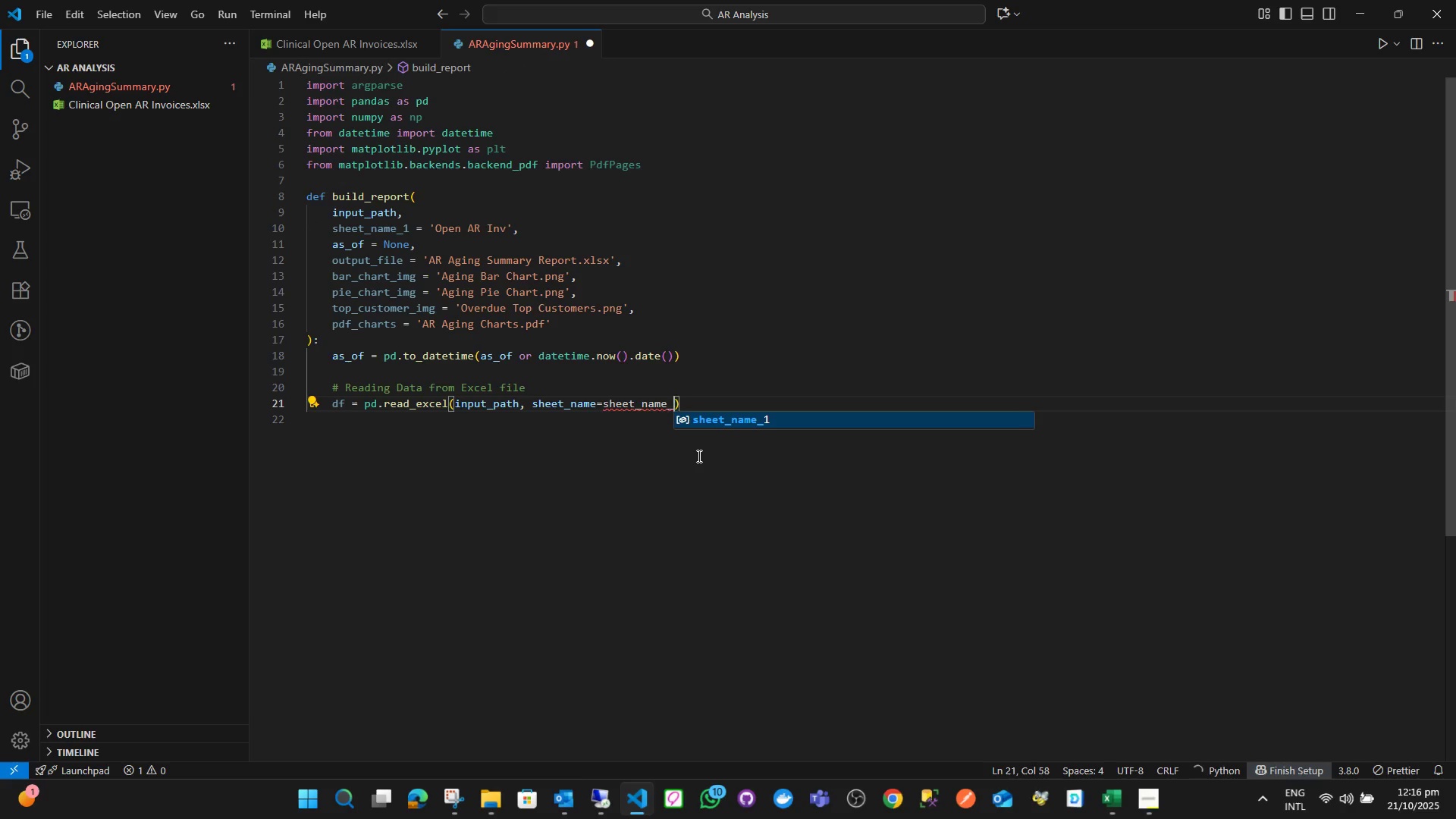 
key(1)
 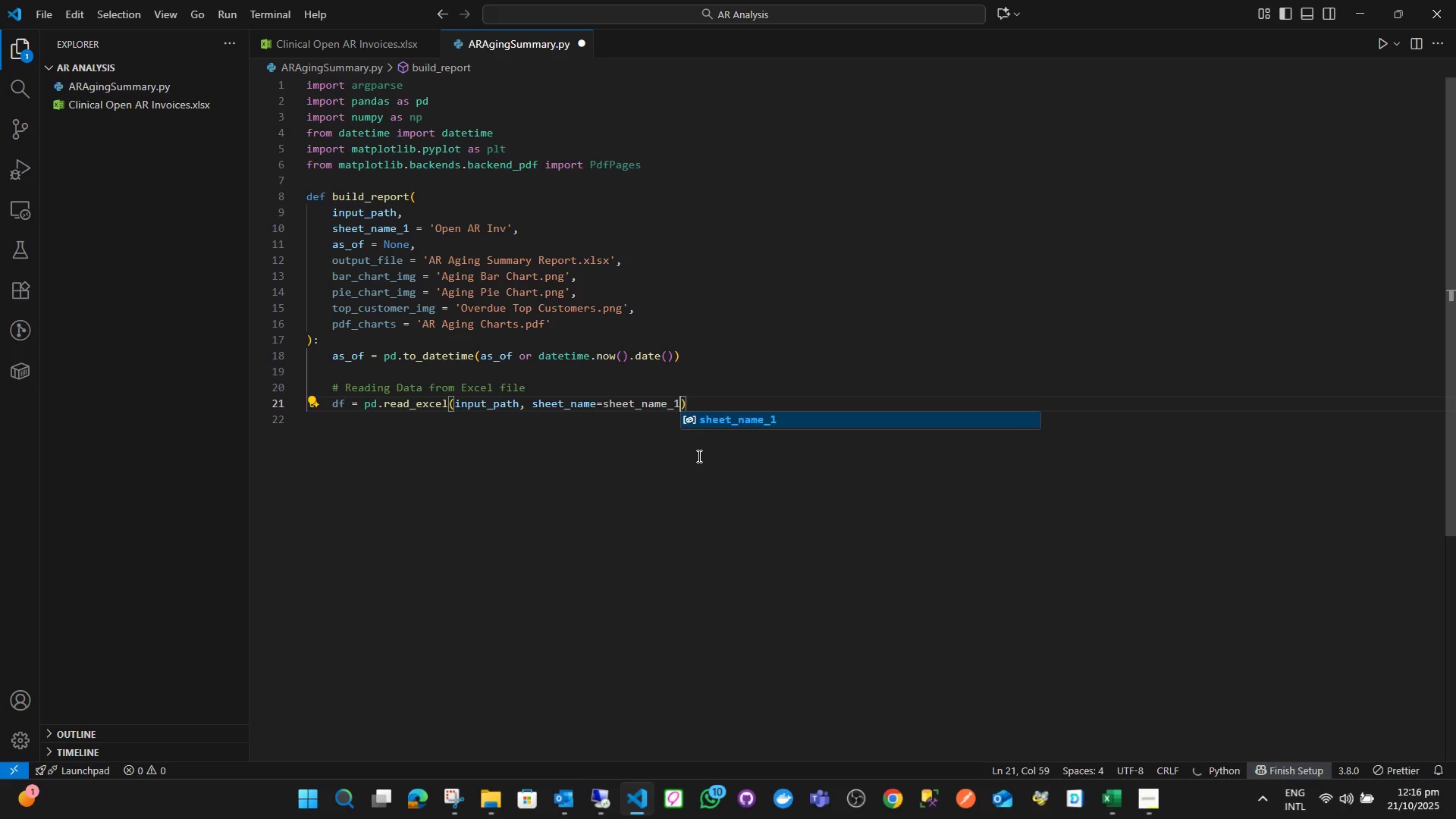 
key(Enter)
 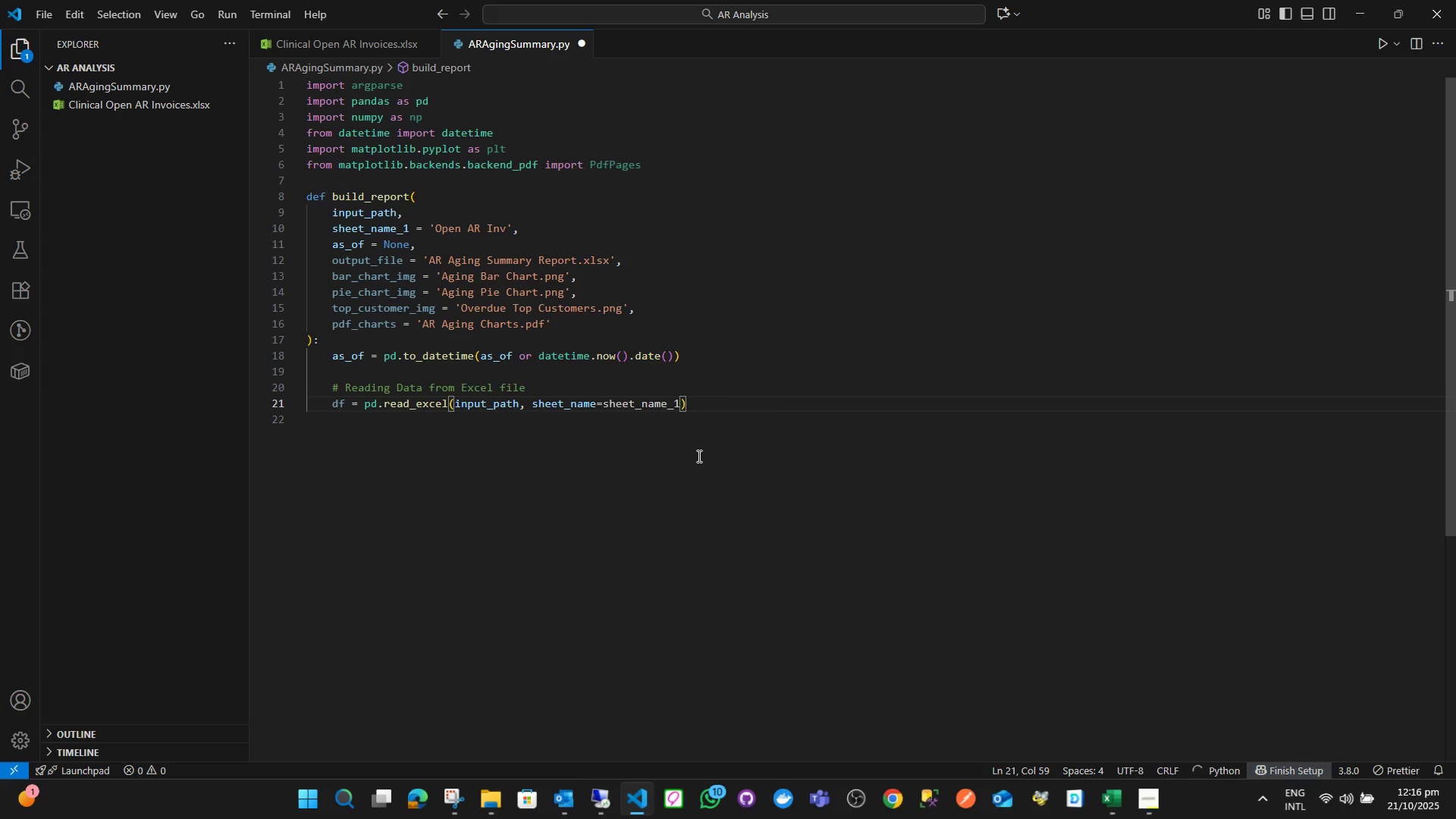 
key(ArrowRight)
 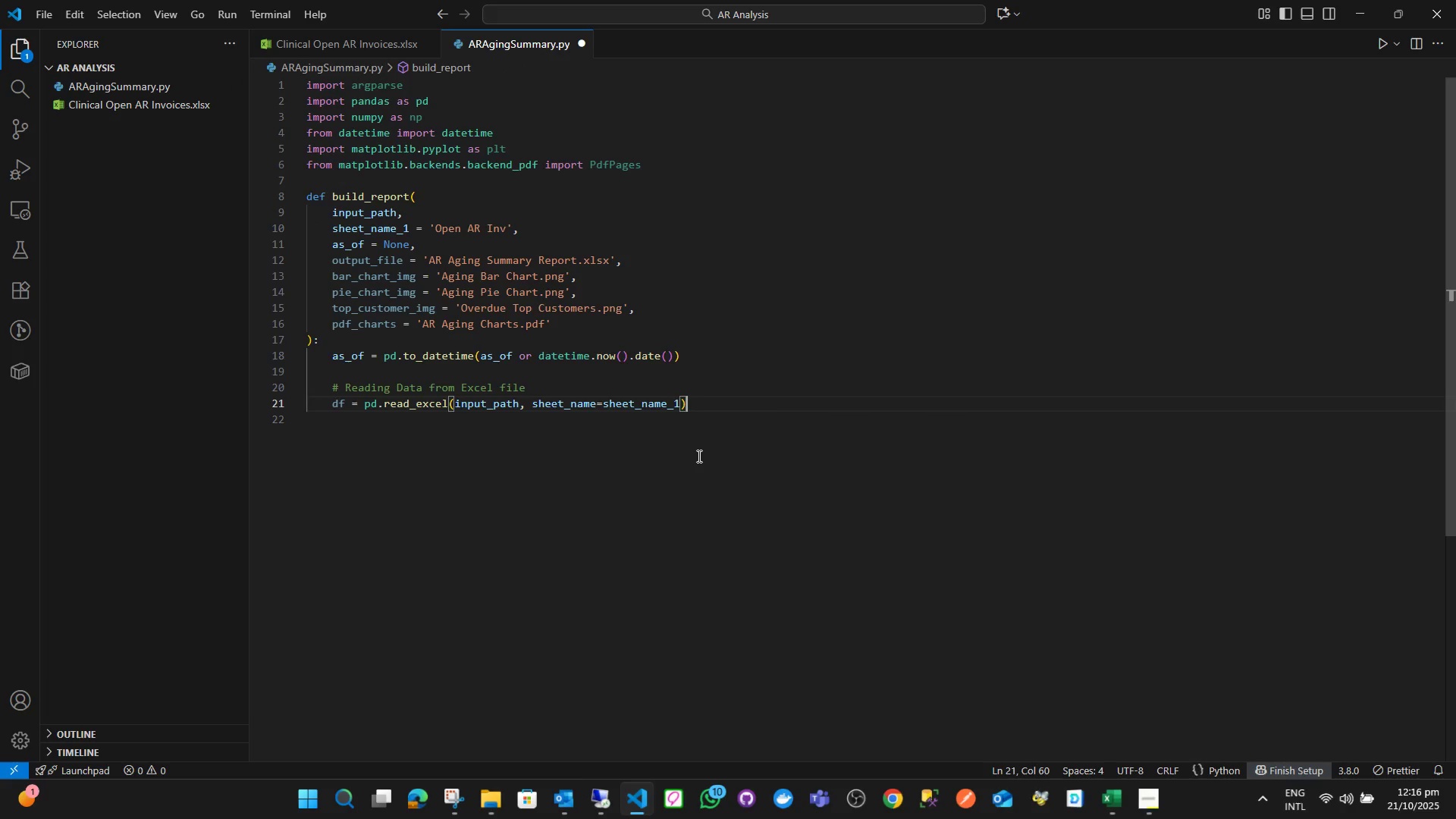 
key(Enter)
 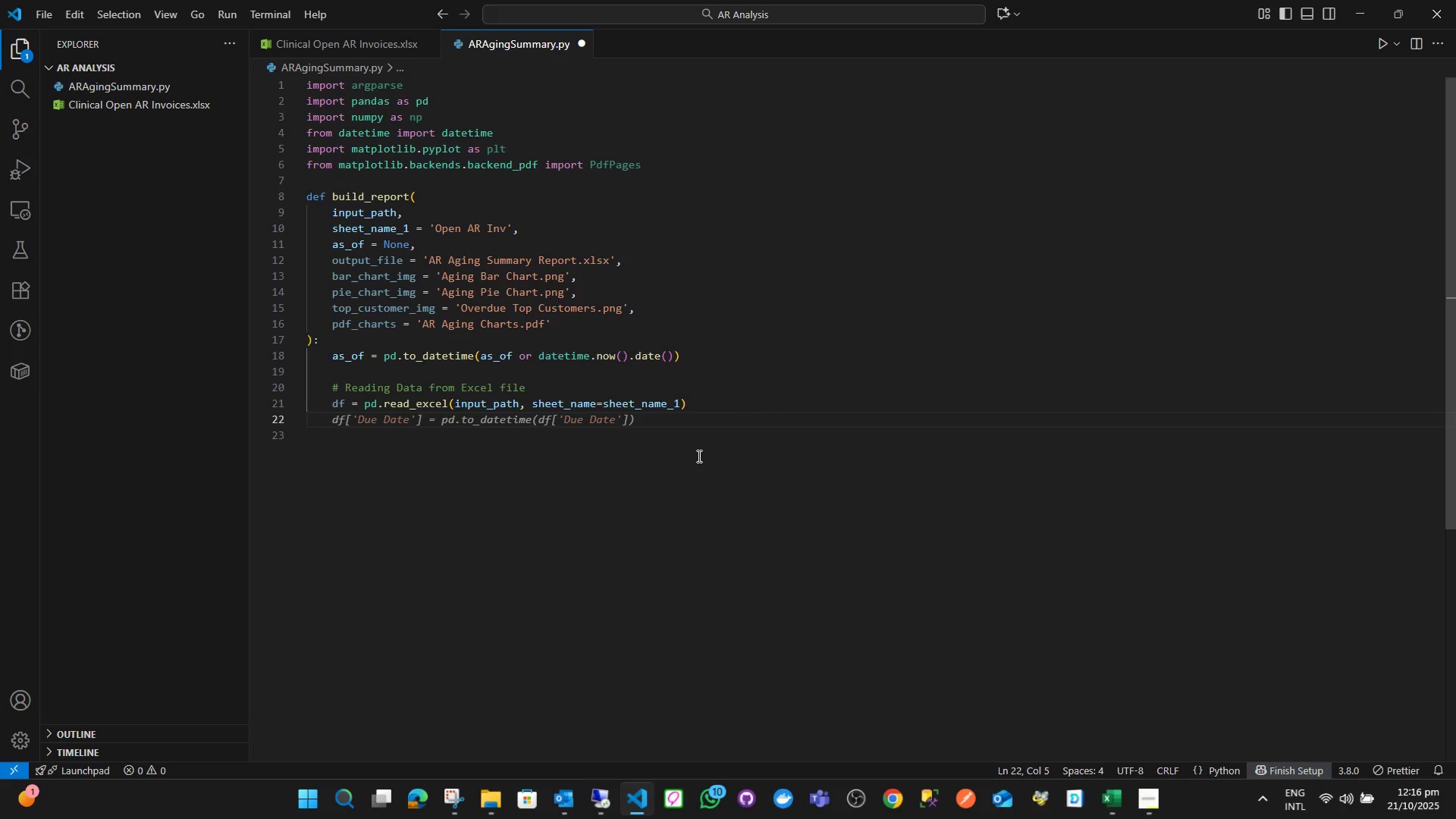 
wait(6.16)
 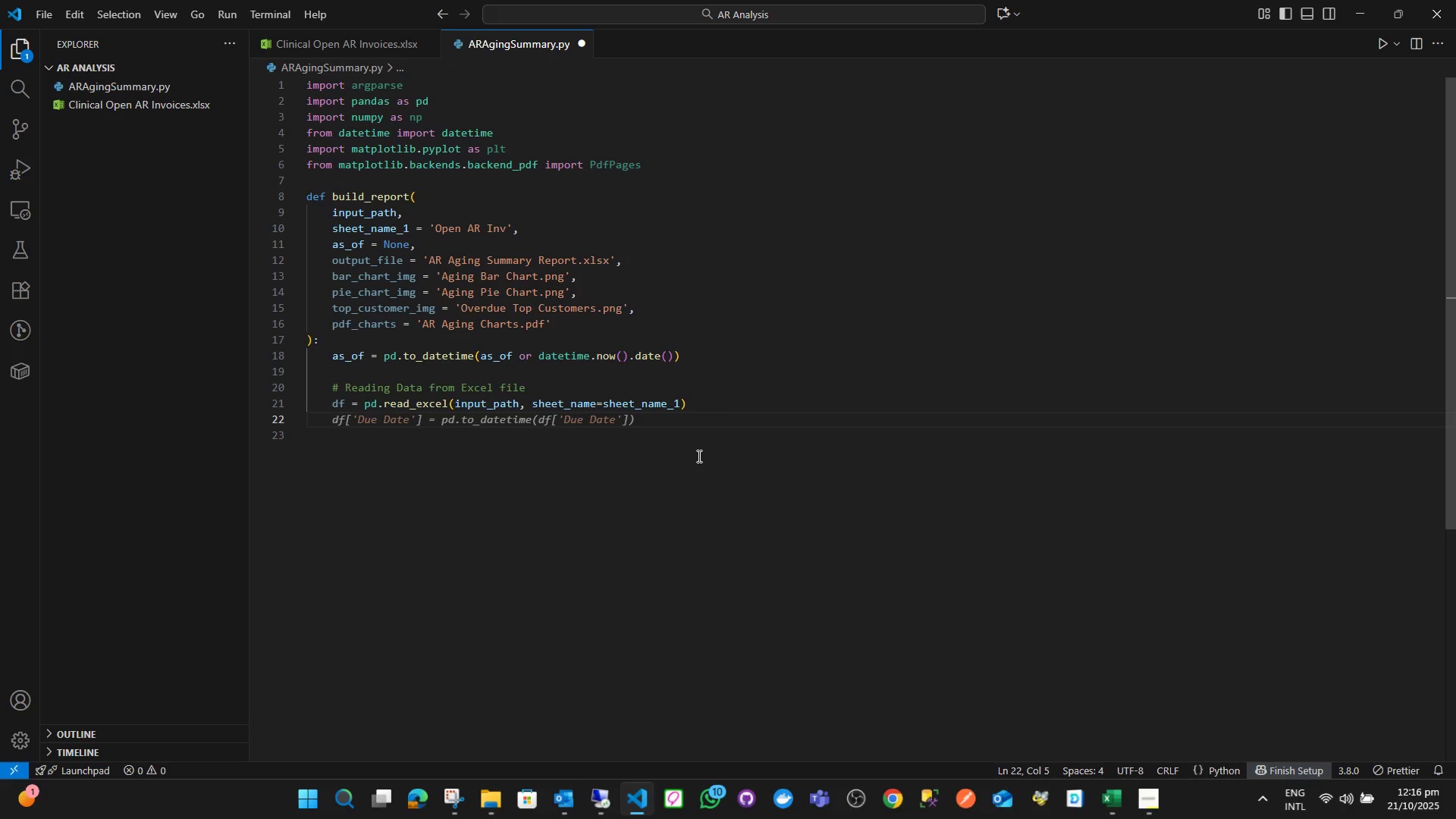 
type(for do)
key(Backspace)
key(Backspace)
type(dcol in )
 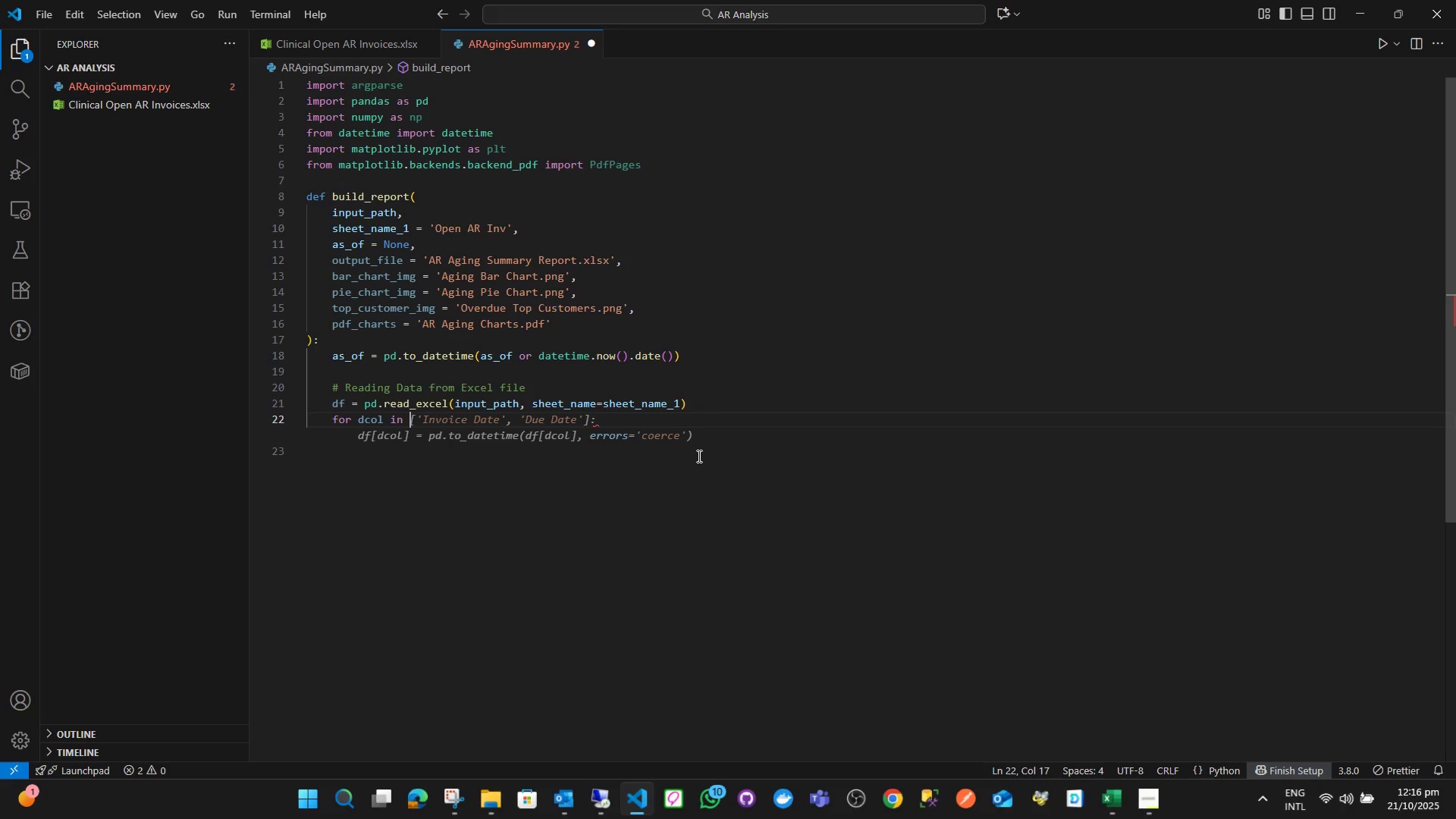 
wait(5.34)
 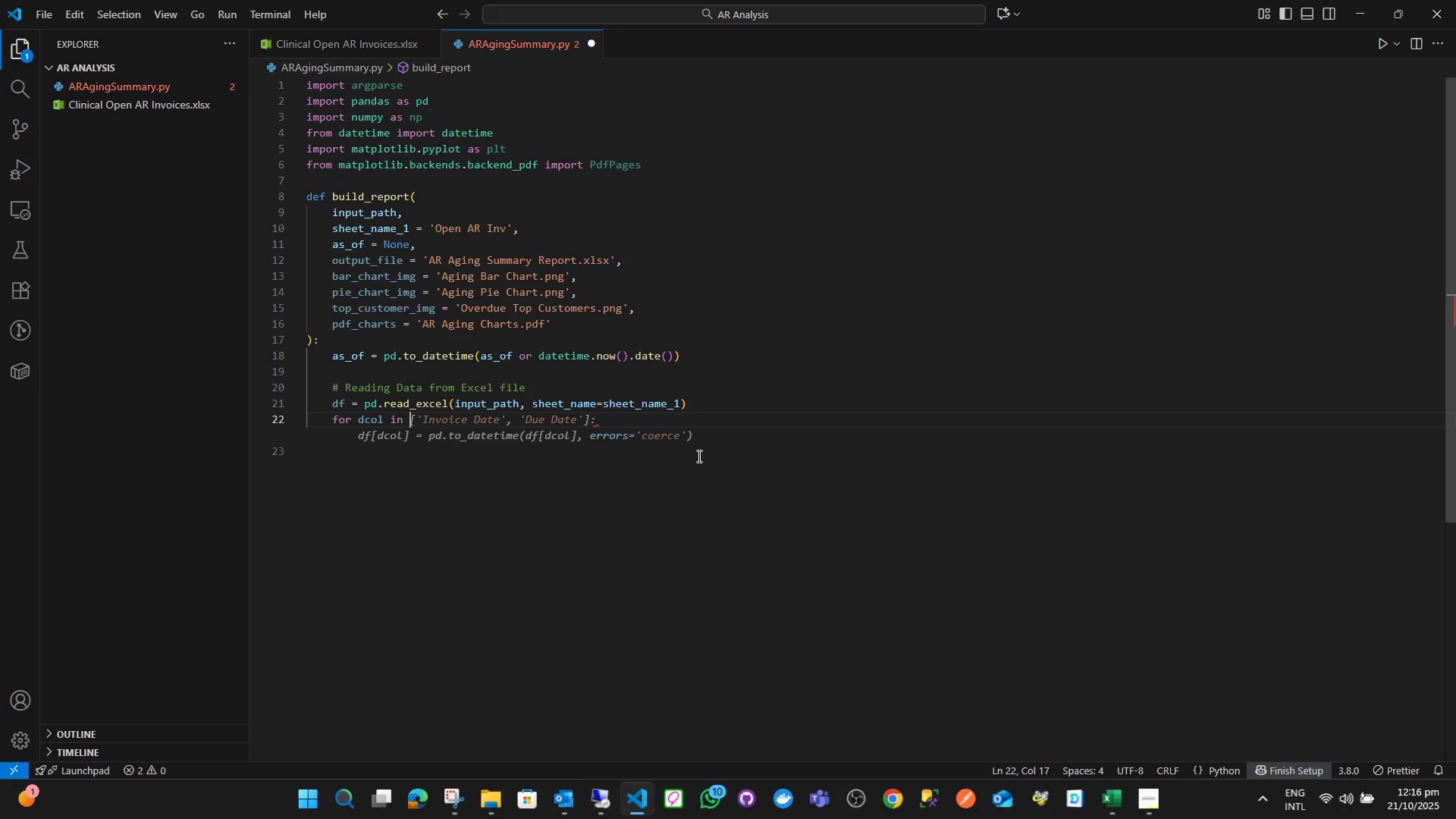 
key(BracketLeft)
 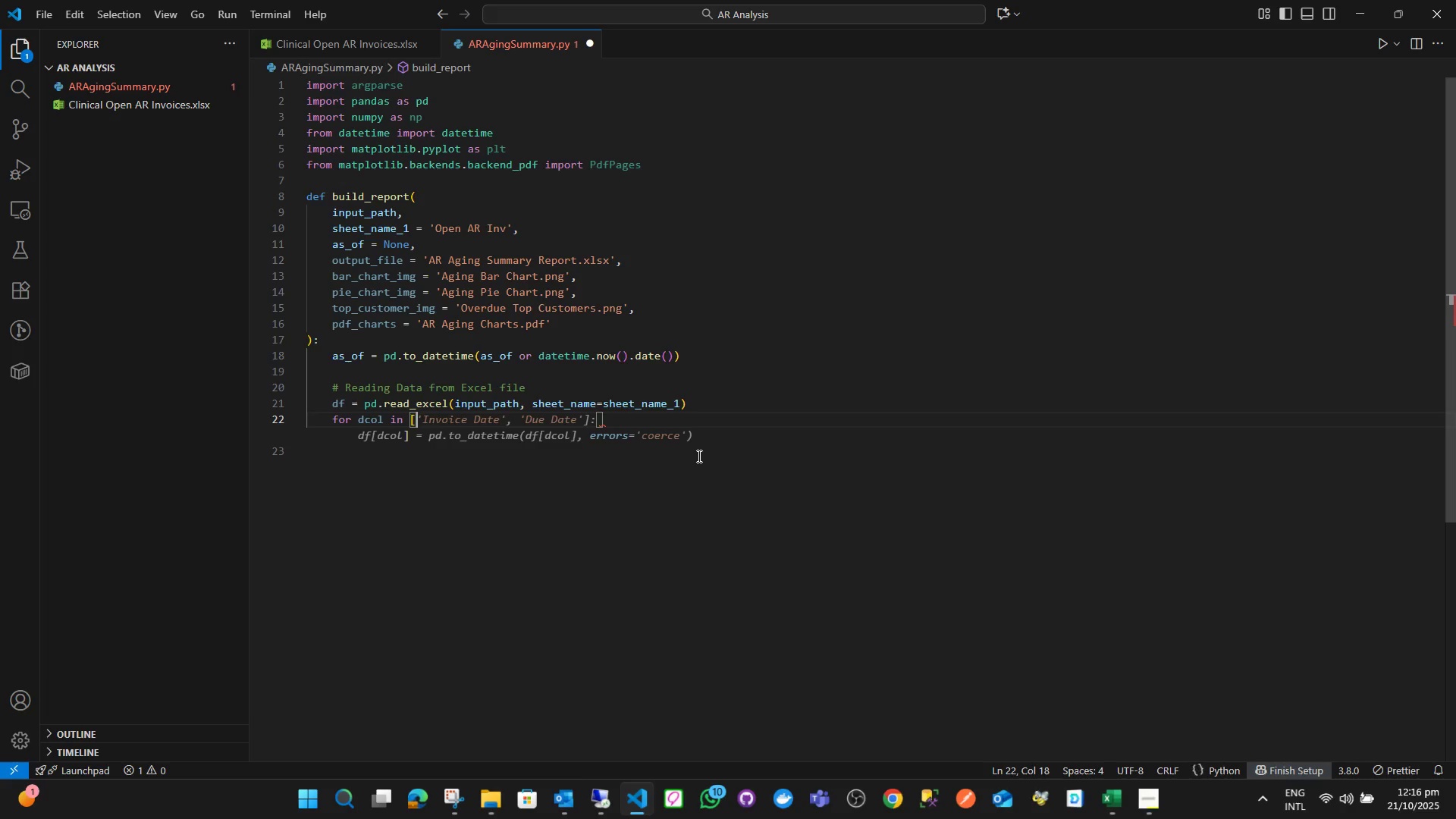 
key(Shift+Quote)
 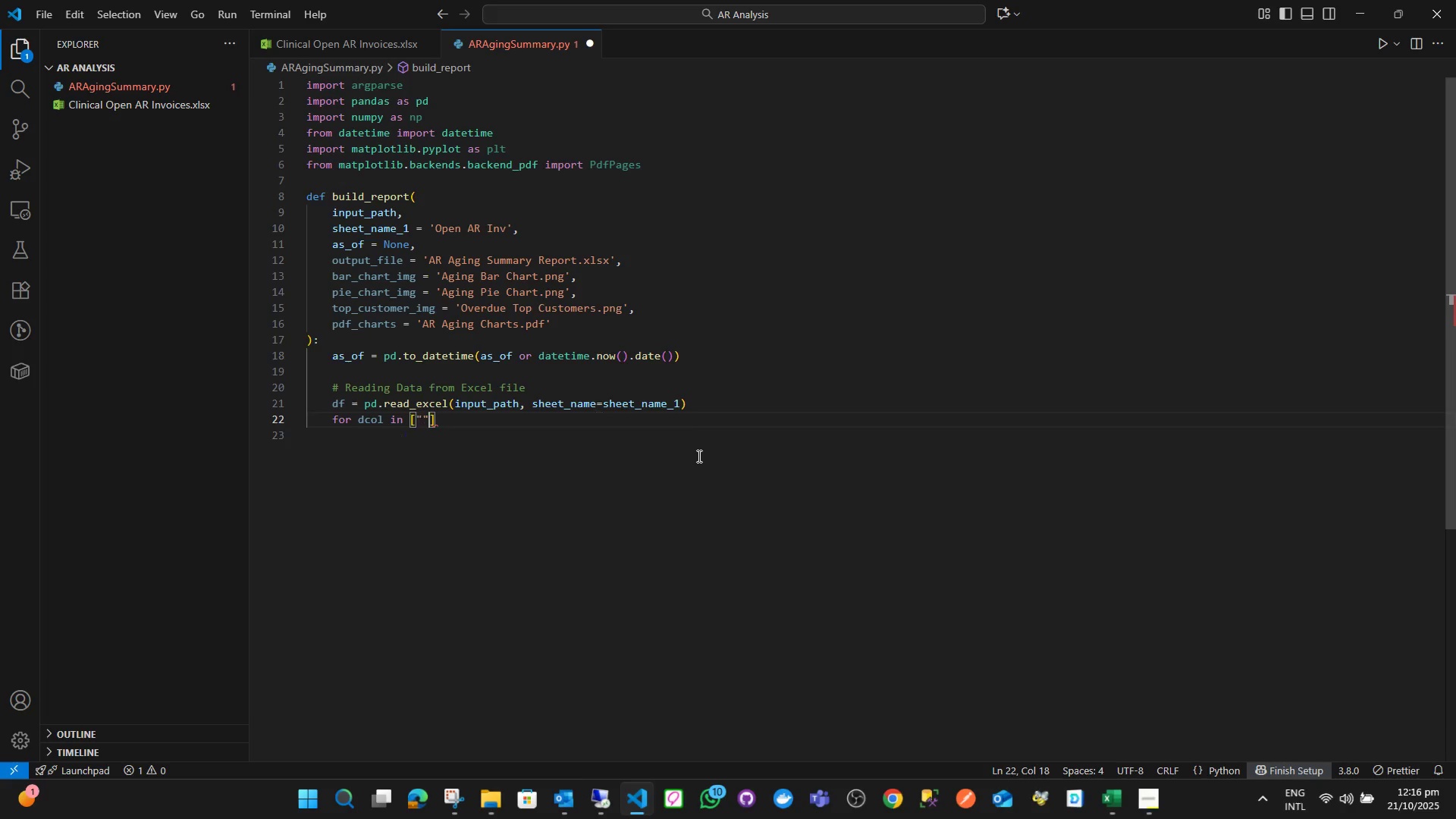 
key(Shift+Quote)
 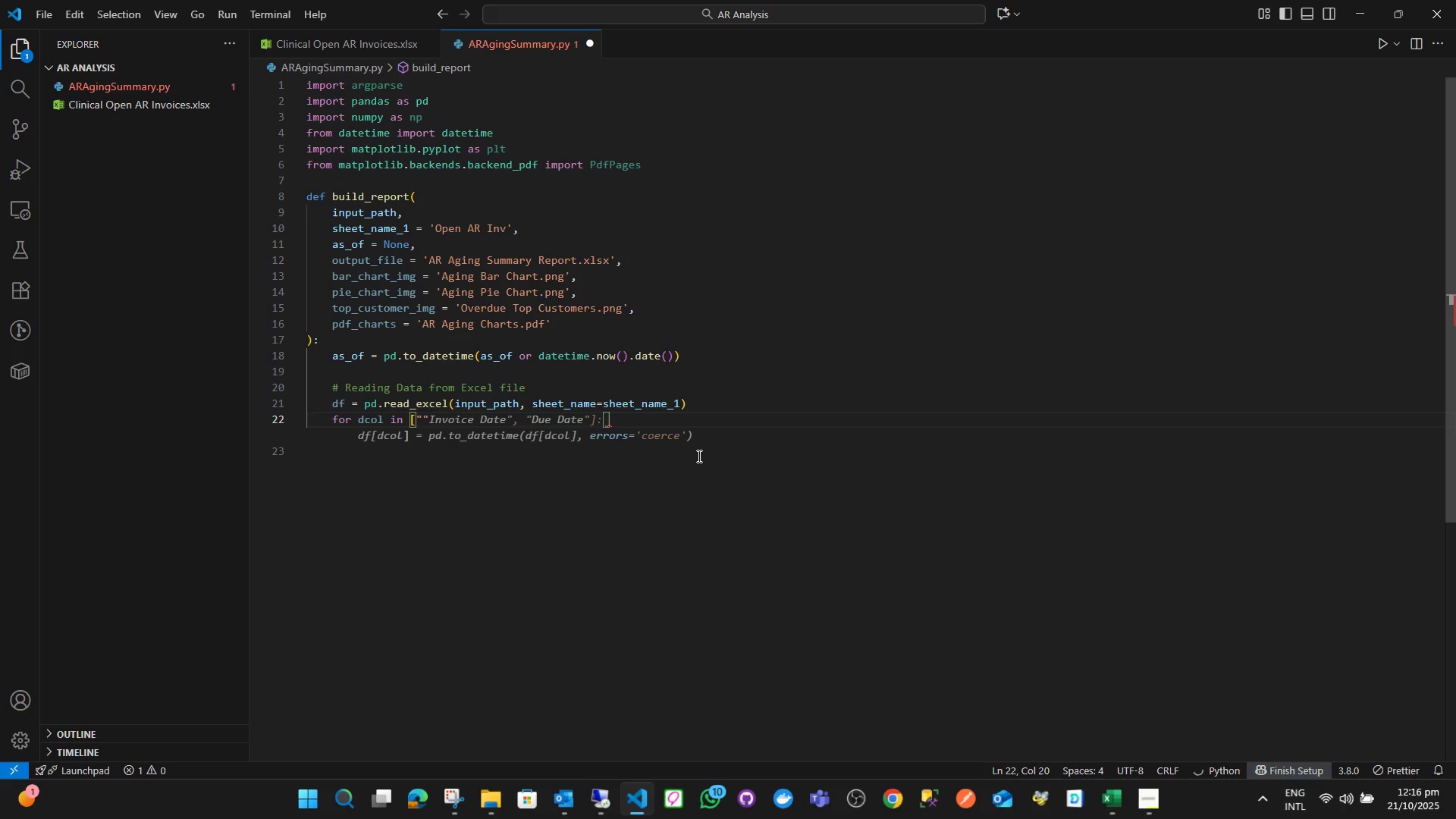 
key(Backspace)
 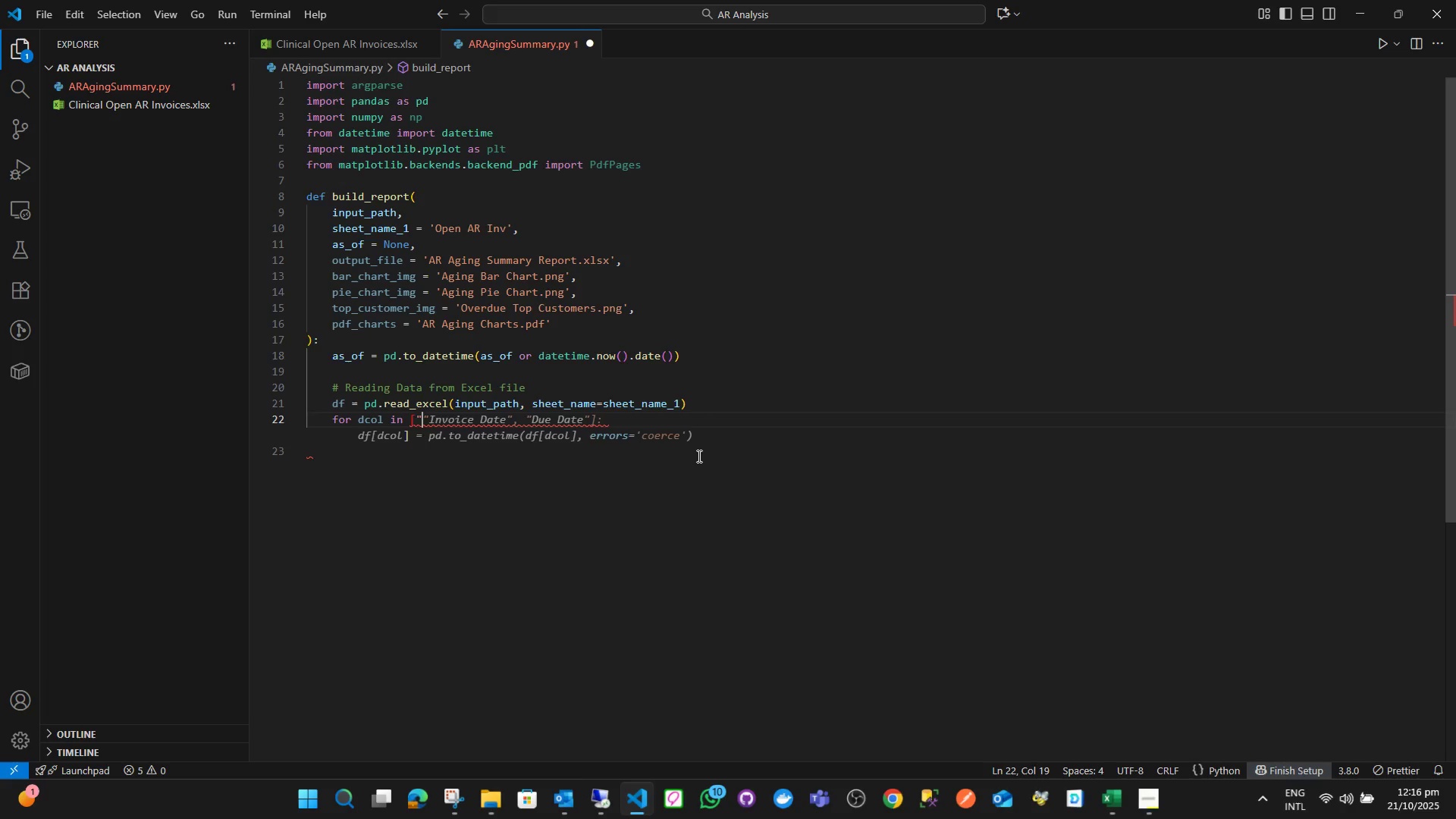 
key(Backspace)
 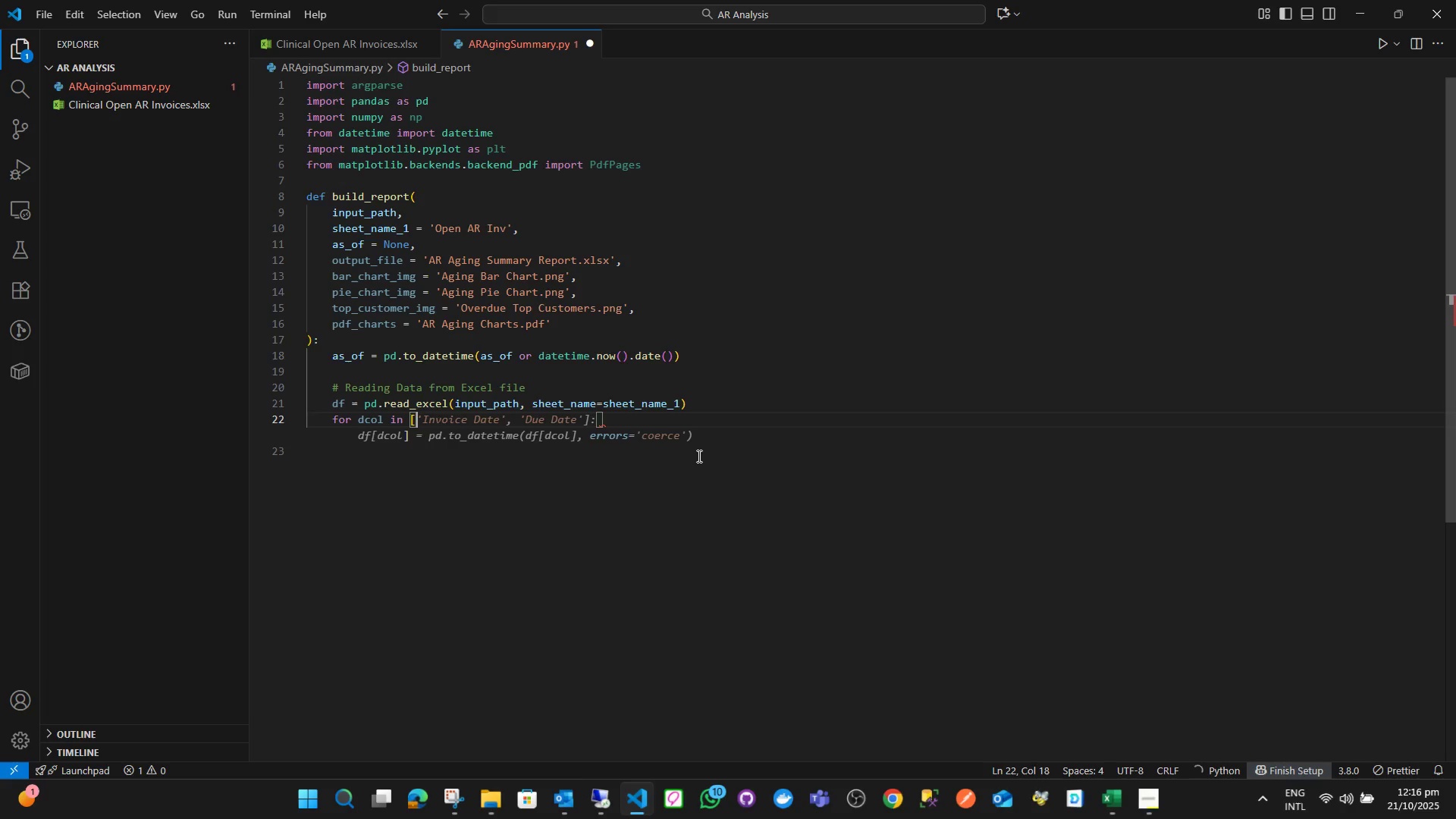 
key(Quote)
 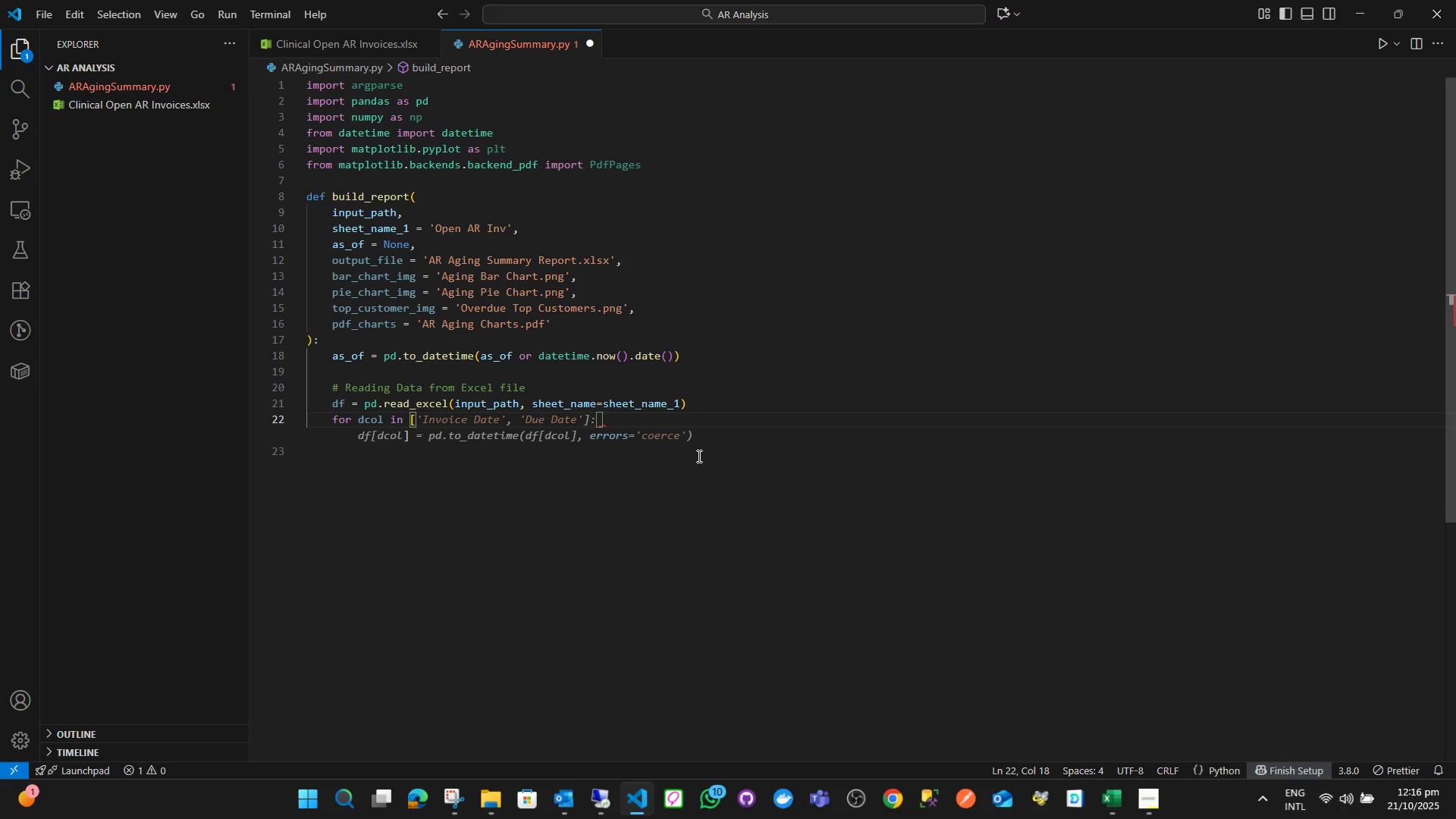 
key(Quote)
 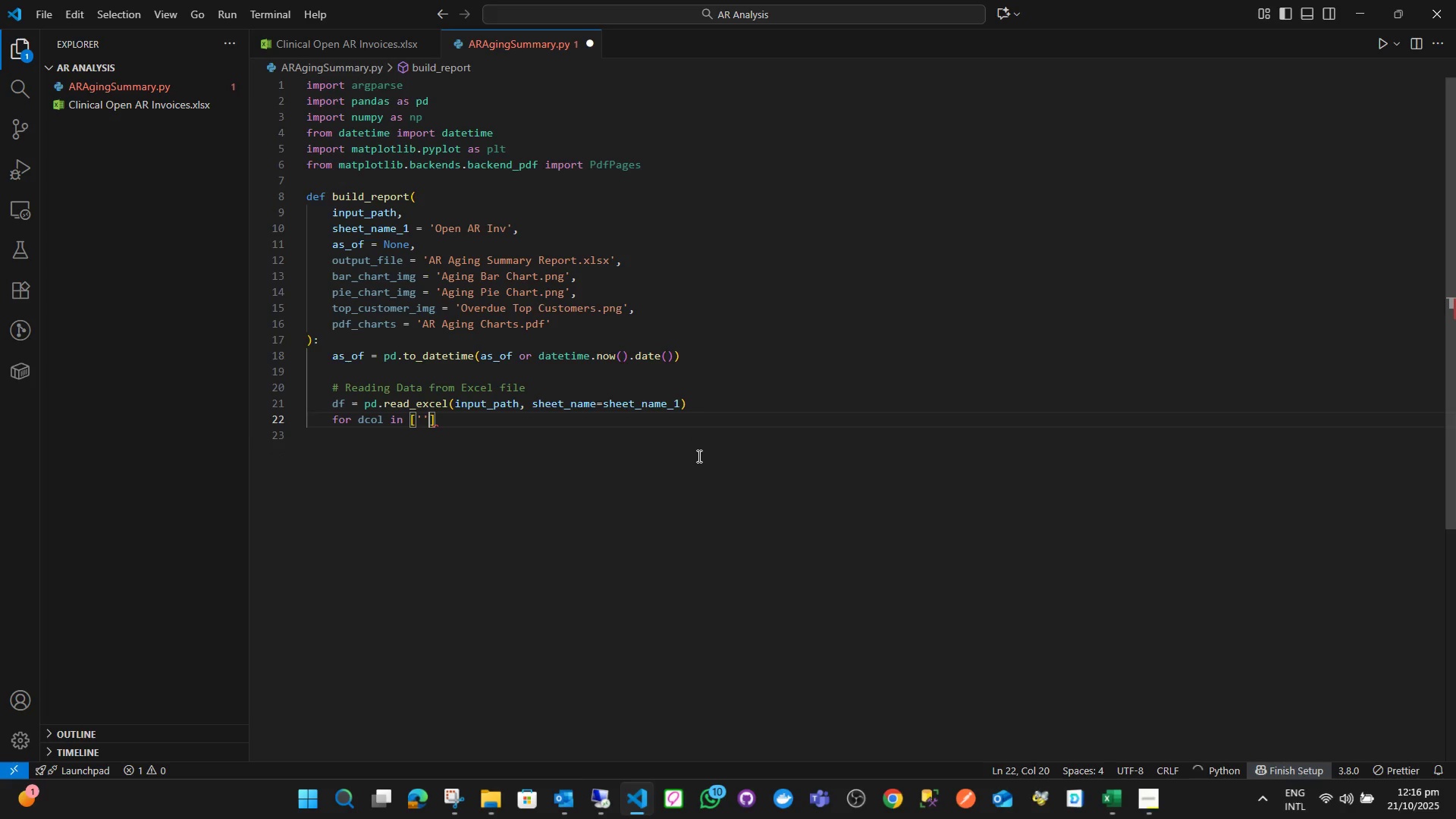 
key(ArrowLeft)
 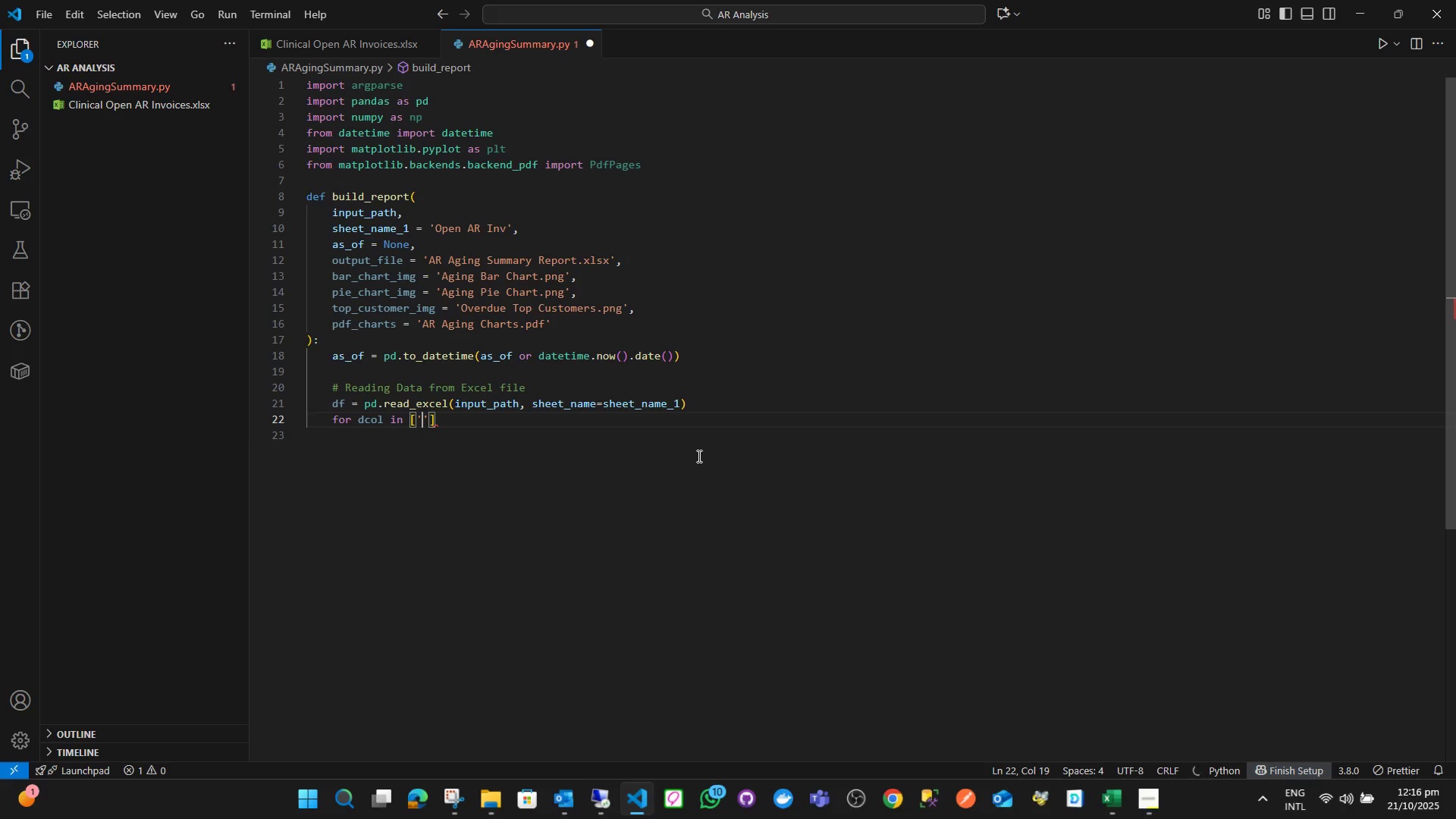 
type(Document Date)
 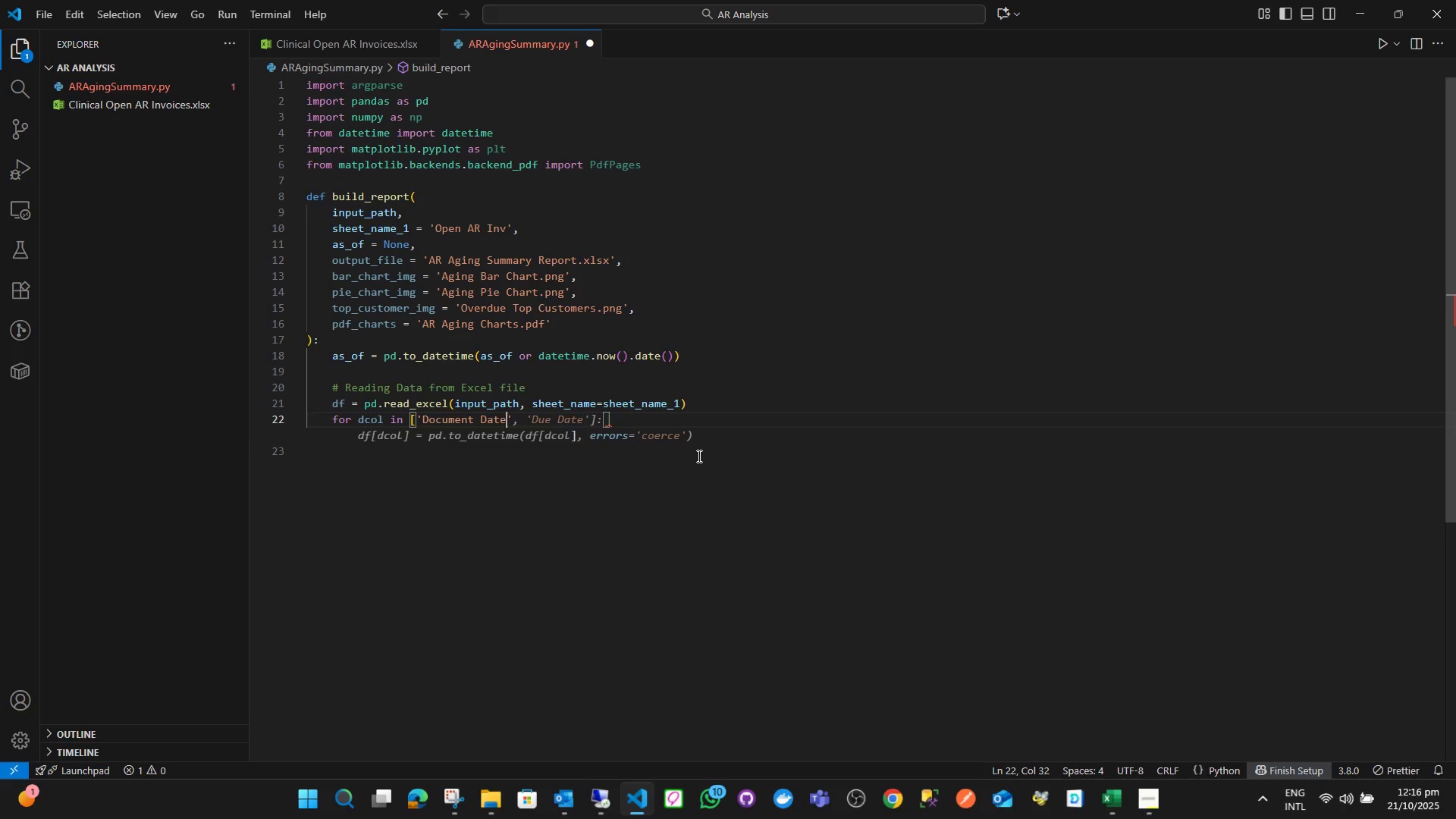 
key(ArrowRight)
 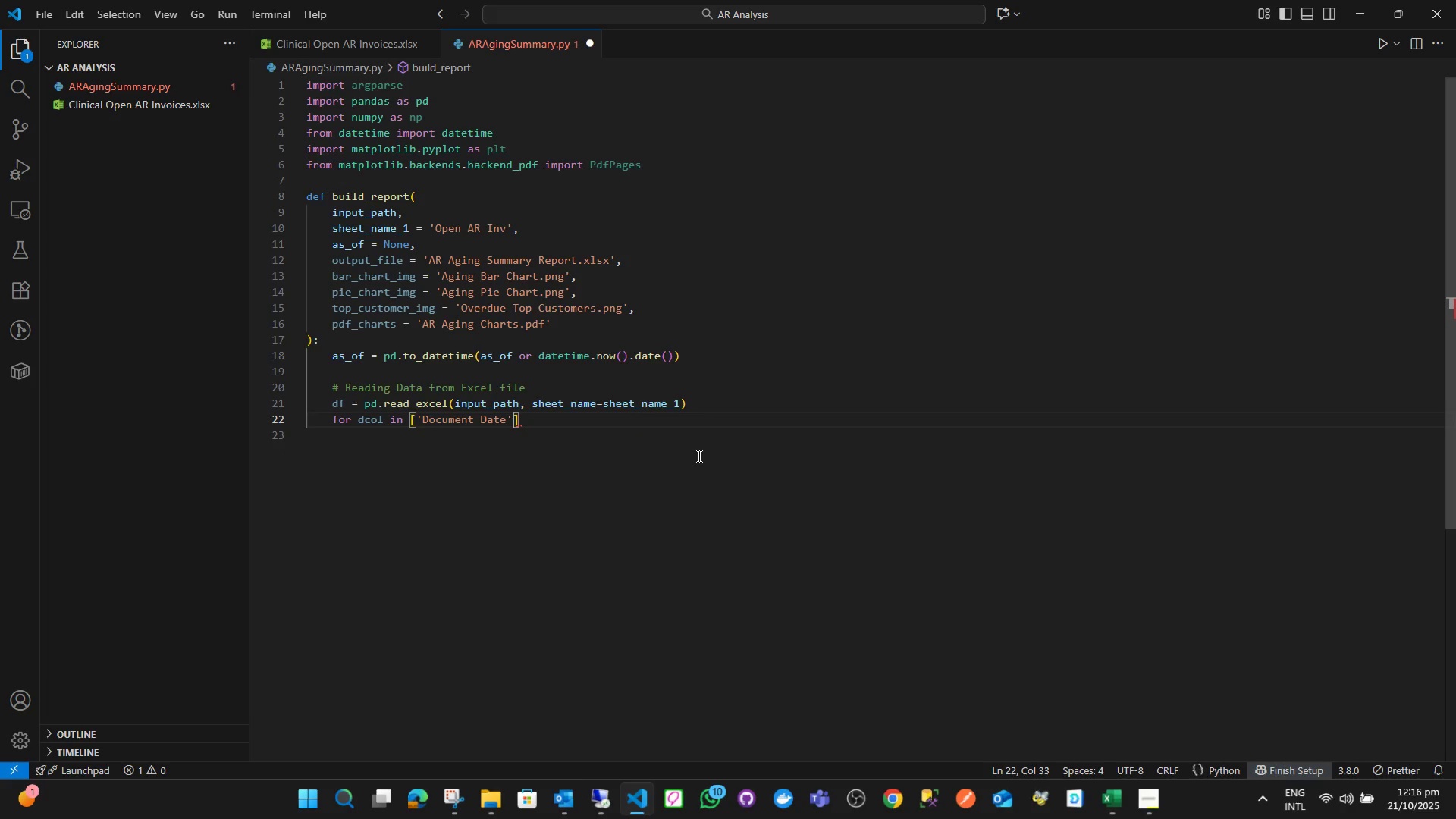 
key(Comma)
 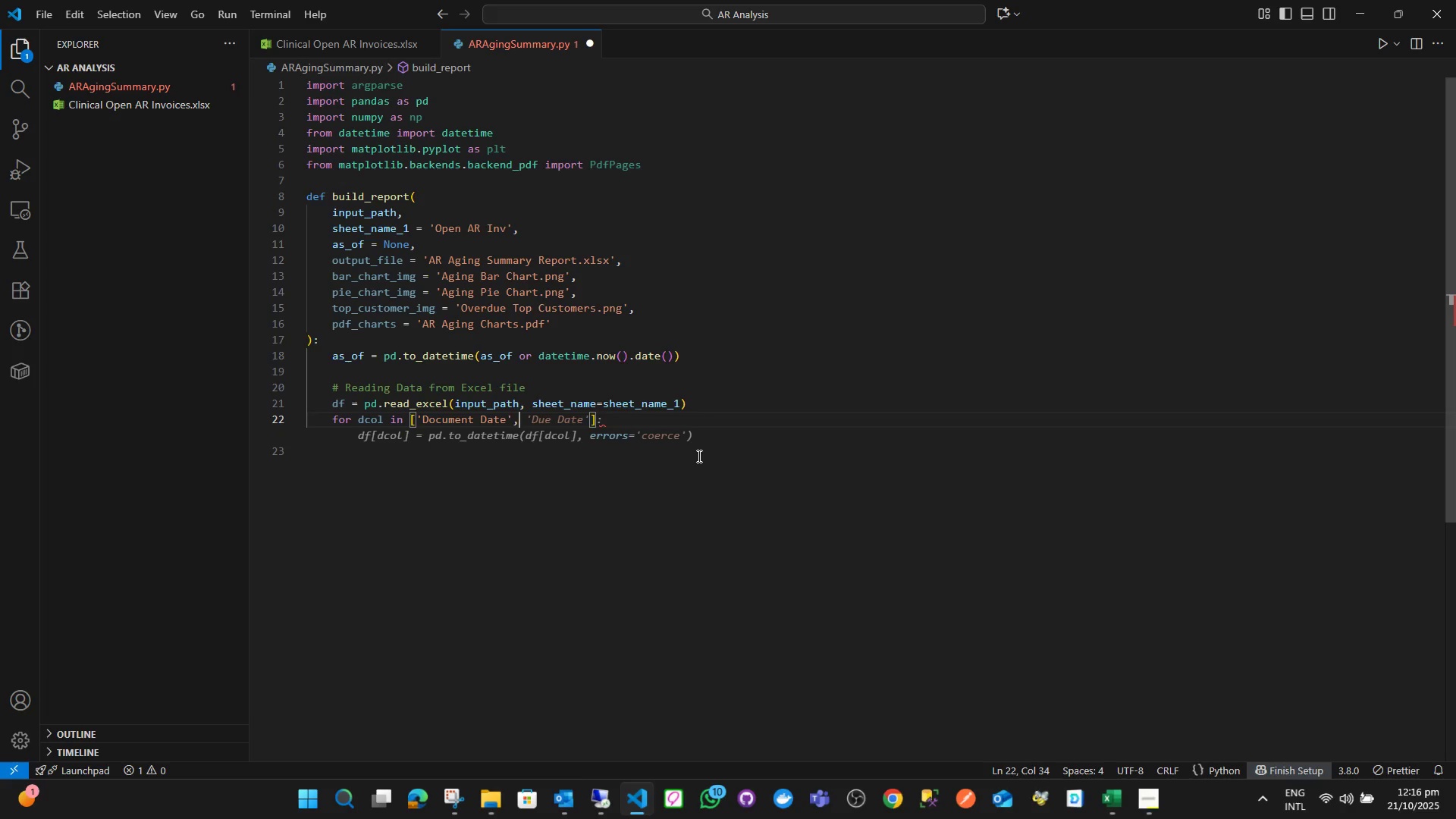 
key(Space)
 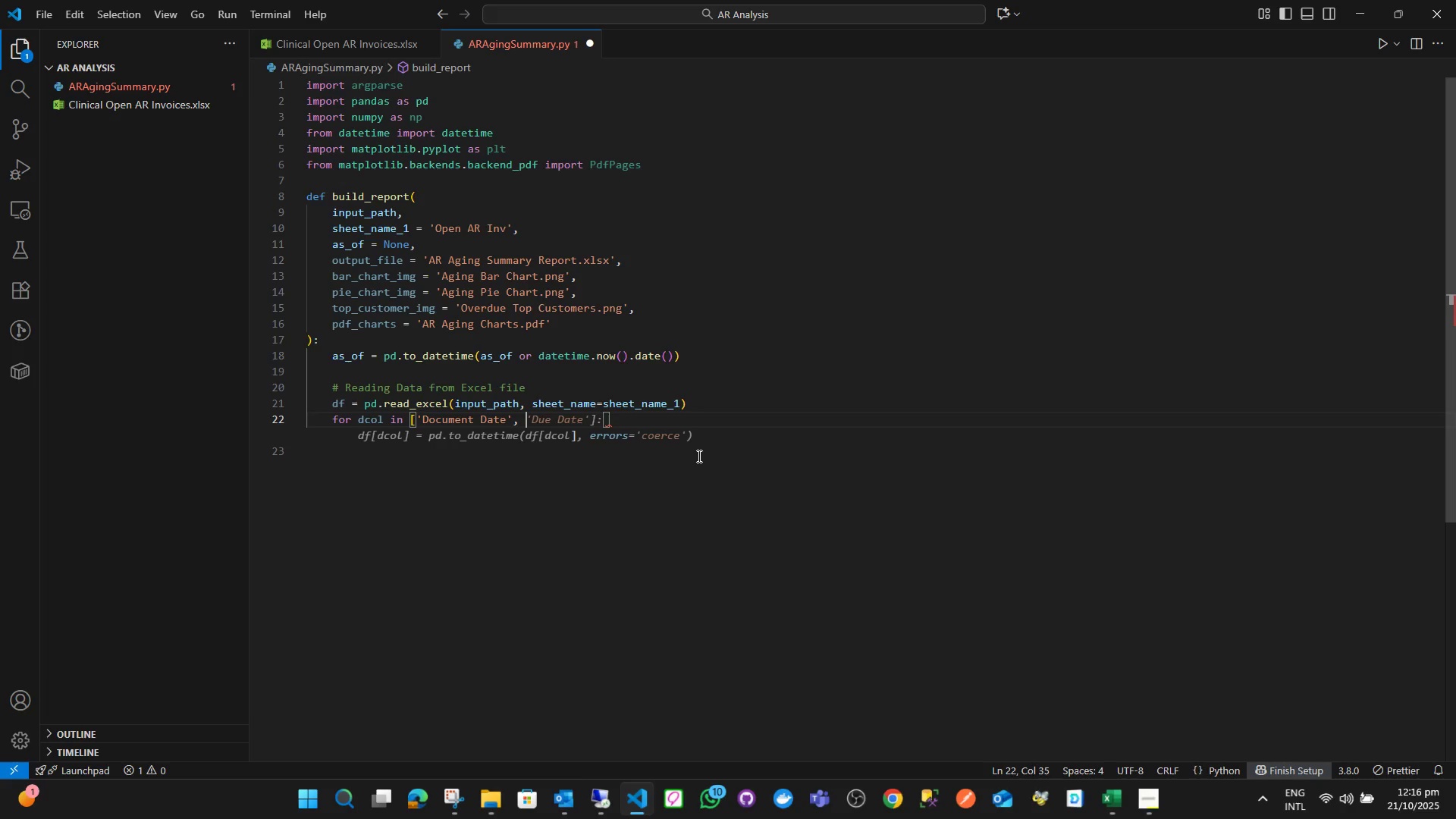 
key(Quote)
 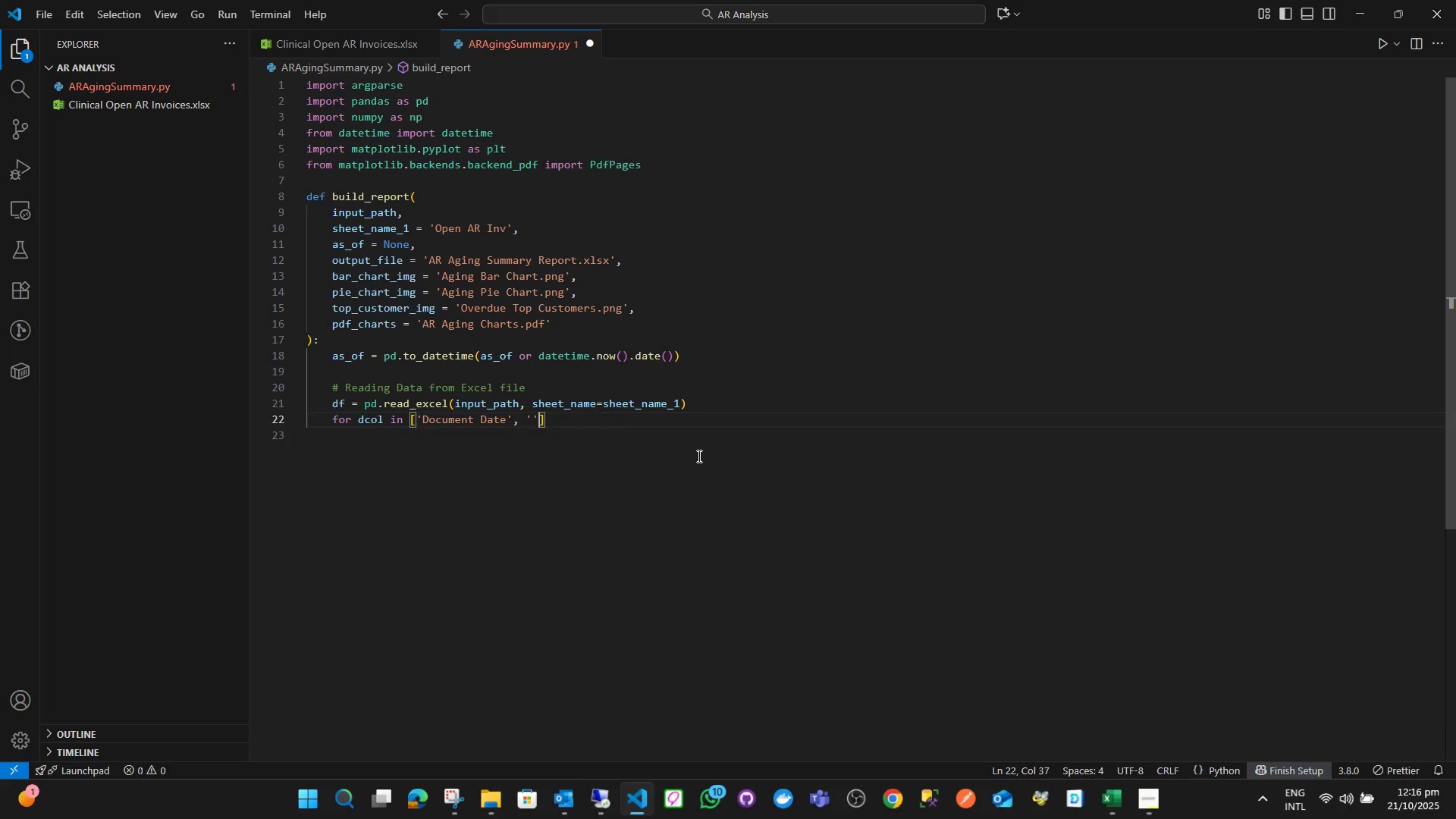 
key(Quote)
 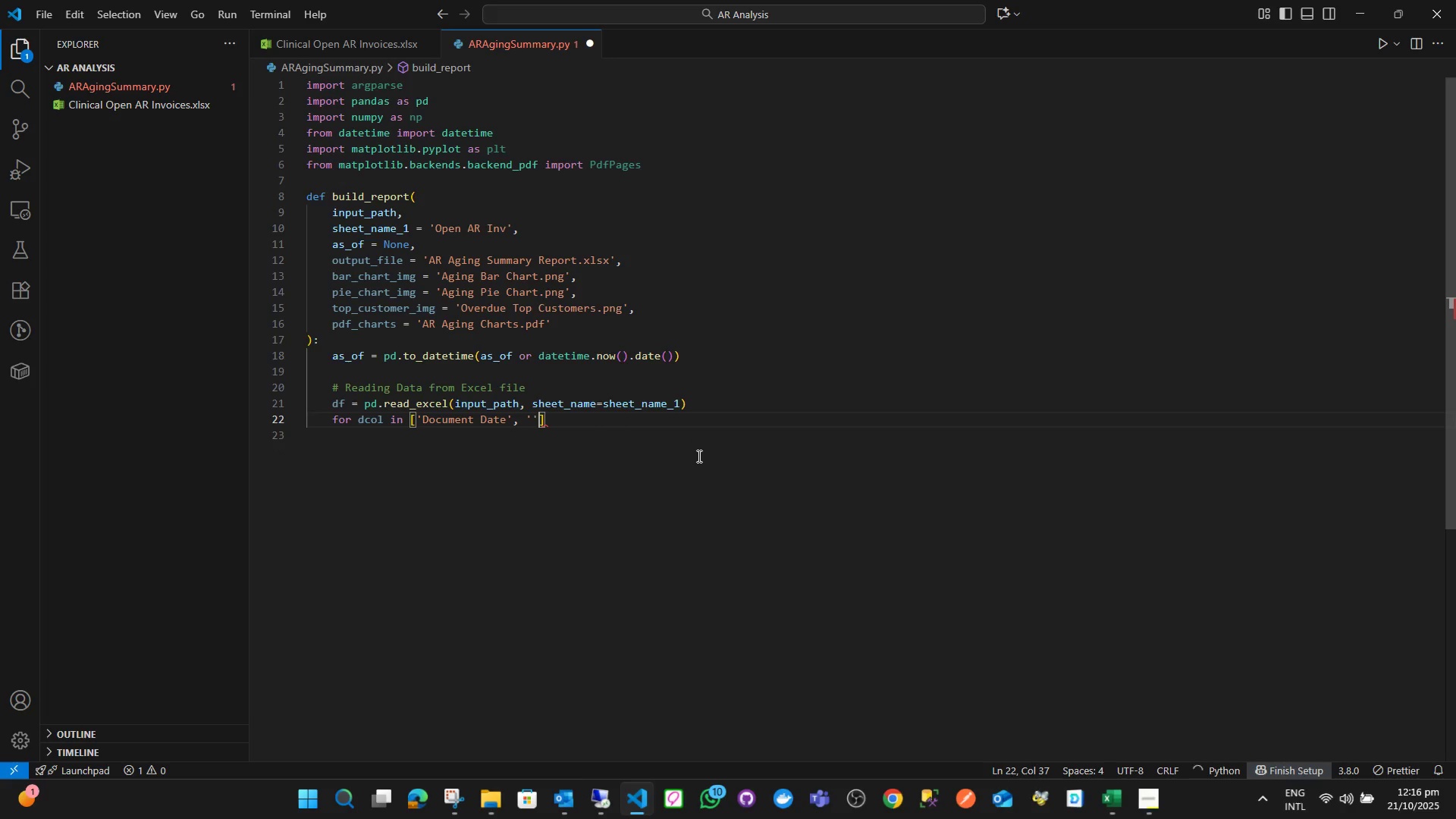 
key(ArrowLeft)
 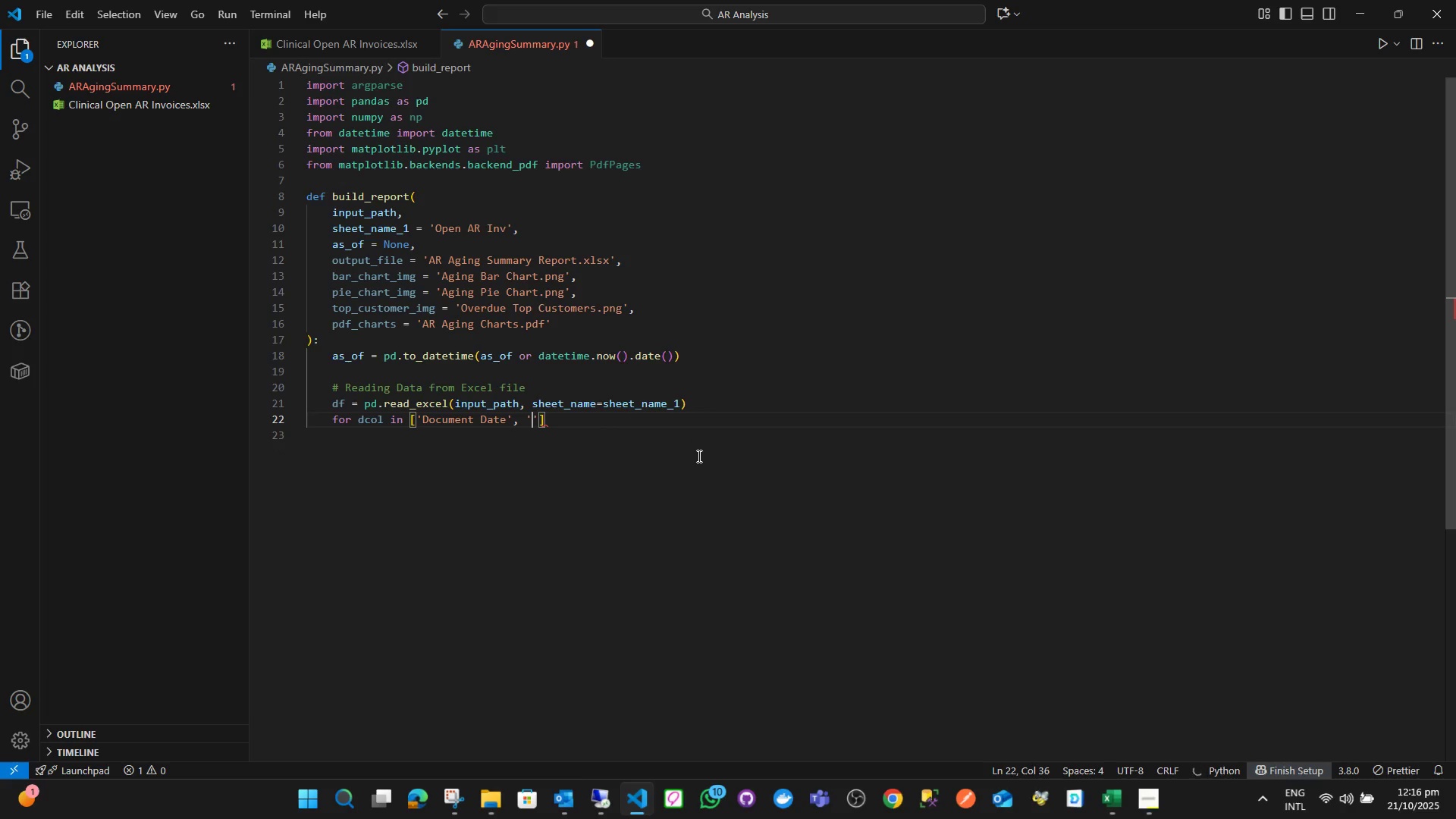 
type(Due Date)
 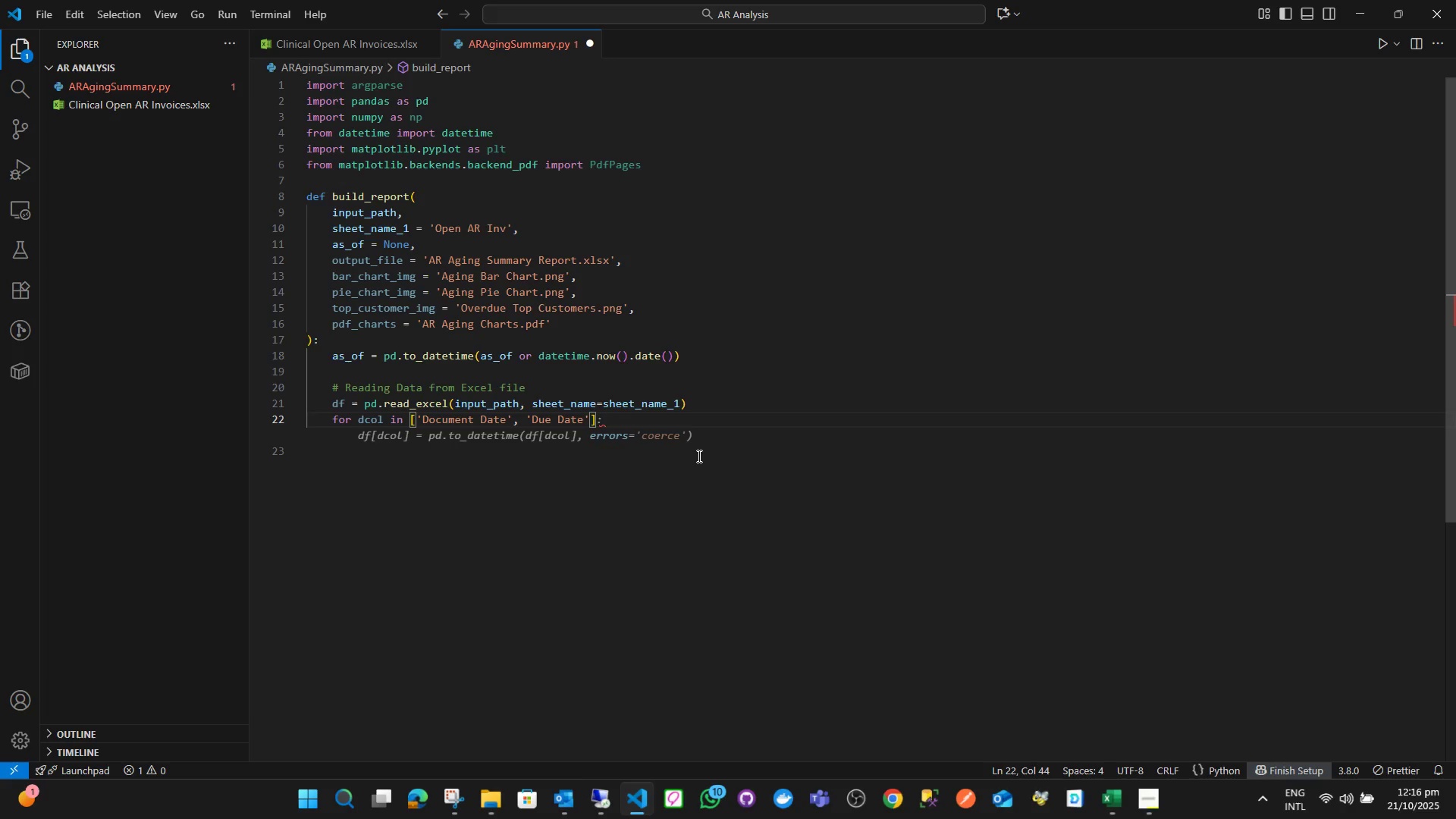 
key(ArrowRight)
 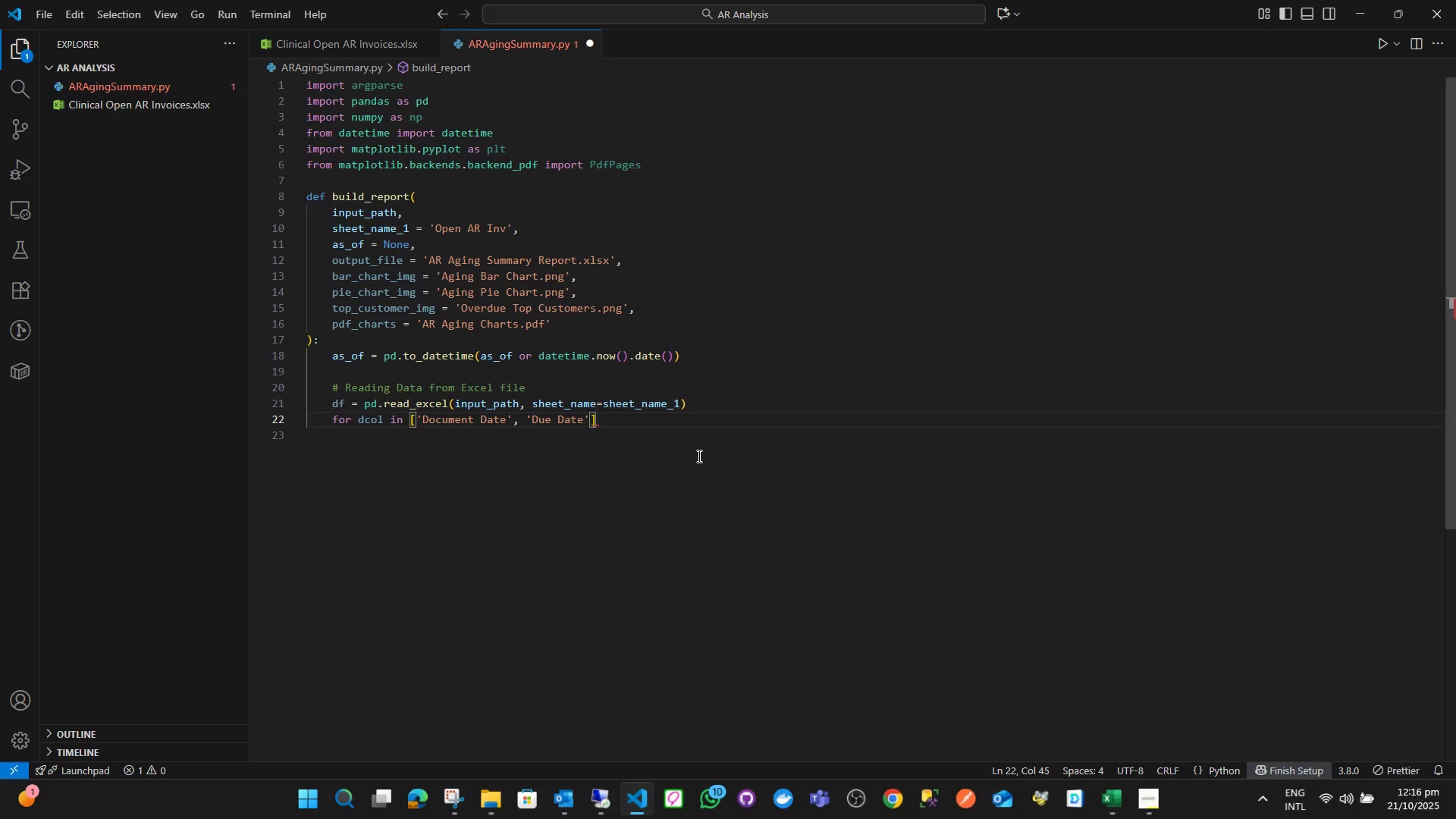 
key(ArrowRight)
 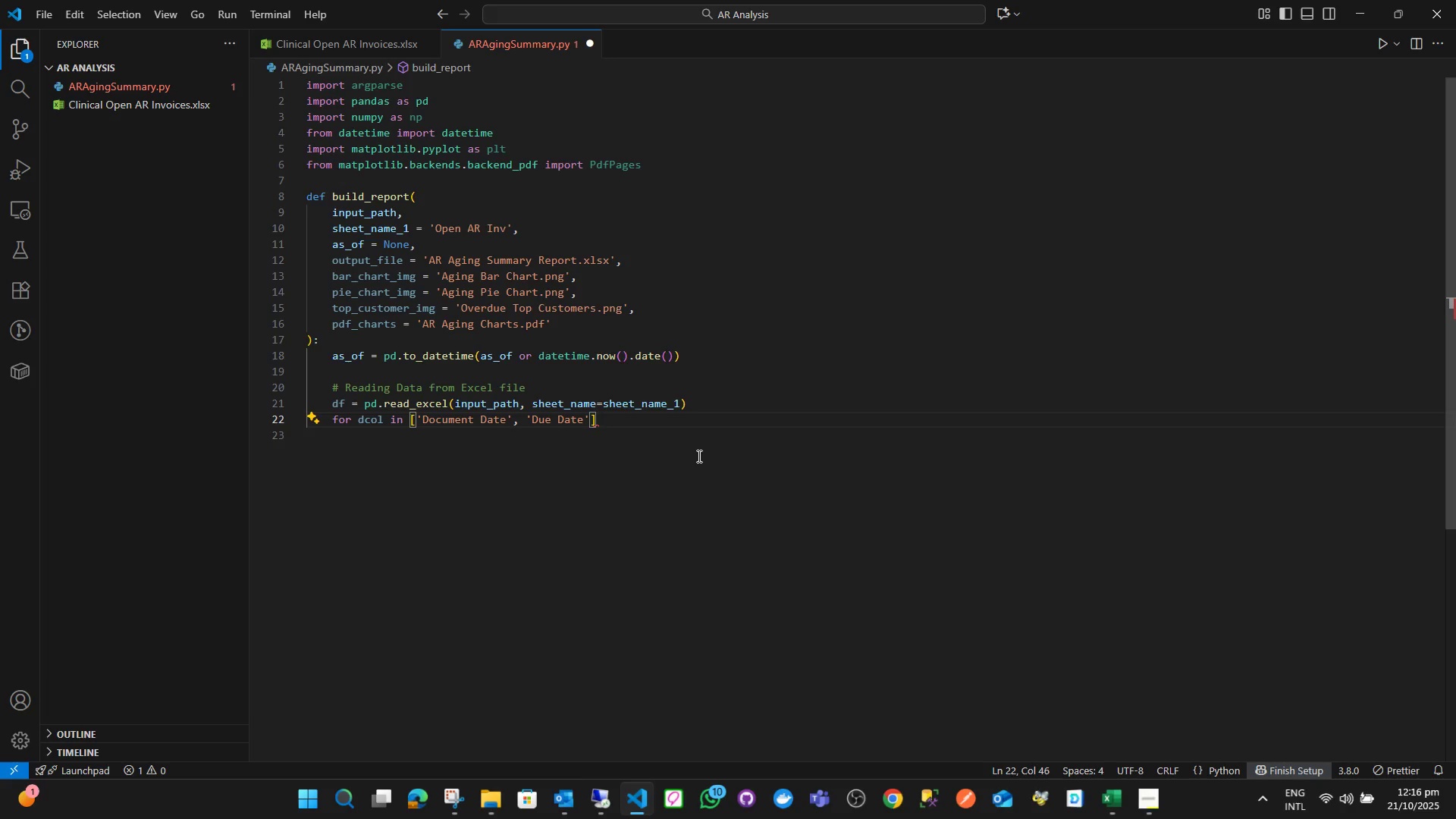 
key(Shift+Semicolon)
 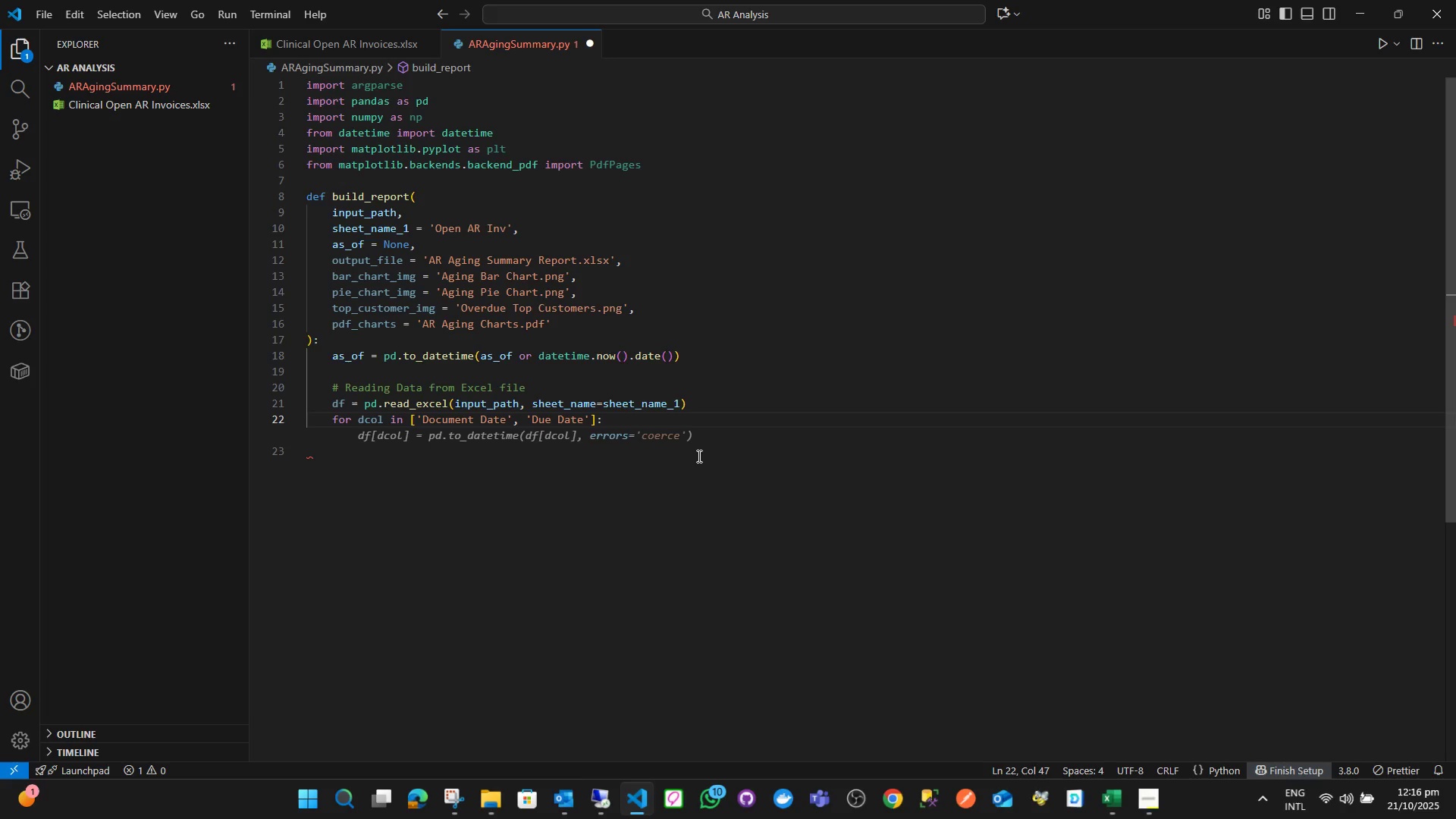 
key(Enter)
 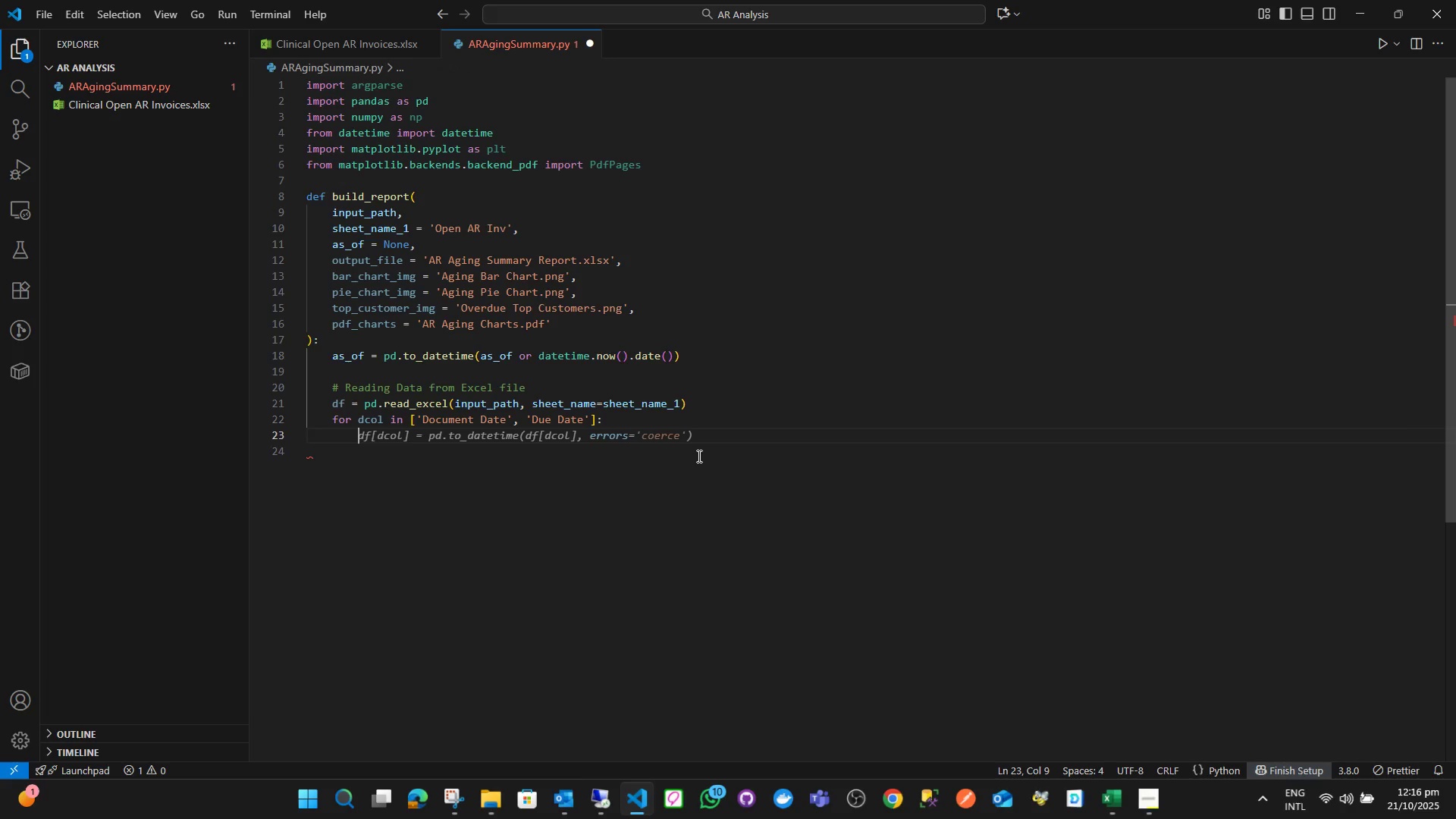 
type(if dcol in df.columns:)
 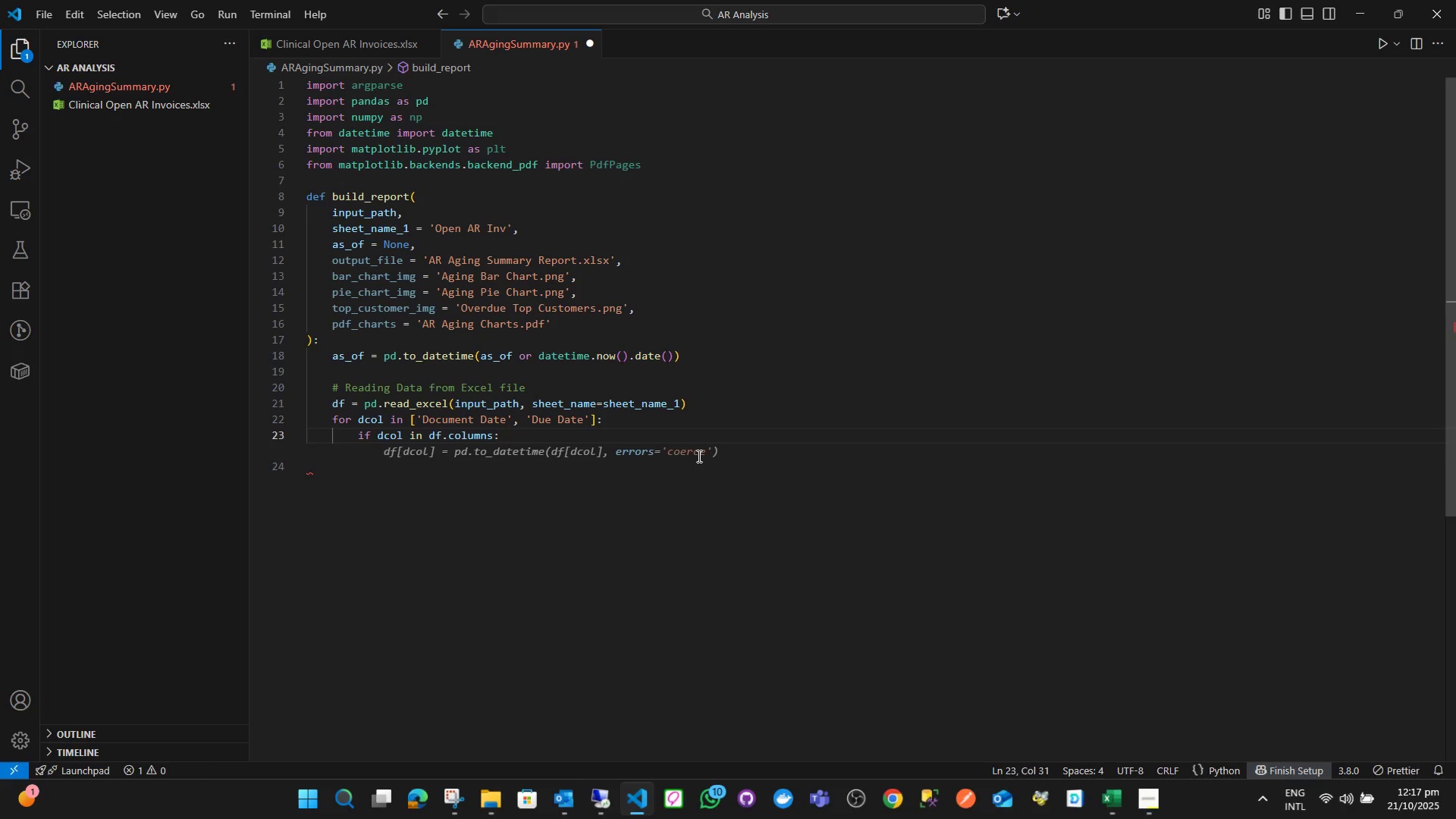 
 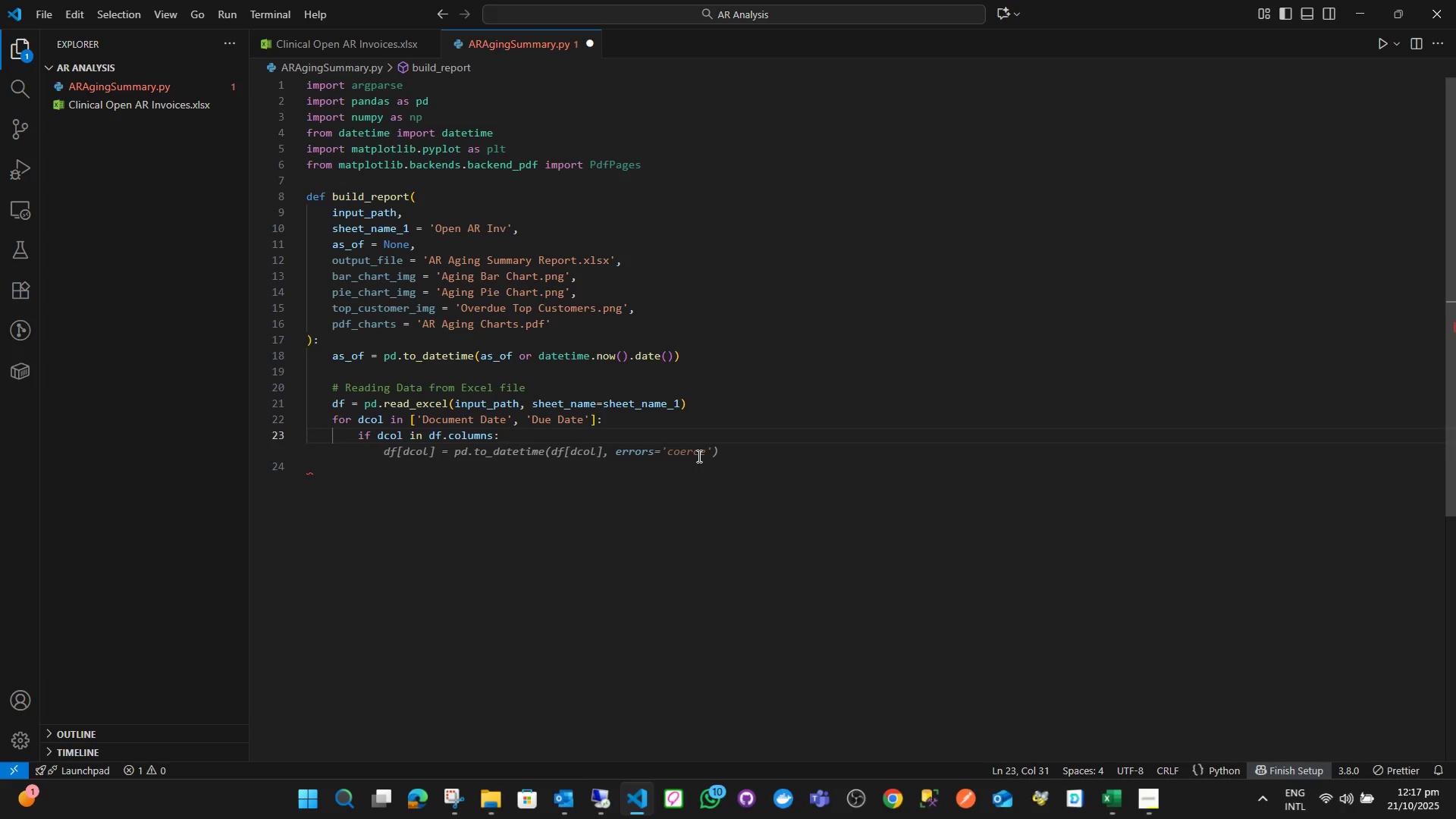 
key(Enter)
 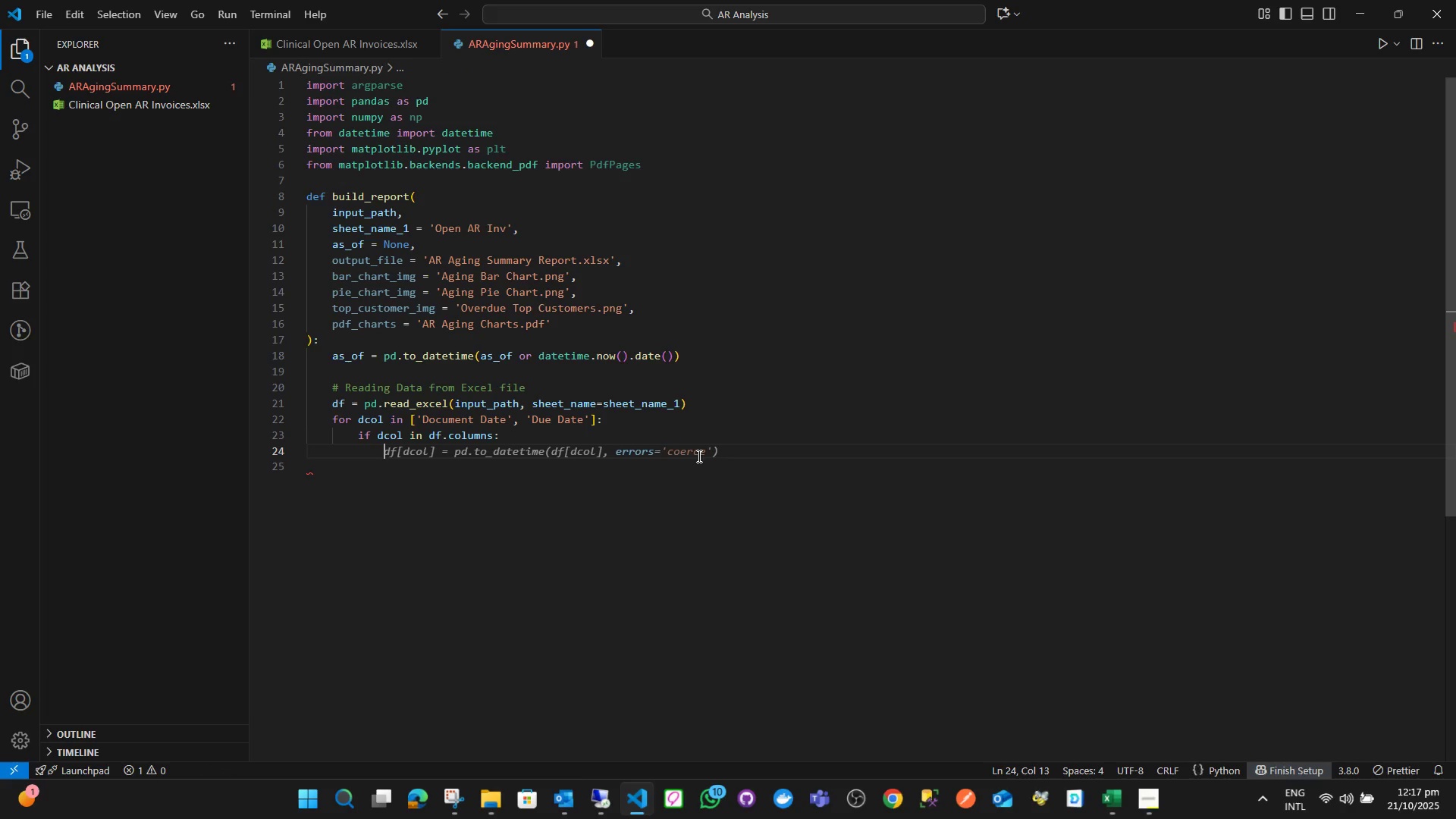 
type(df[d)
 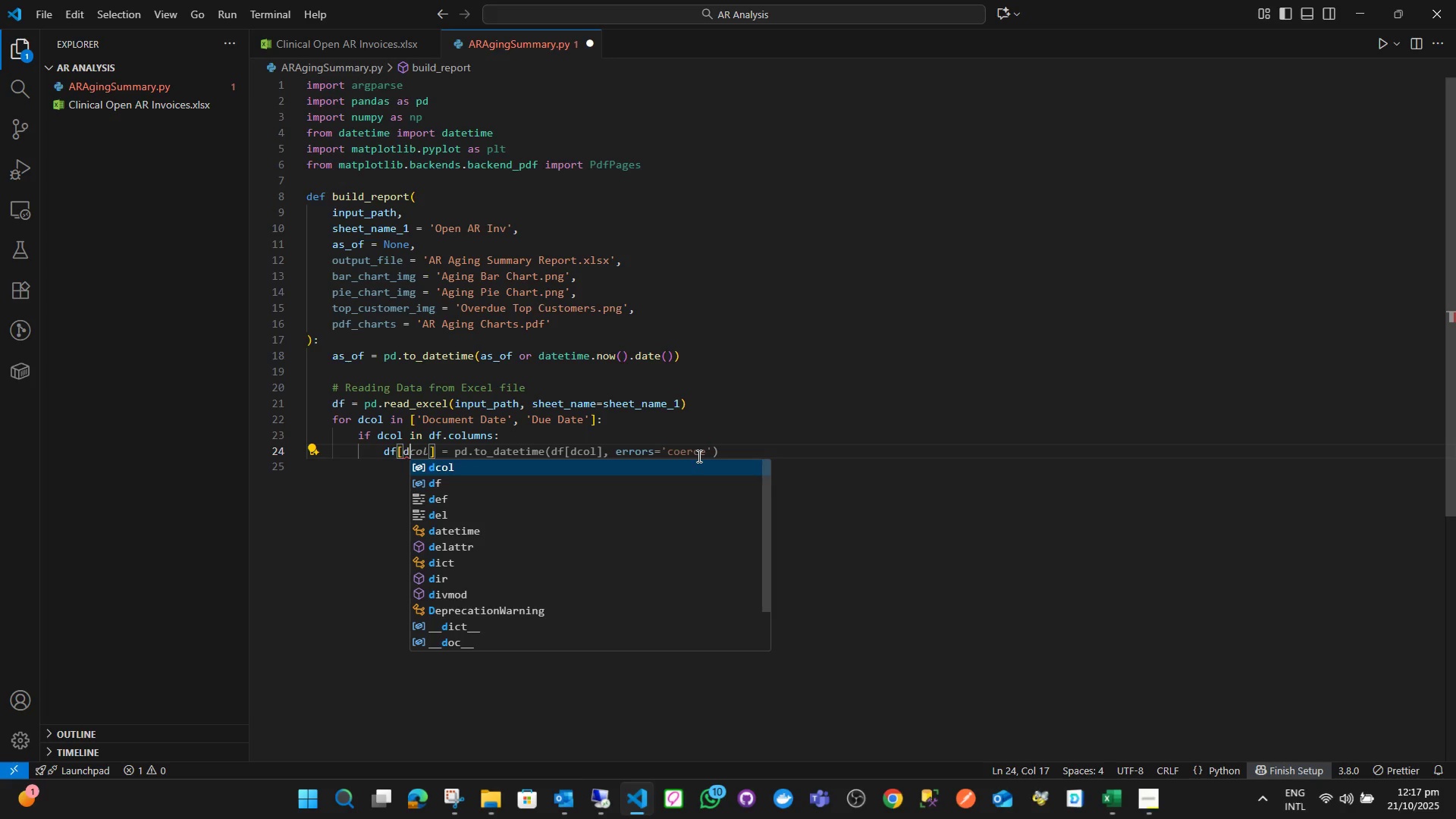 
key(Enter)
 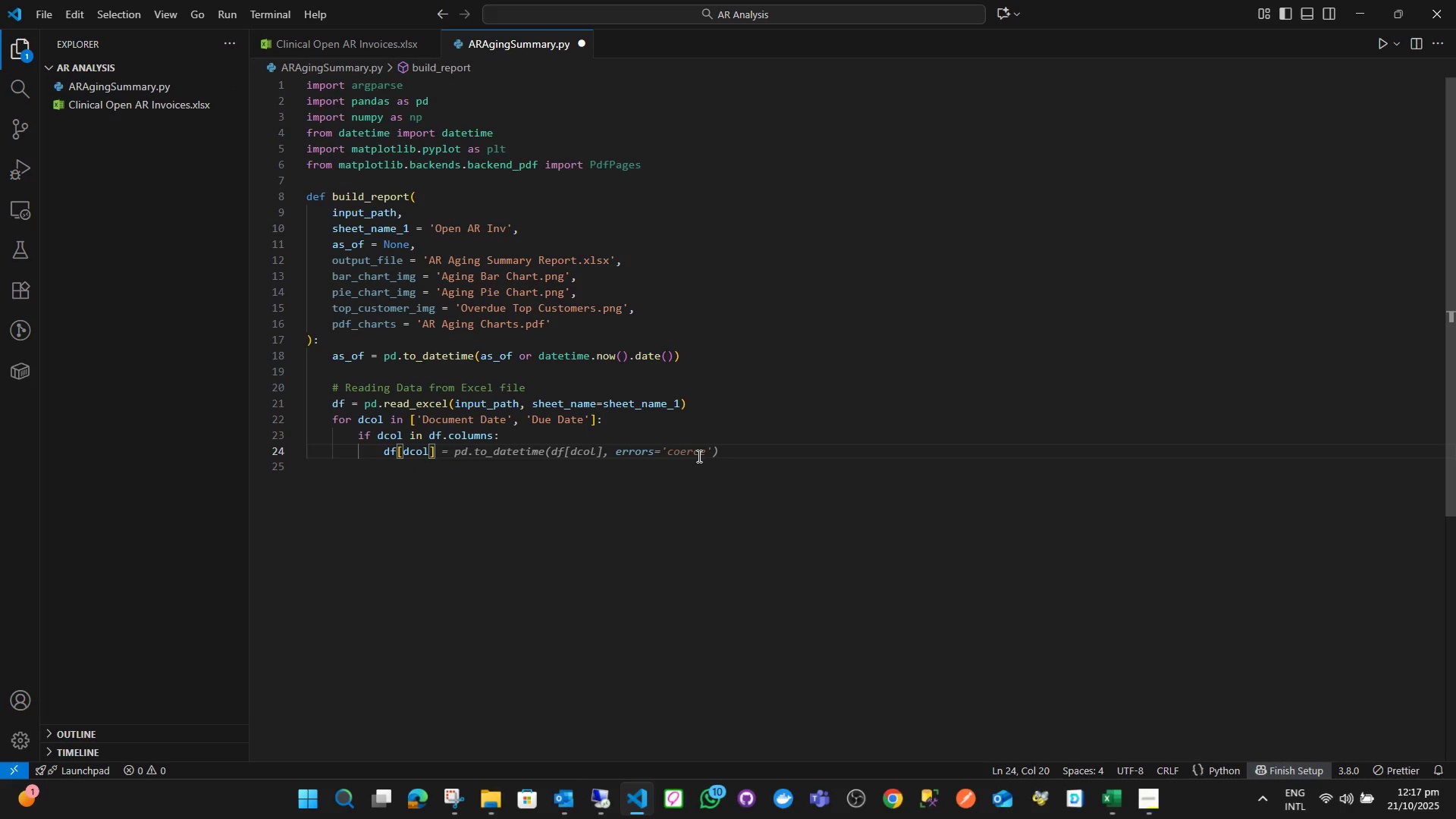 
key(ArrowRight)
 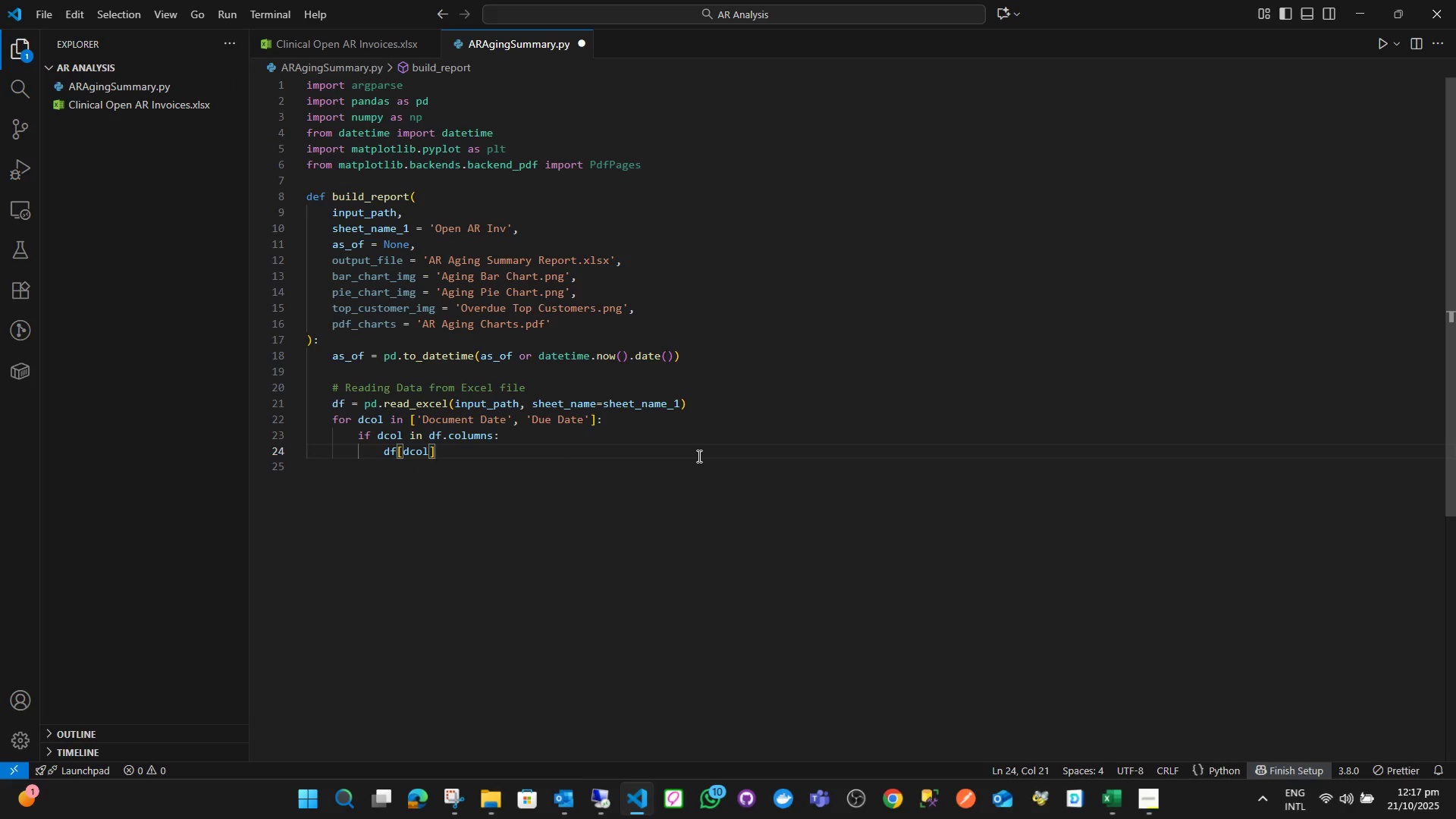 
type( = pd.)
 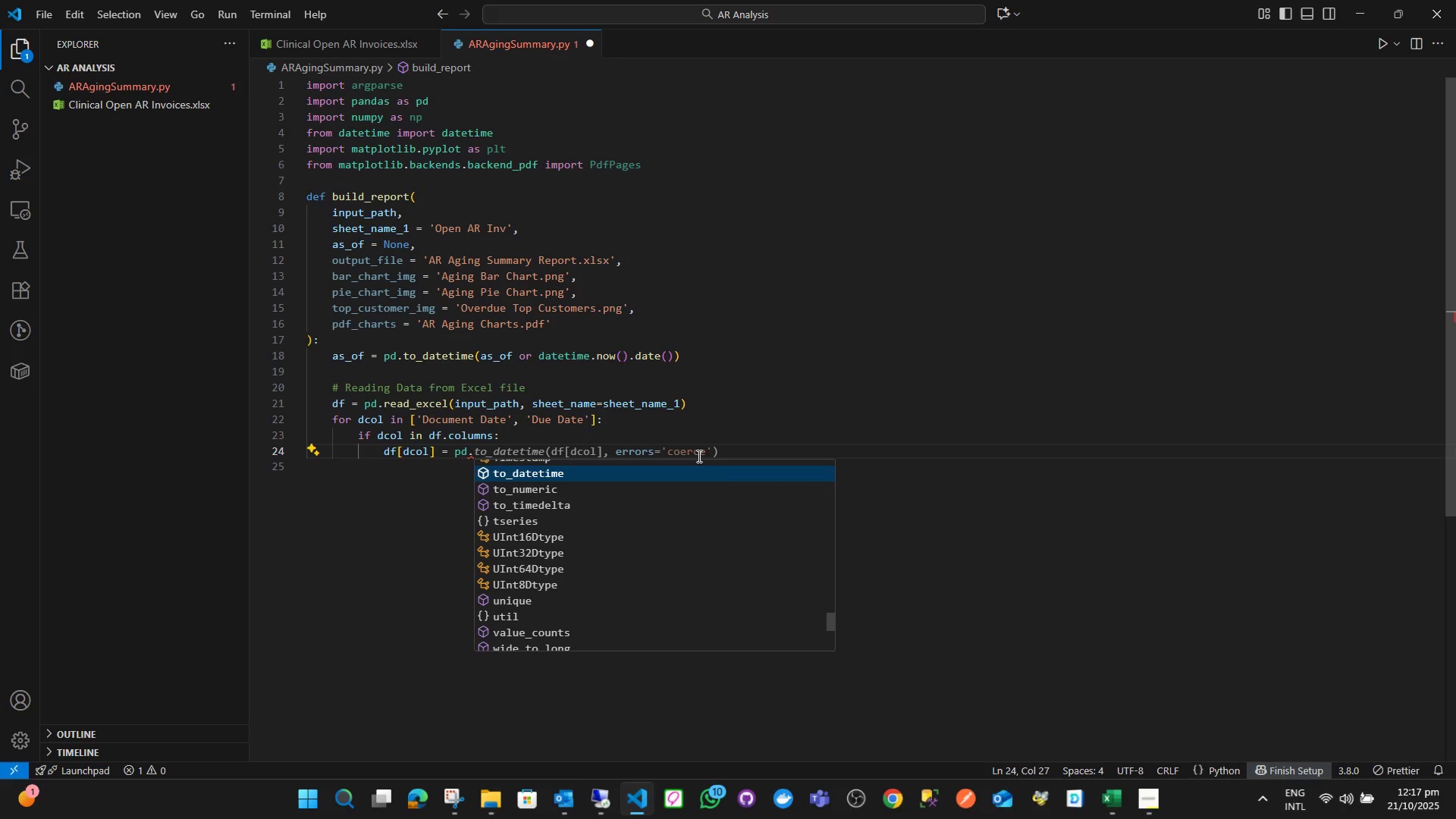 
key(Enter)
 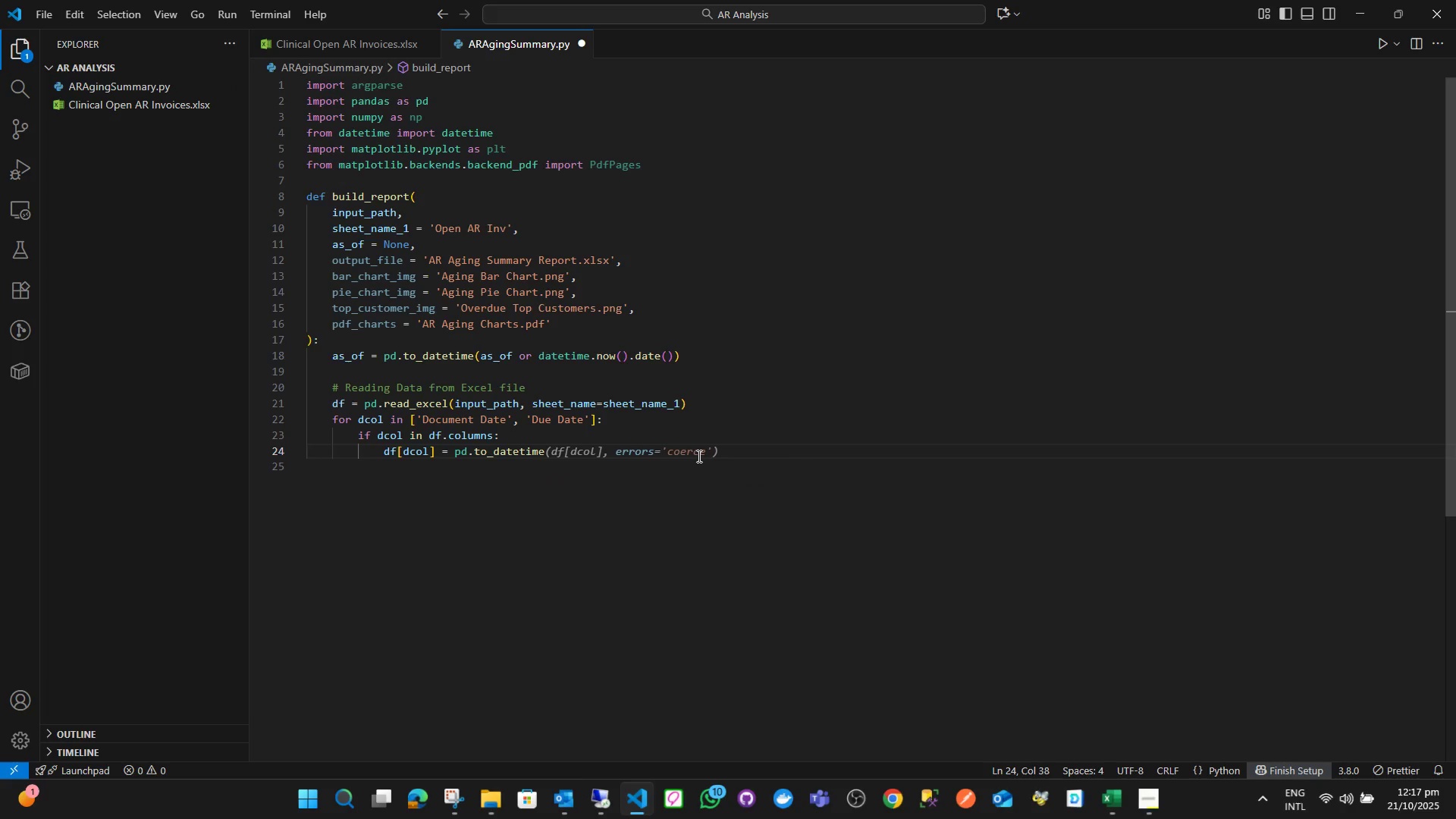 
type((df[dc)
 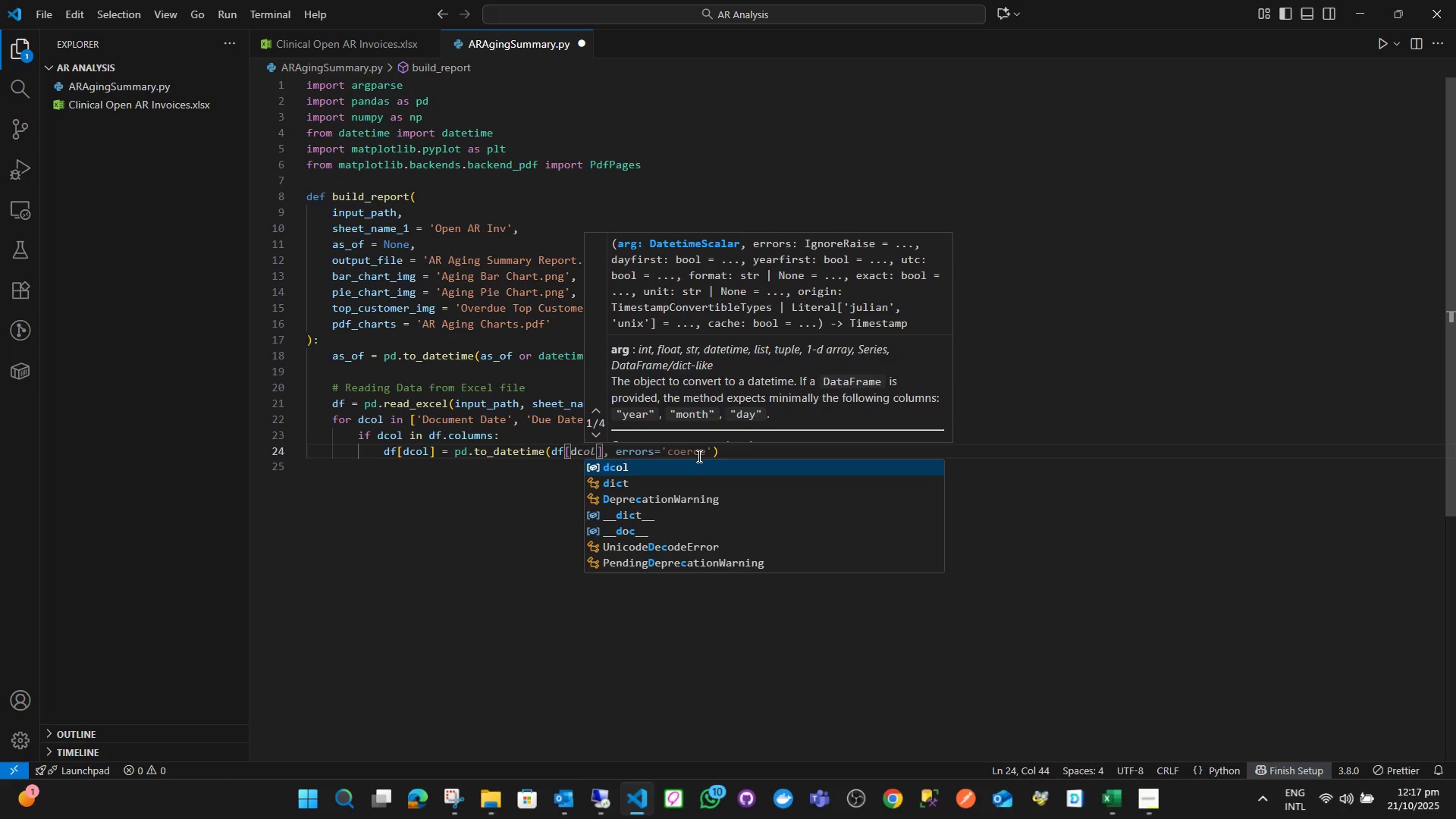 
key(Enter)
 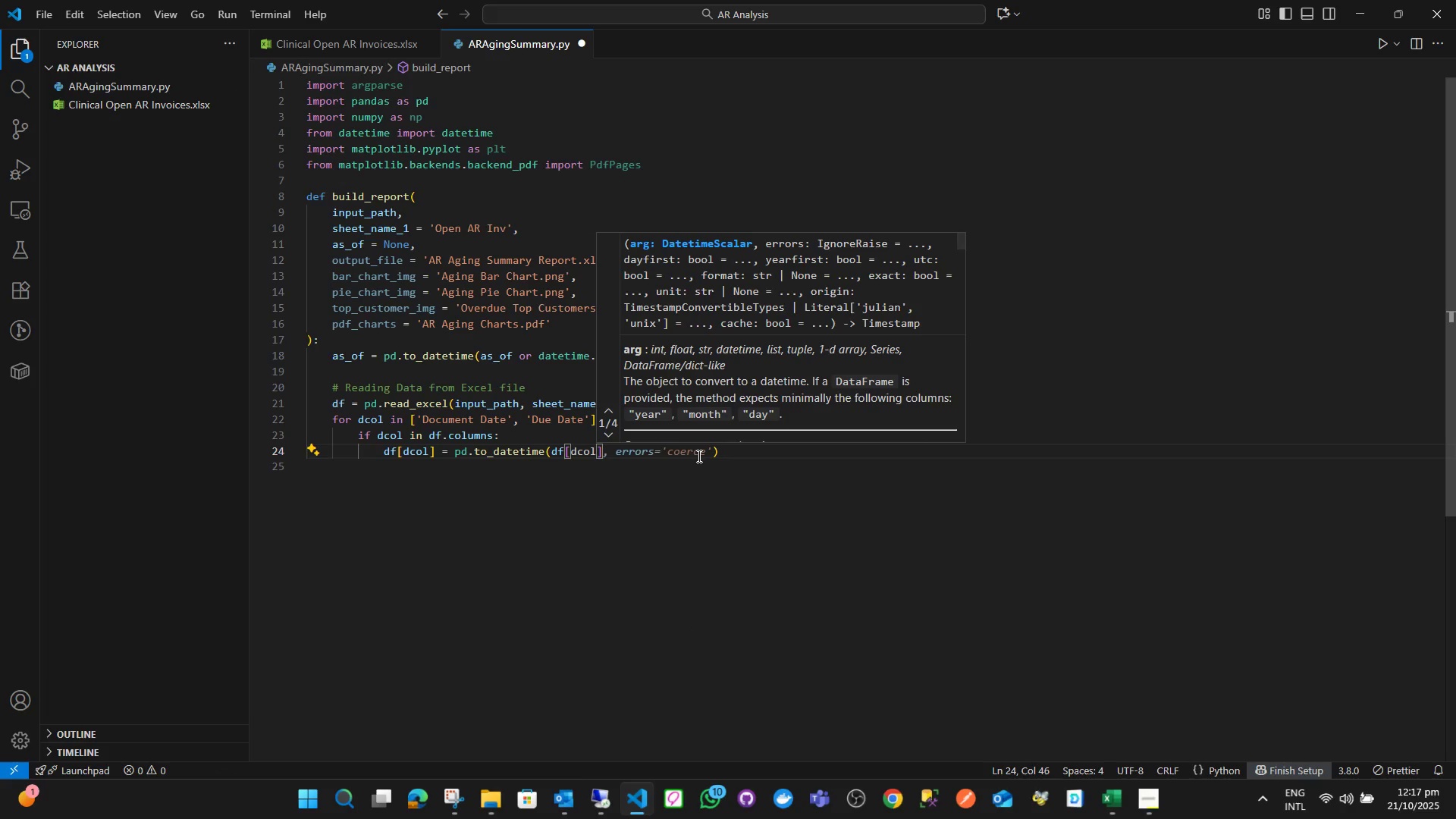 
key(ArrowRight)
 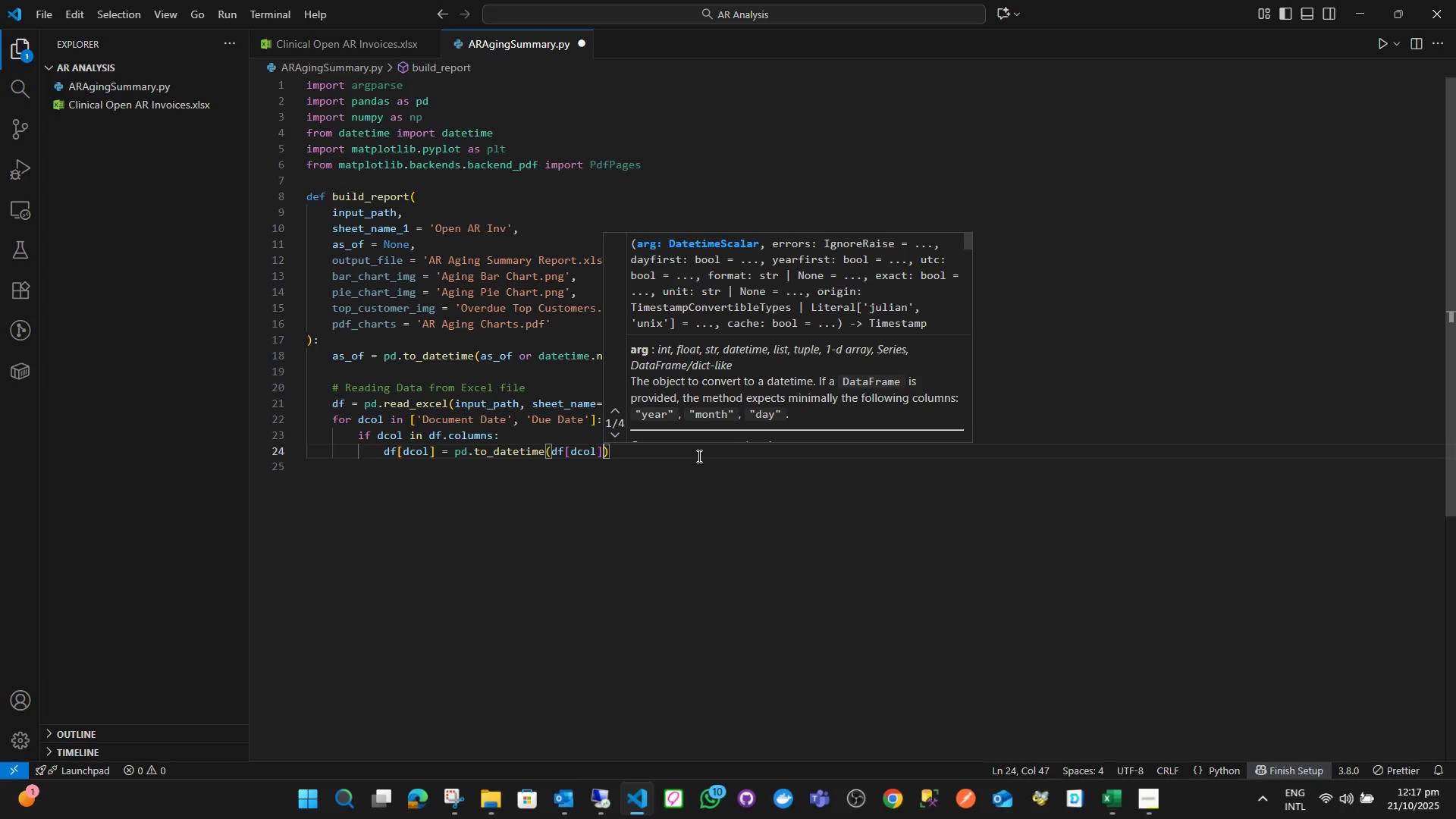 
type(, err)
 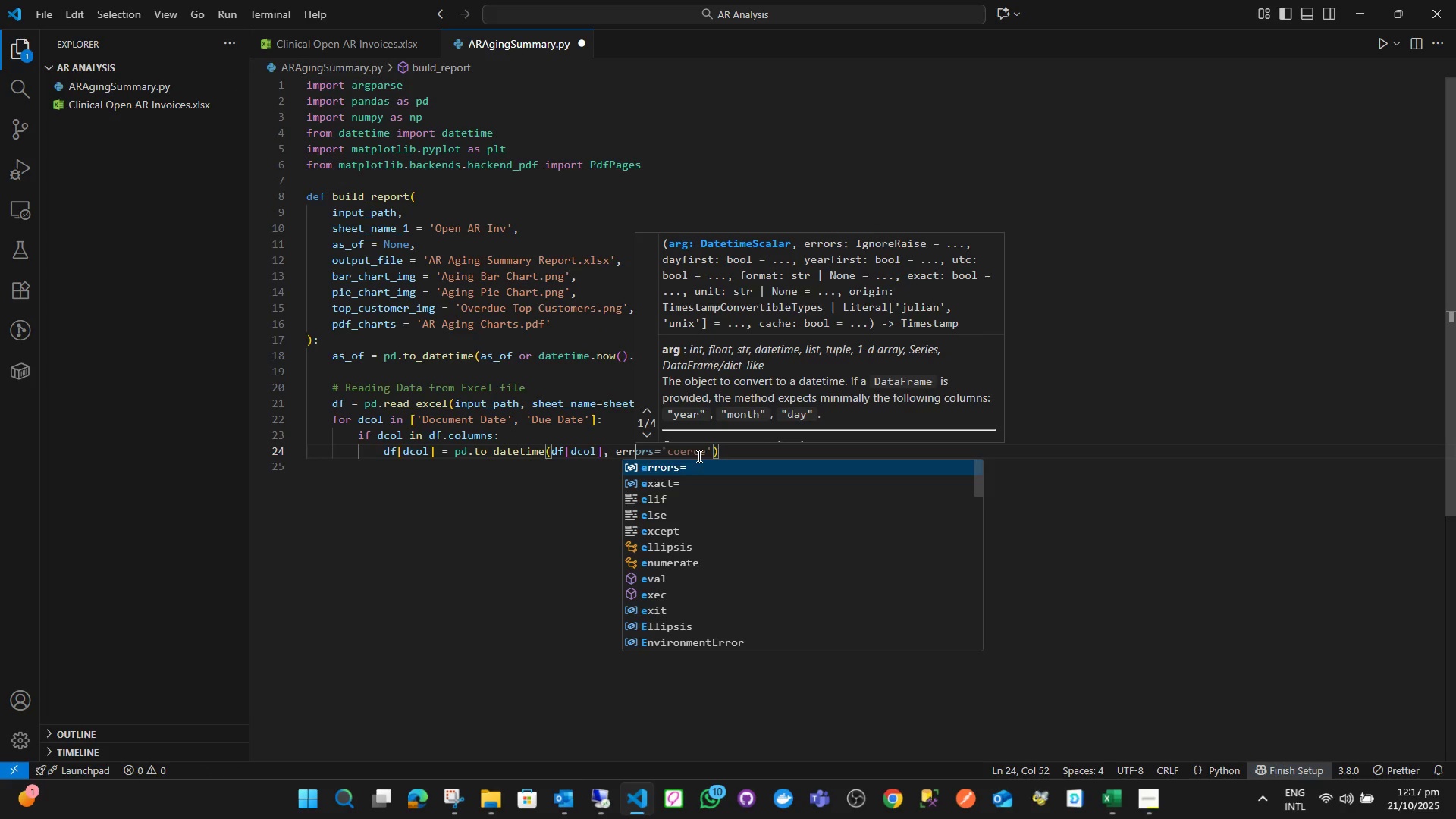 
key(Enter)
 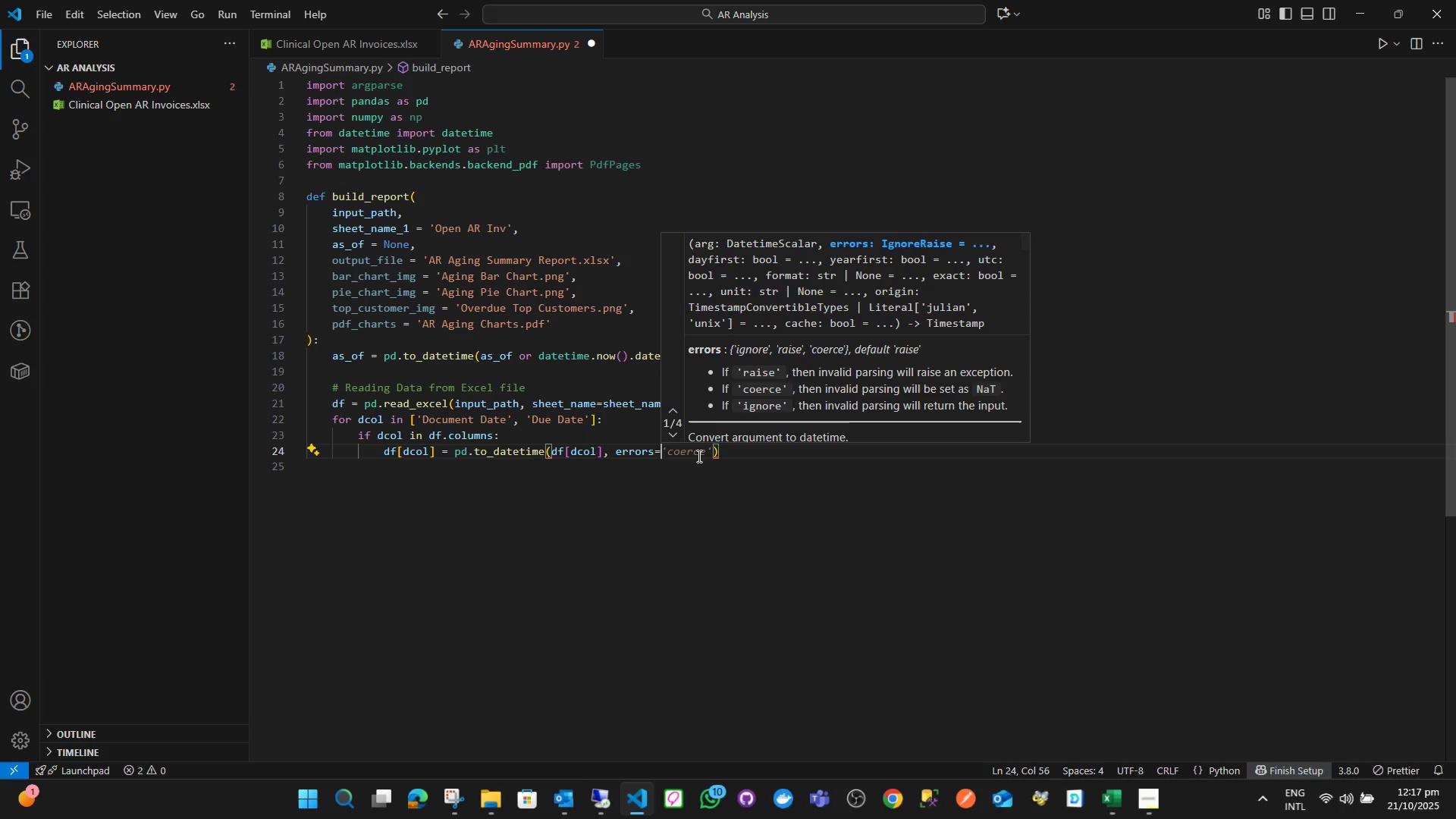 
key(Quote)
 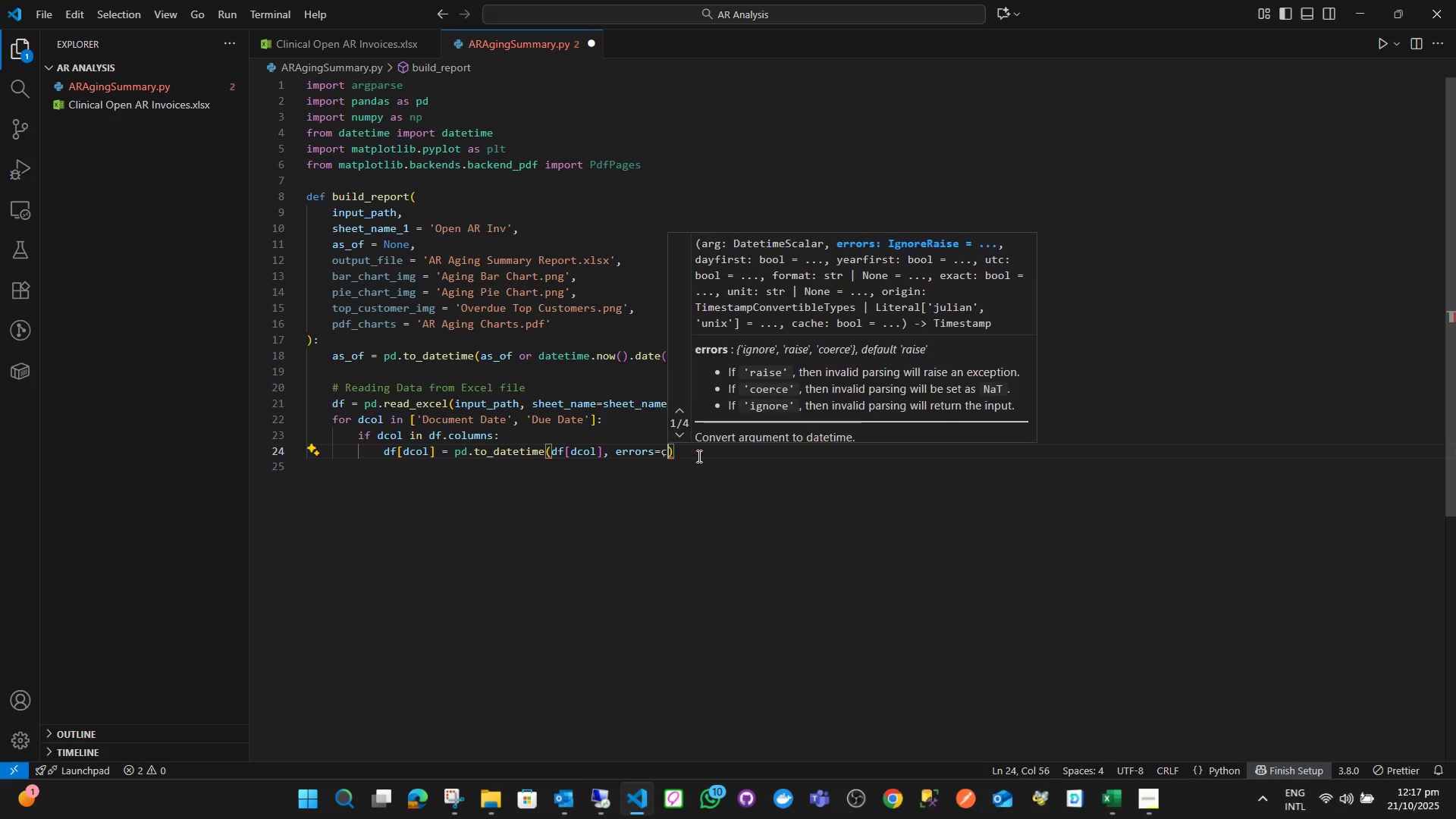 
key(C)
 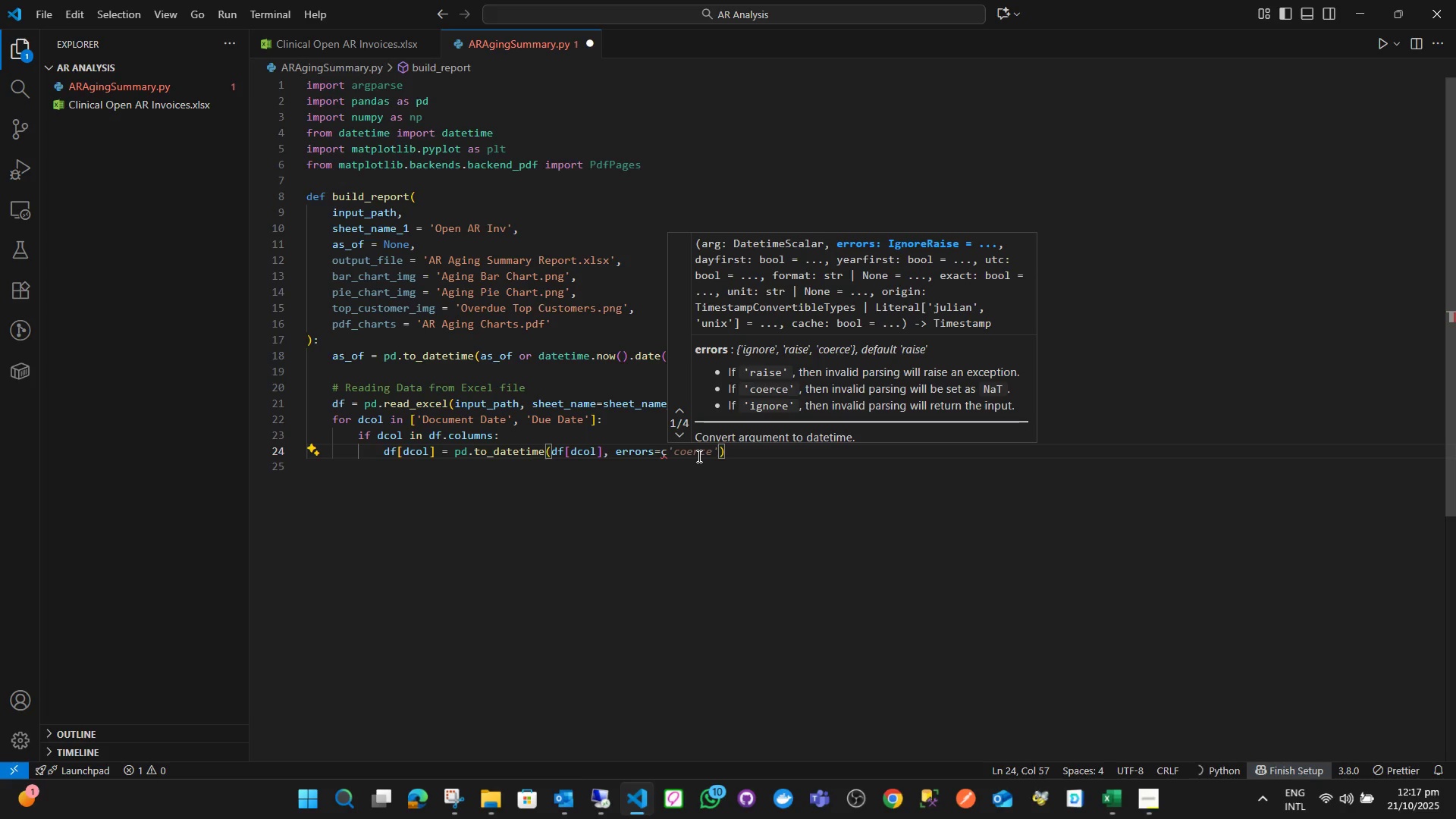 
key(Backspace)
 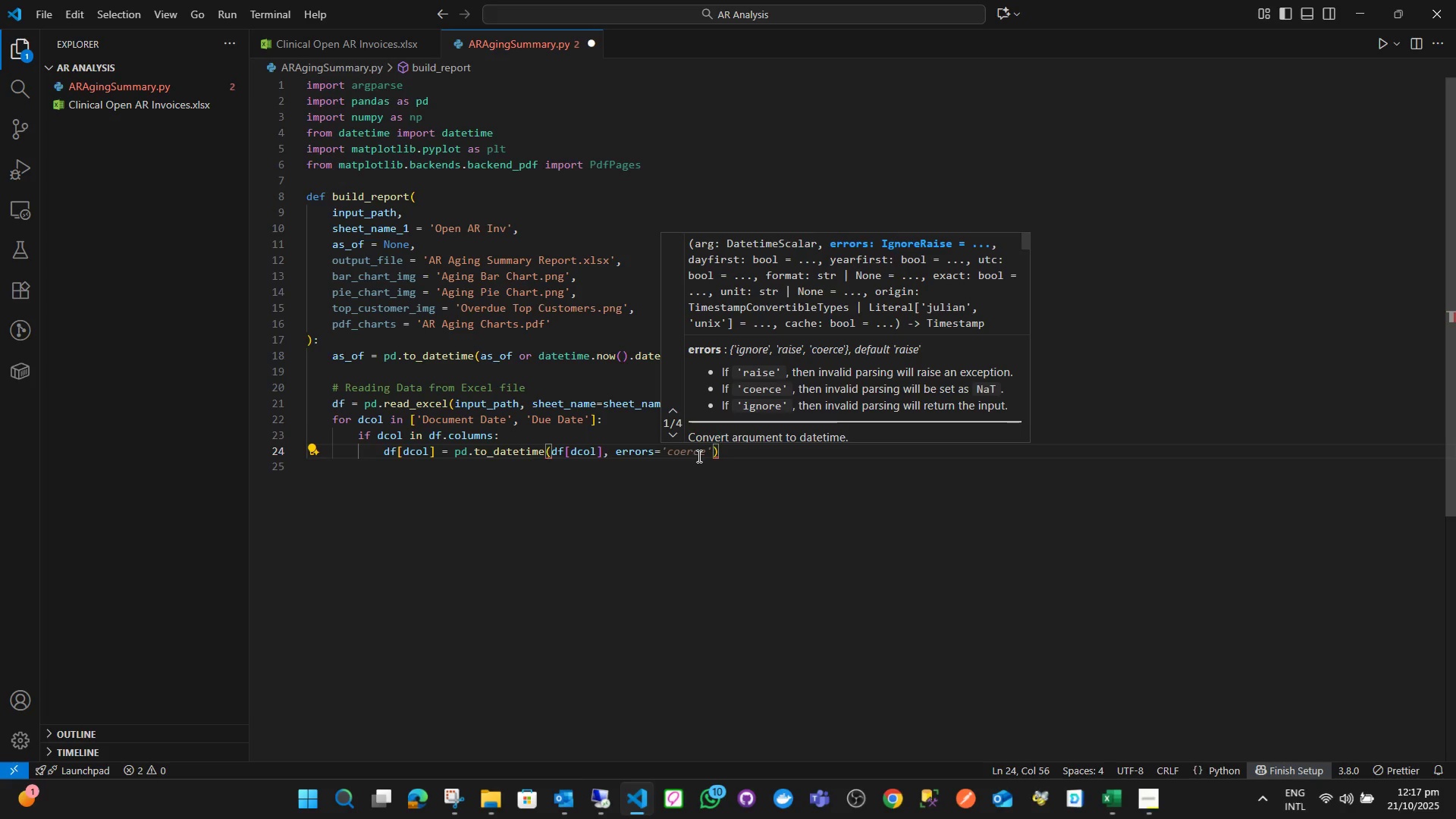 
key(Quote)
 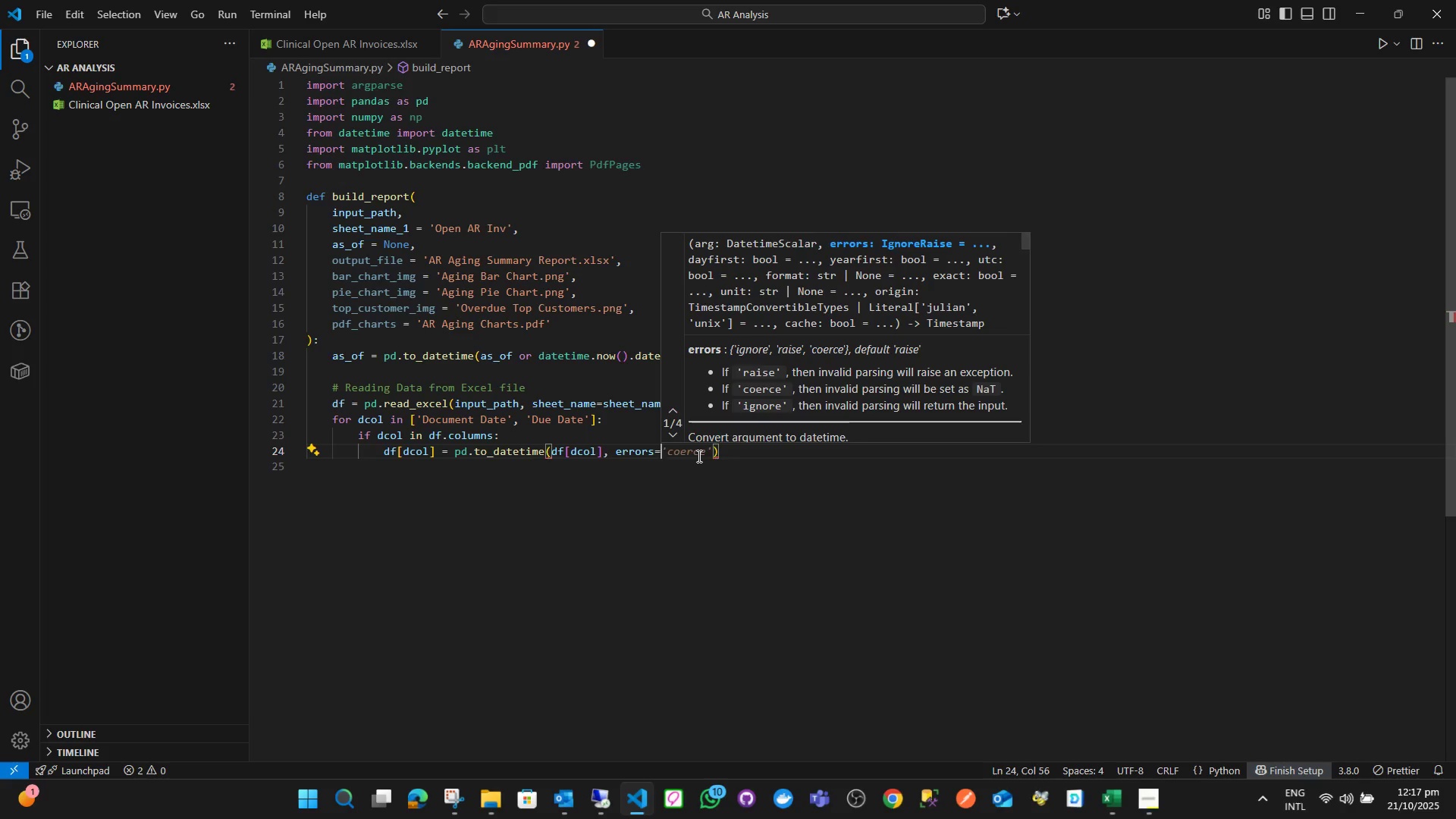 
key(Quote)
 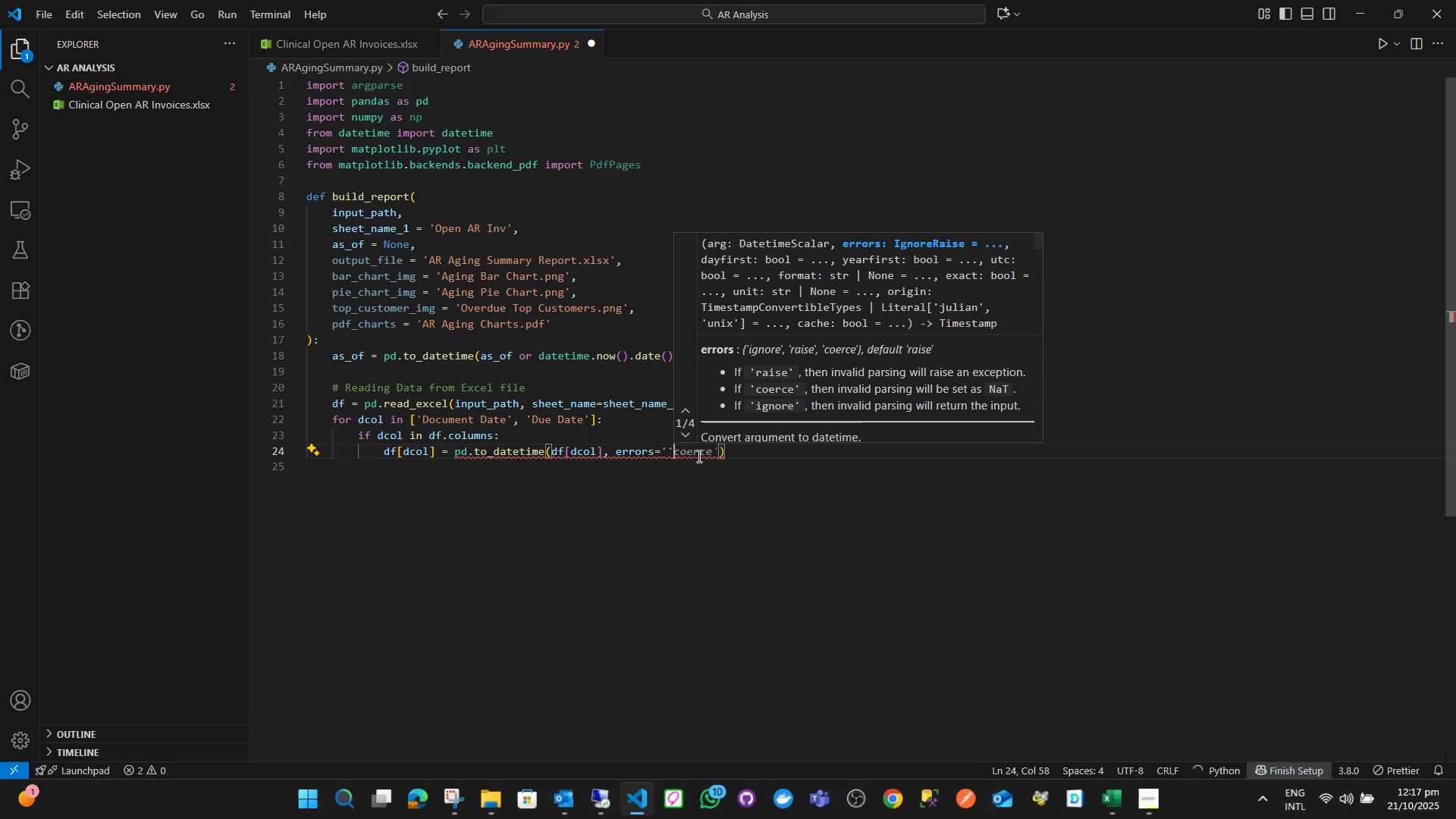 
key(ArrowLeft)
 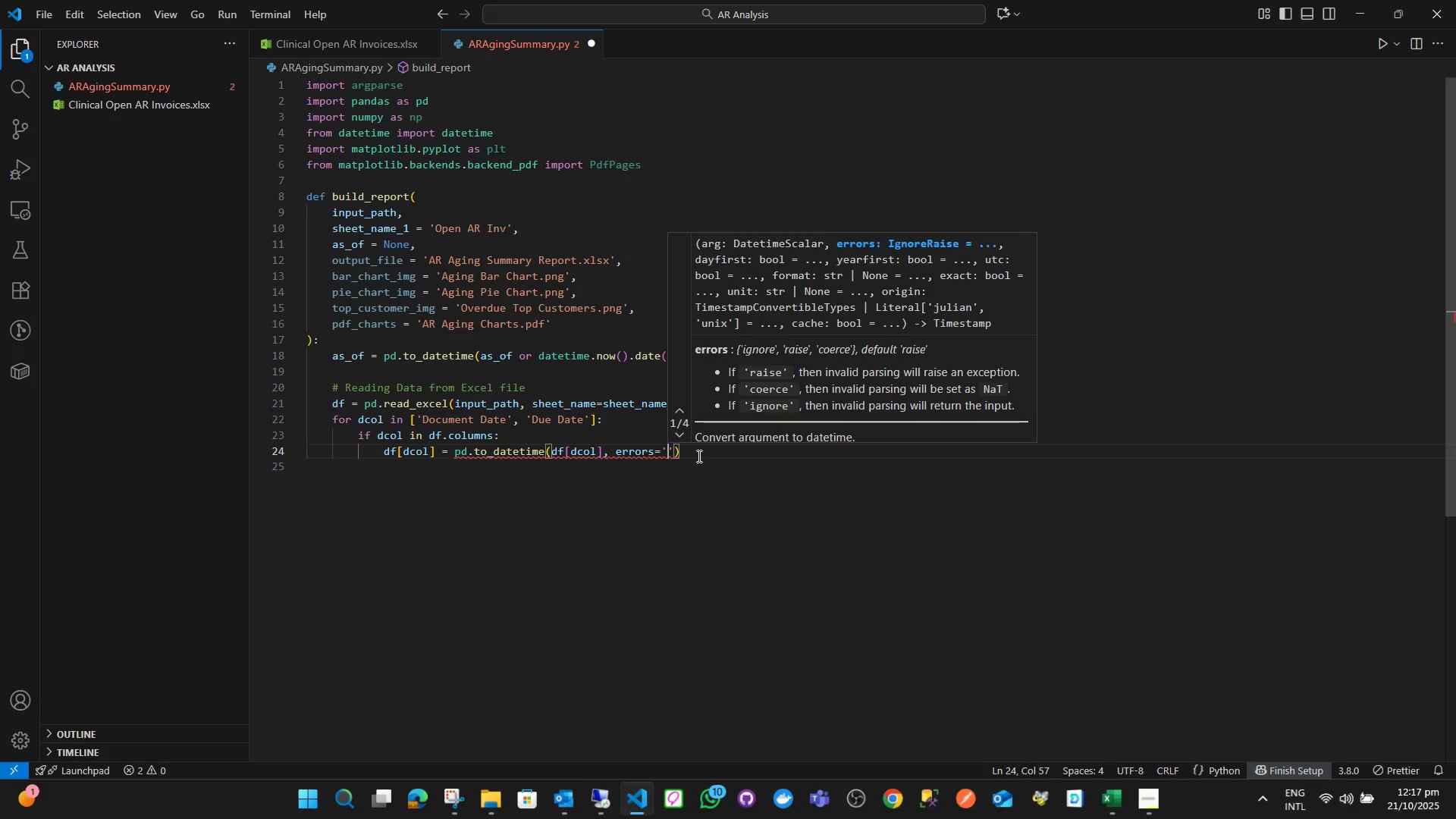 
type(coerce)
 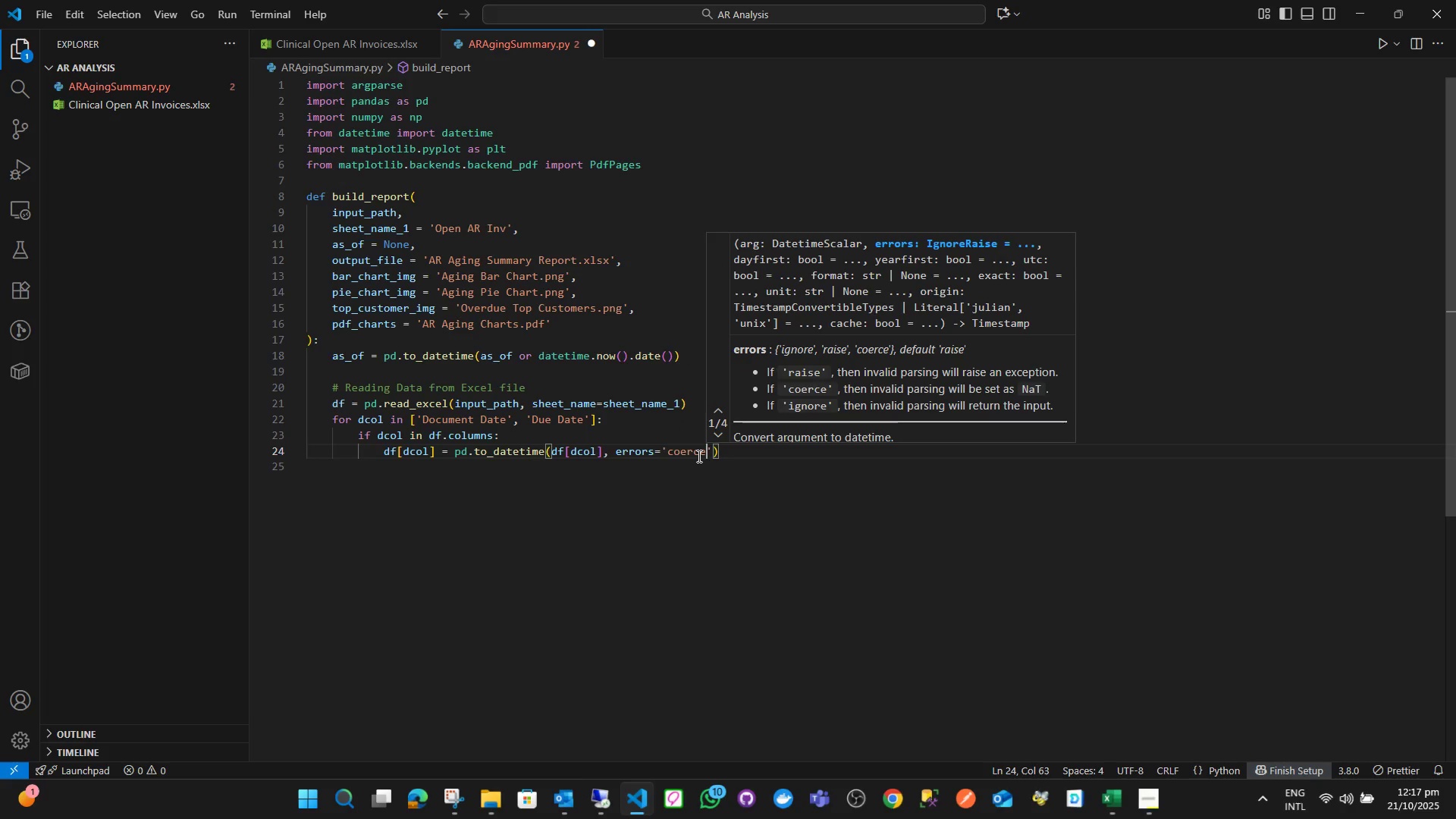 
key(ArrowRight)
 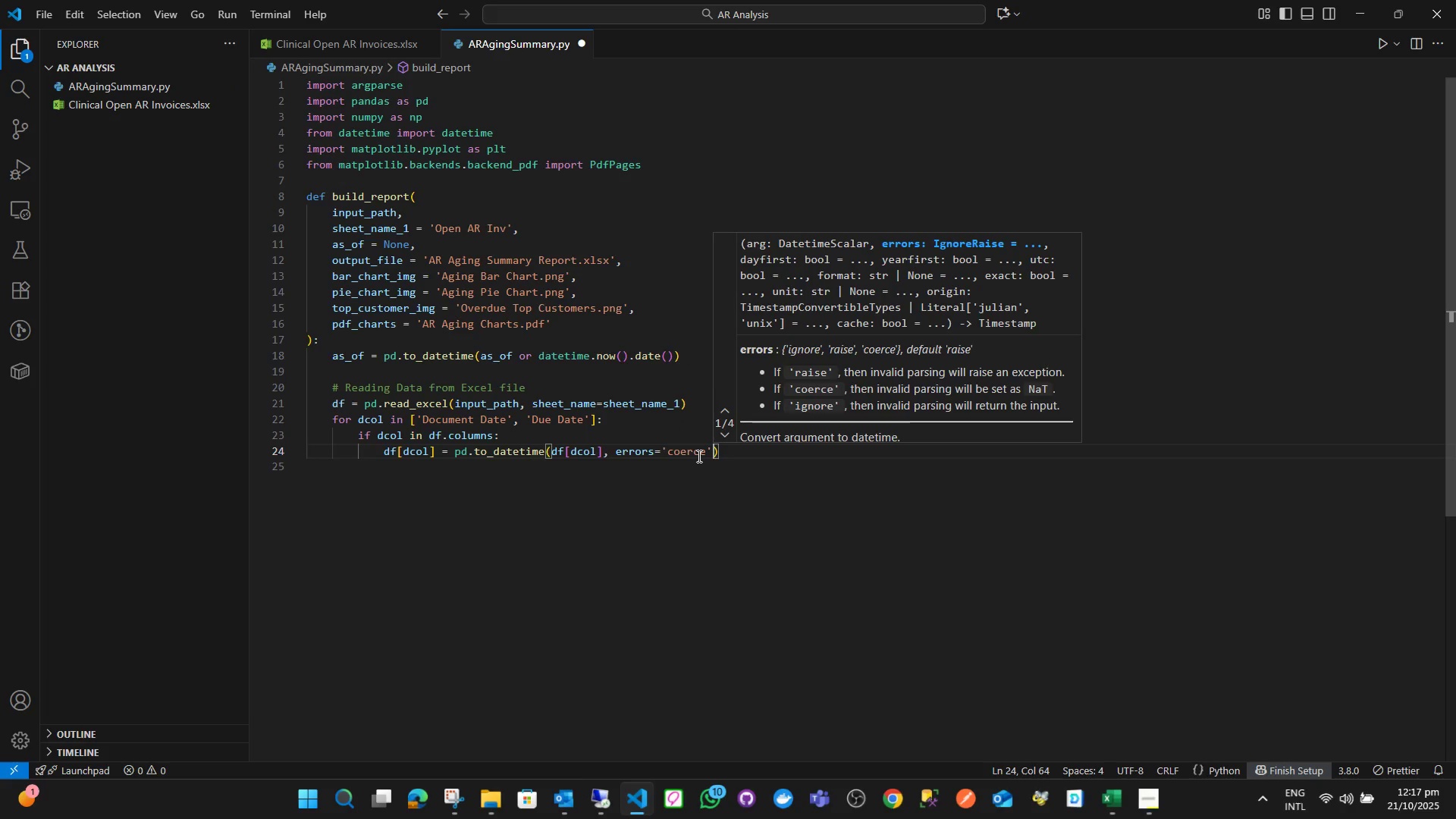 
key(ArrowRight)
 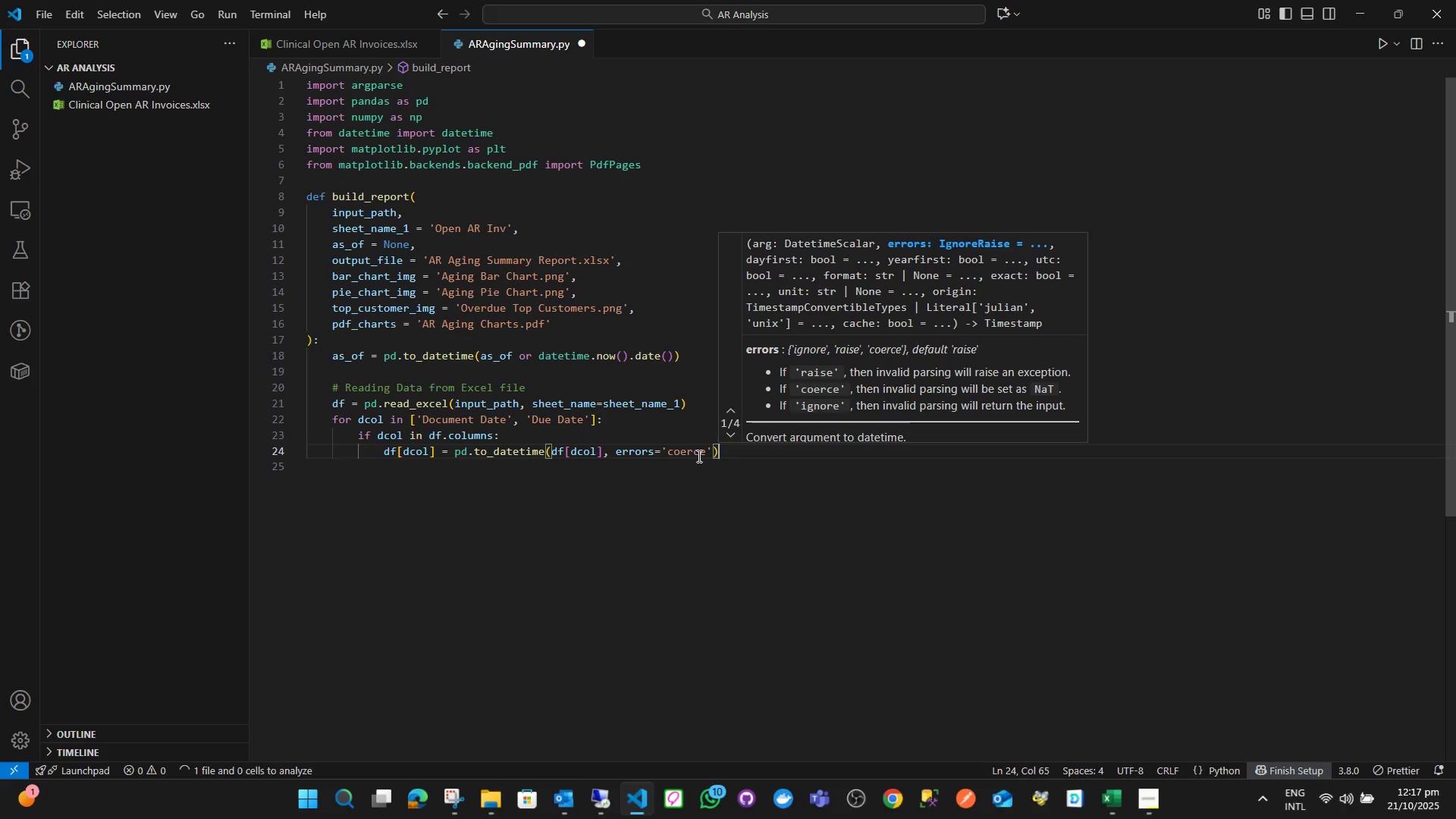 
key(Enter)
 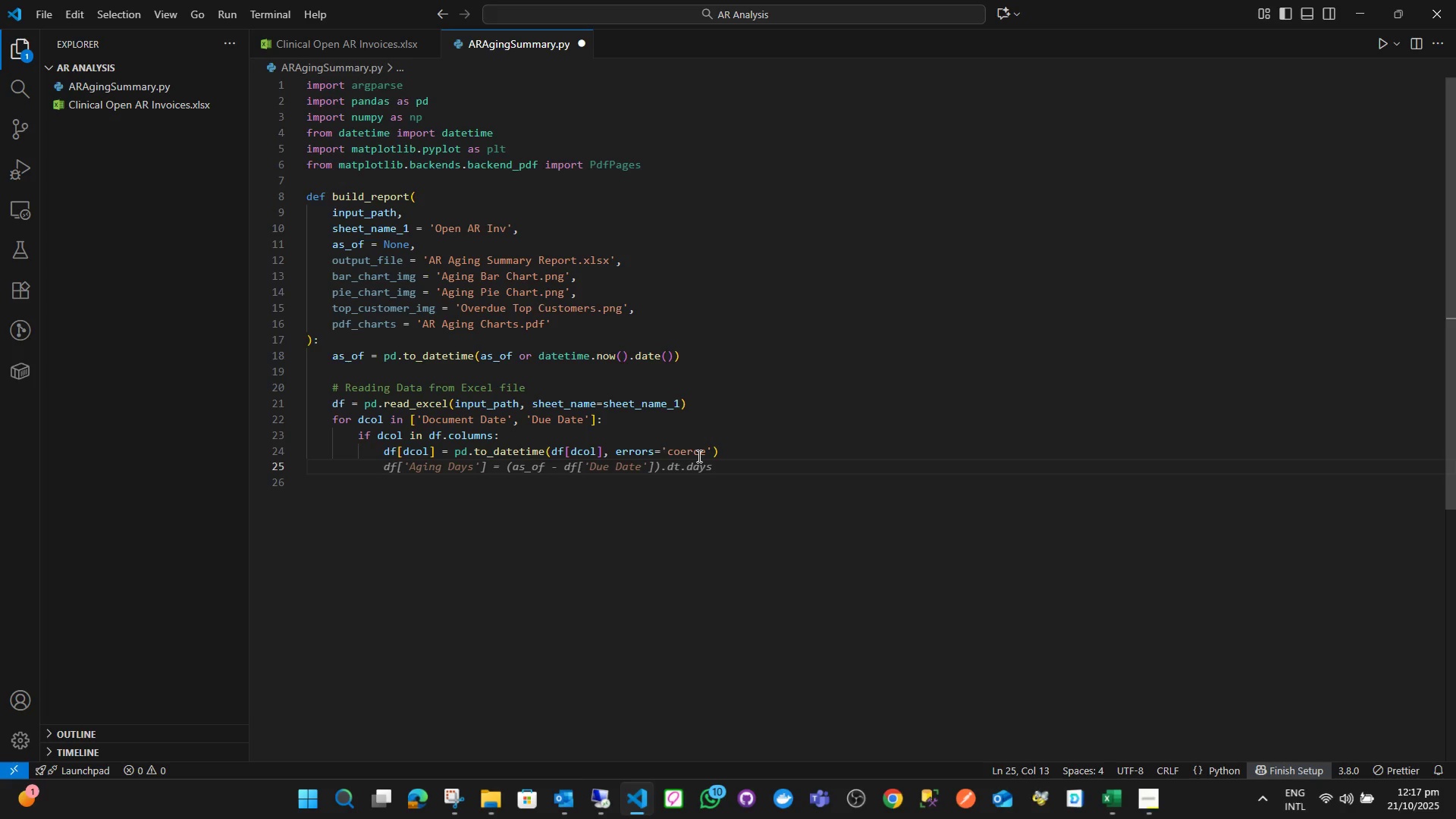 
key(Enter)
 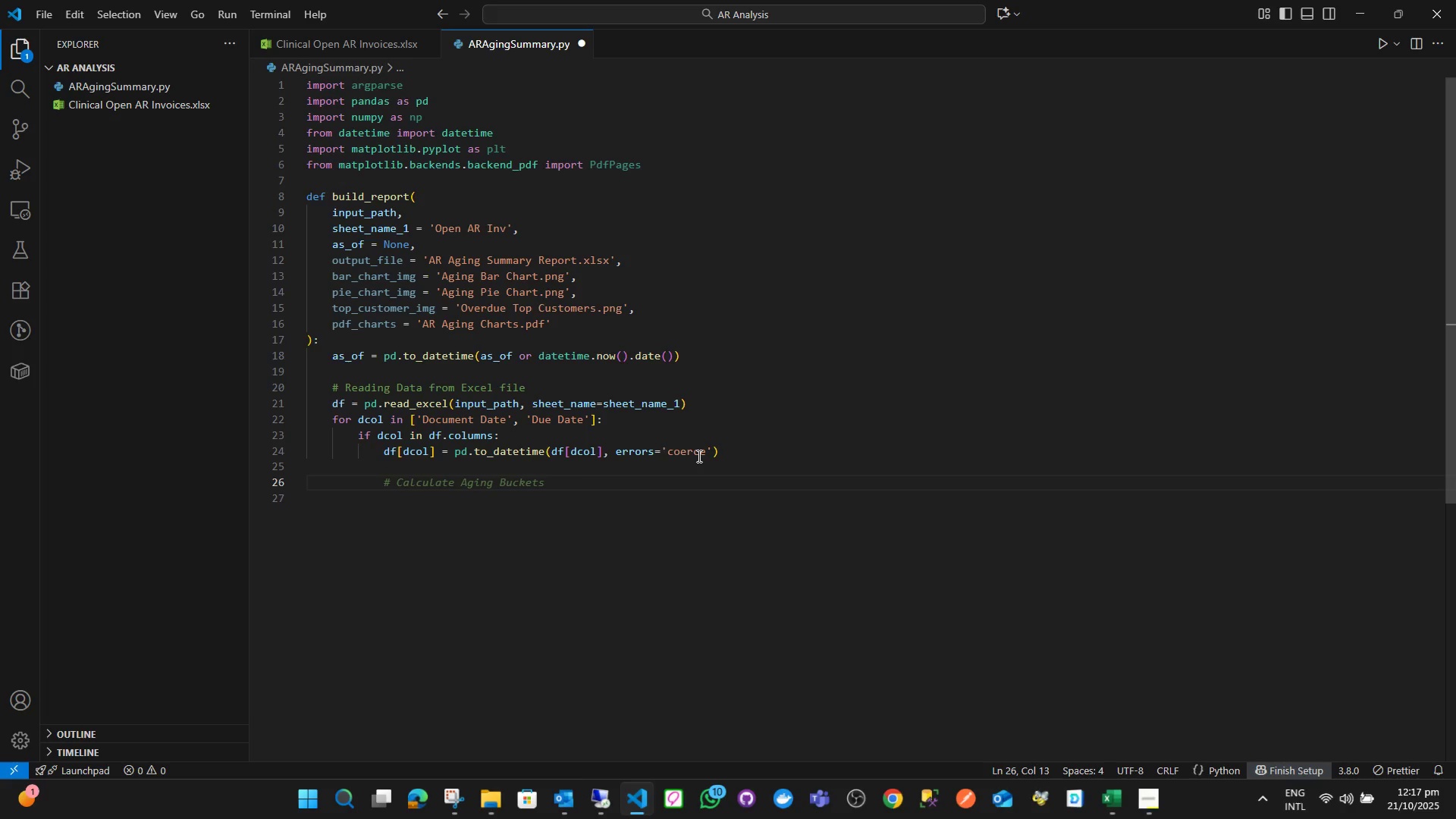 
key(Backspace)
 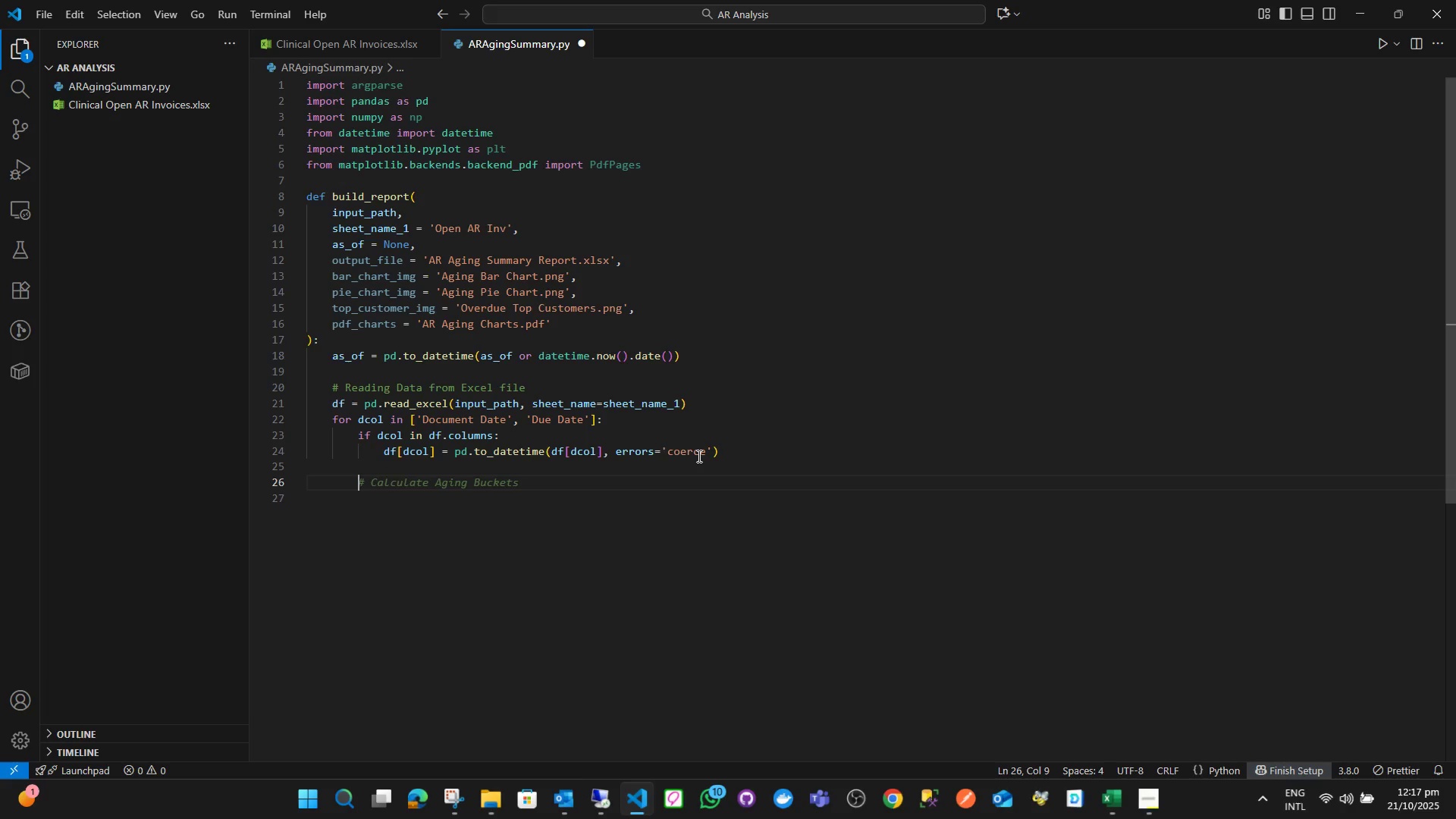 
key(Backspace)
 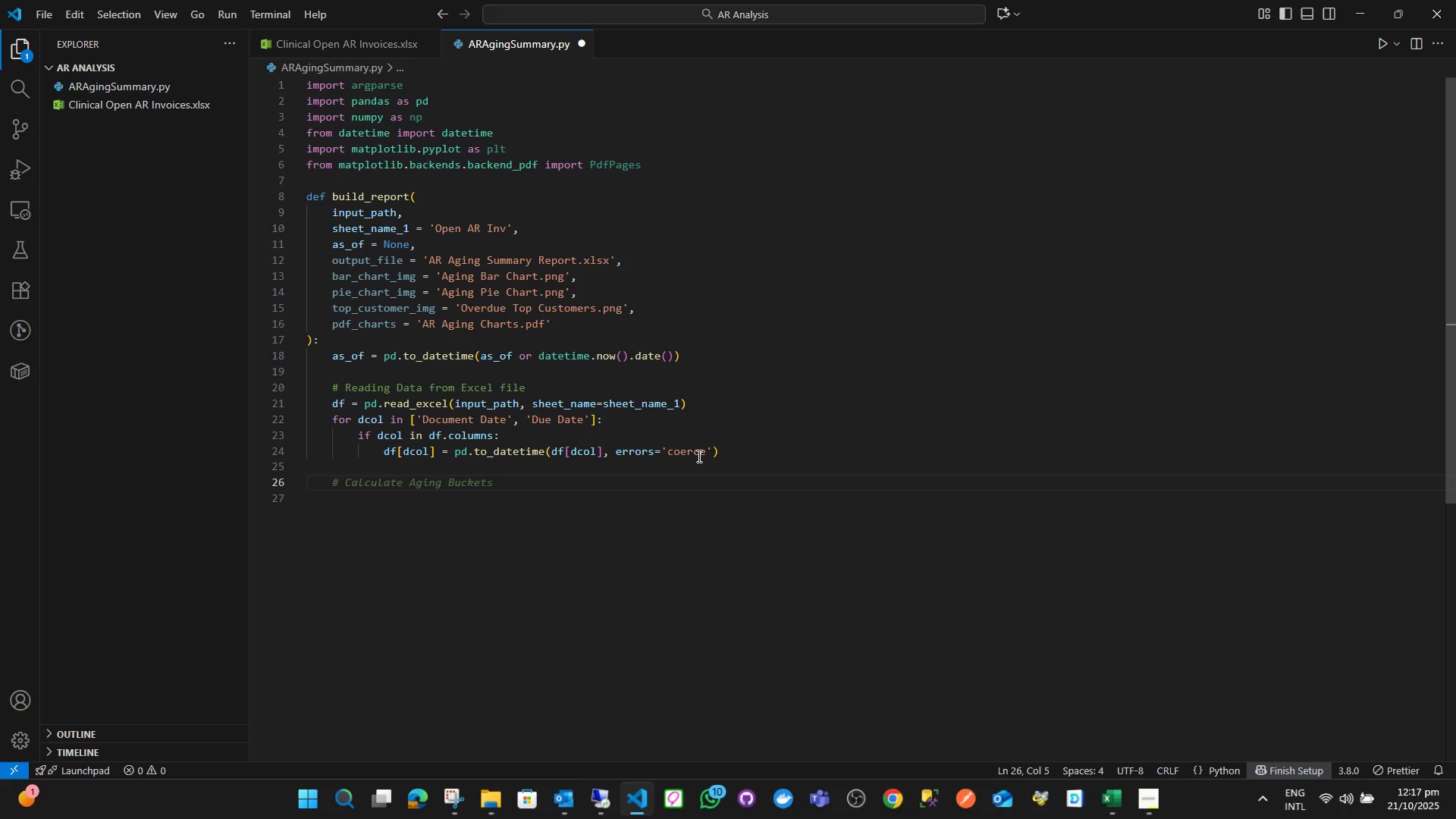 
type(if '')
 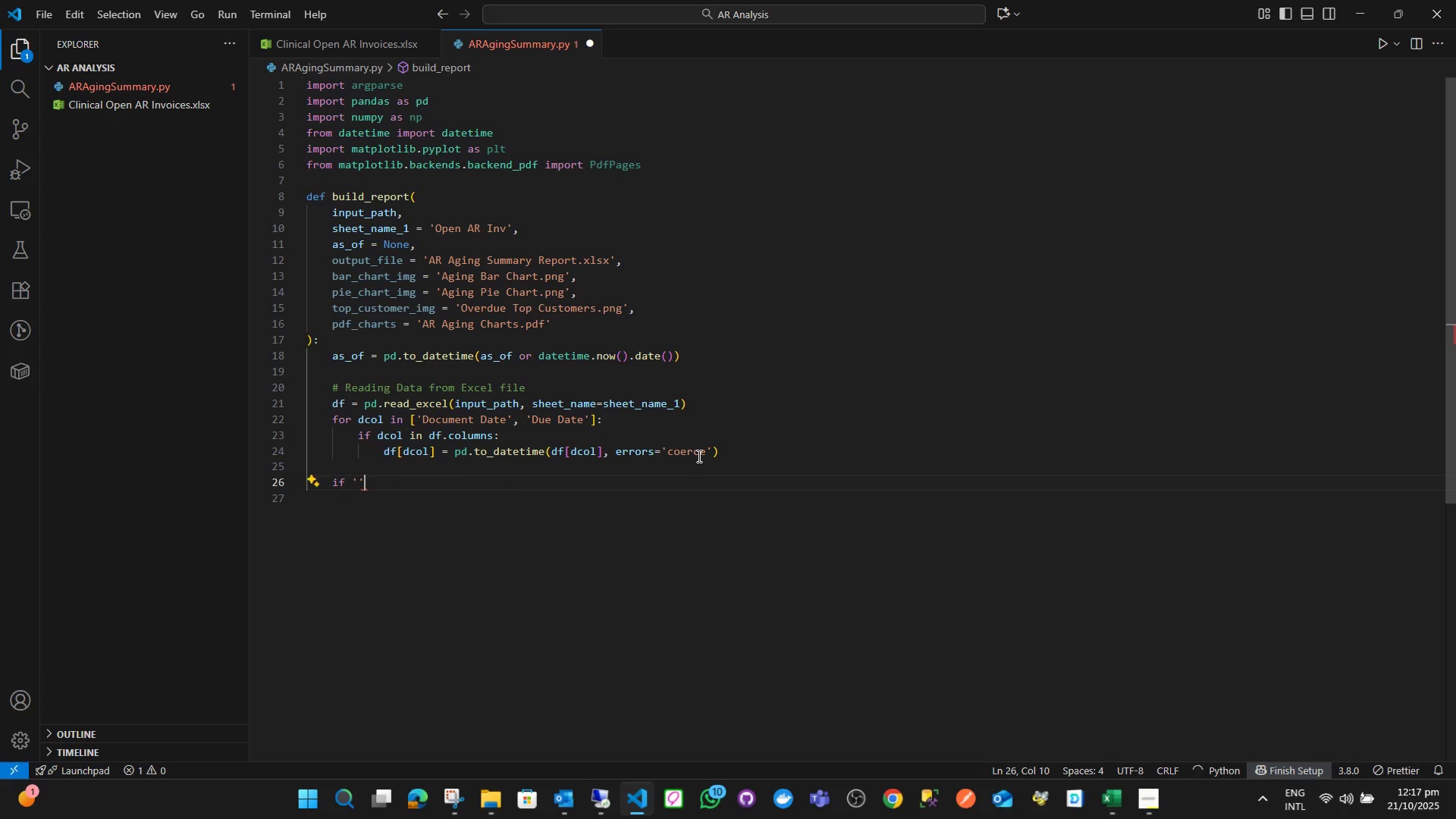 
key(ArrowLeft)
 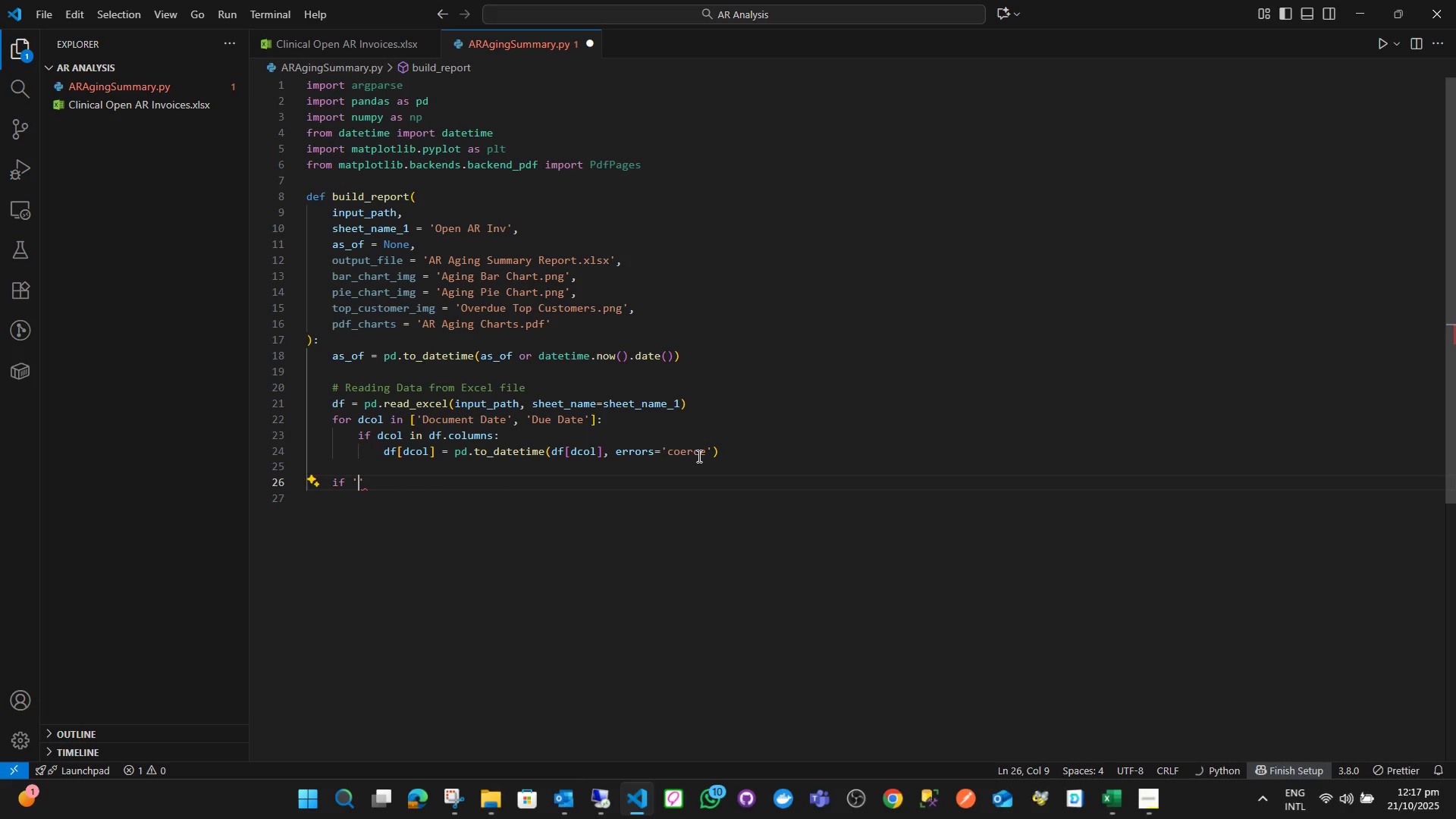 
type(Balance)
 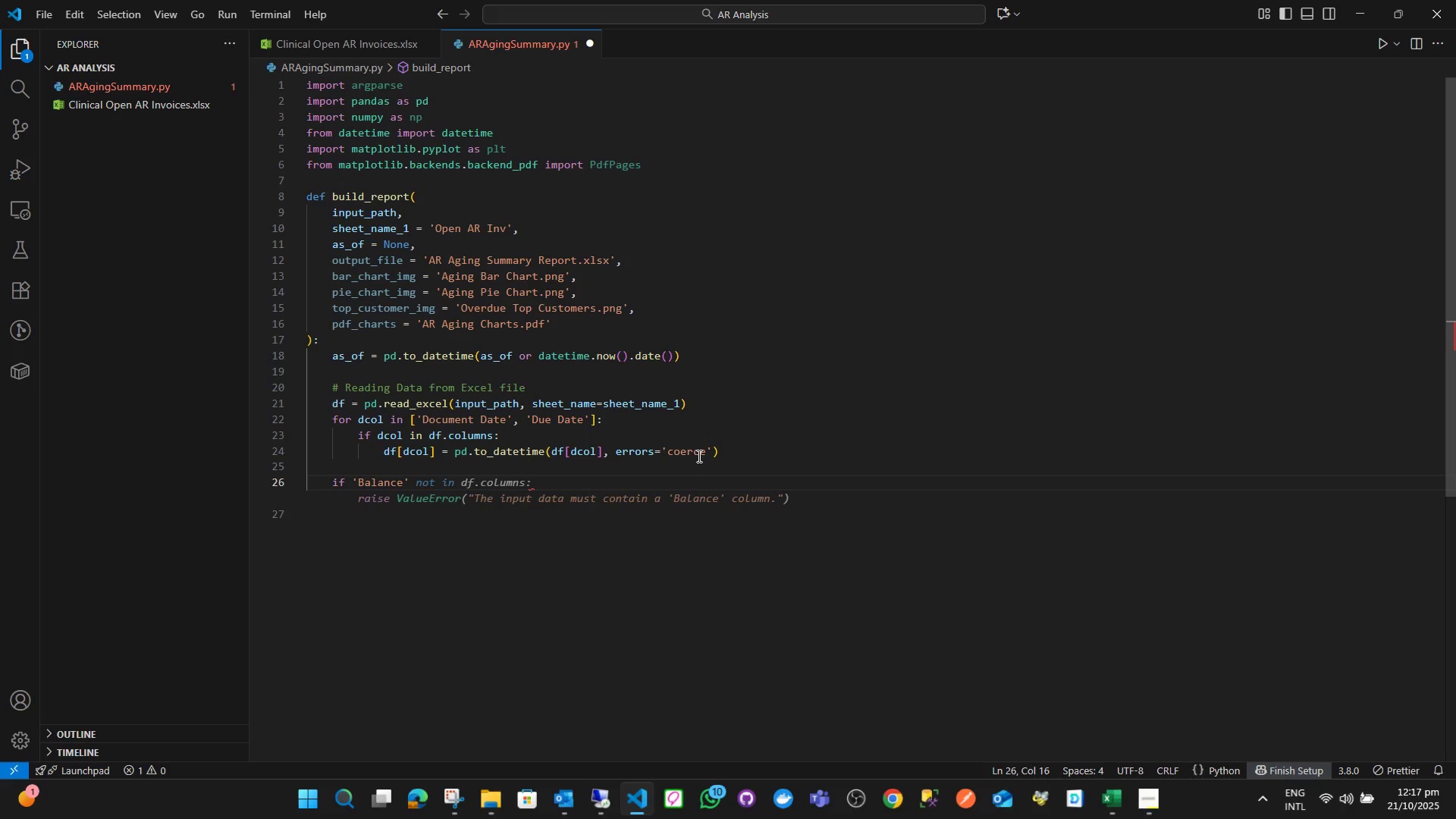 
key(ArrowRight)
 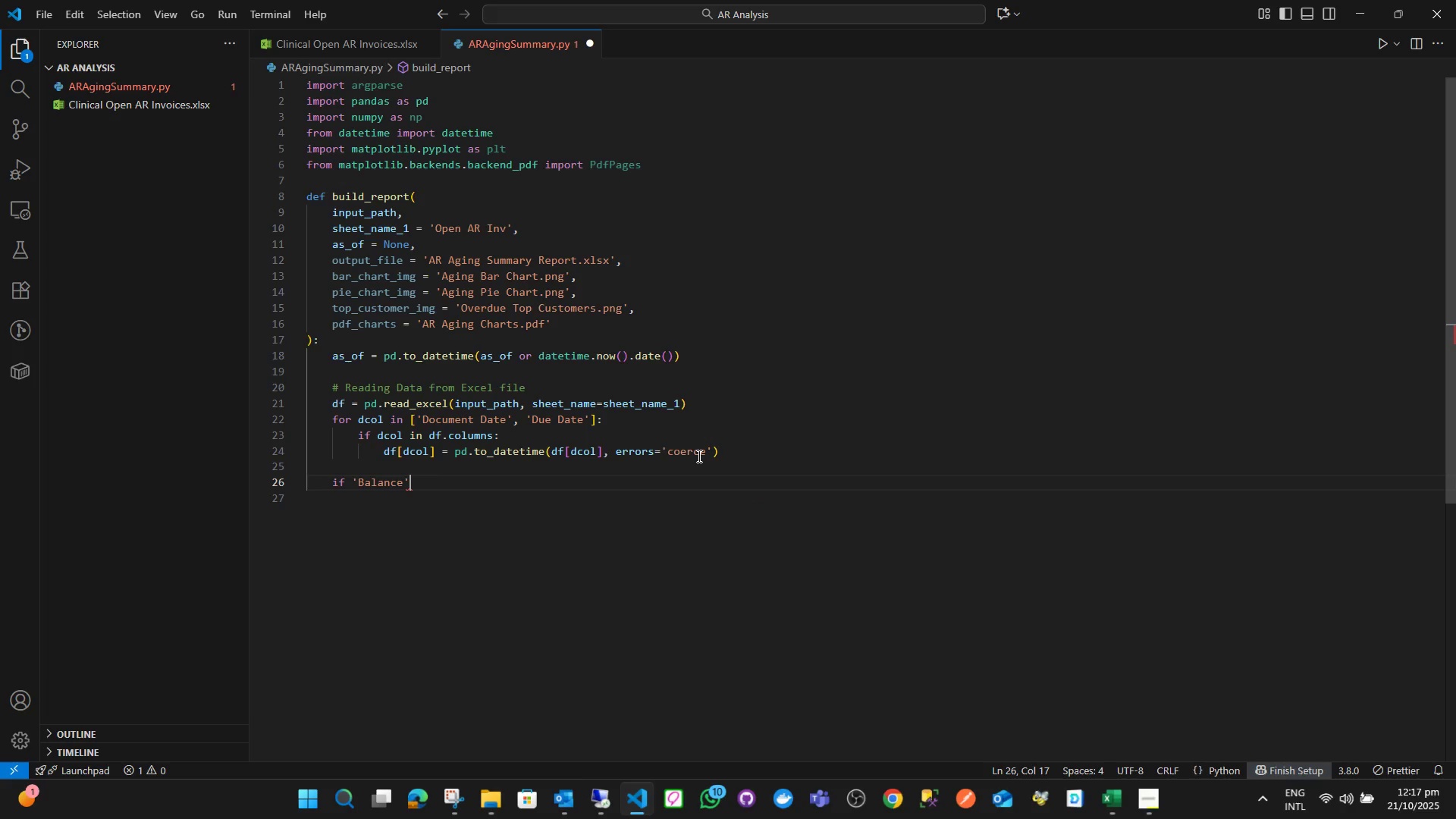 
type( not in df.colu)
 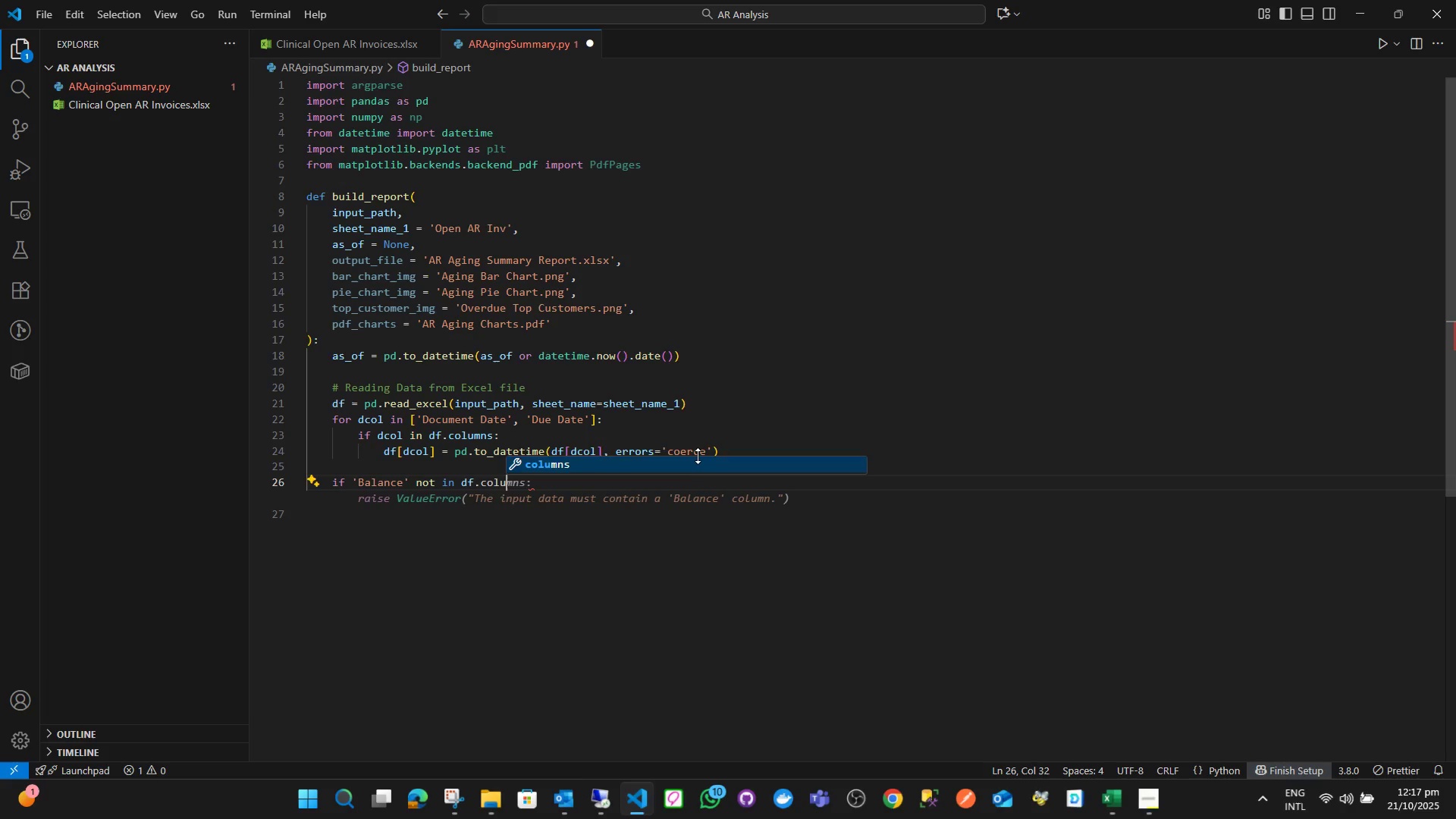 
key(Enter)
 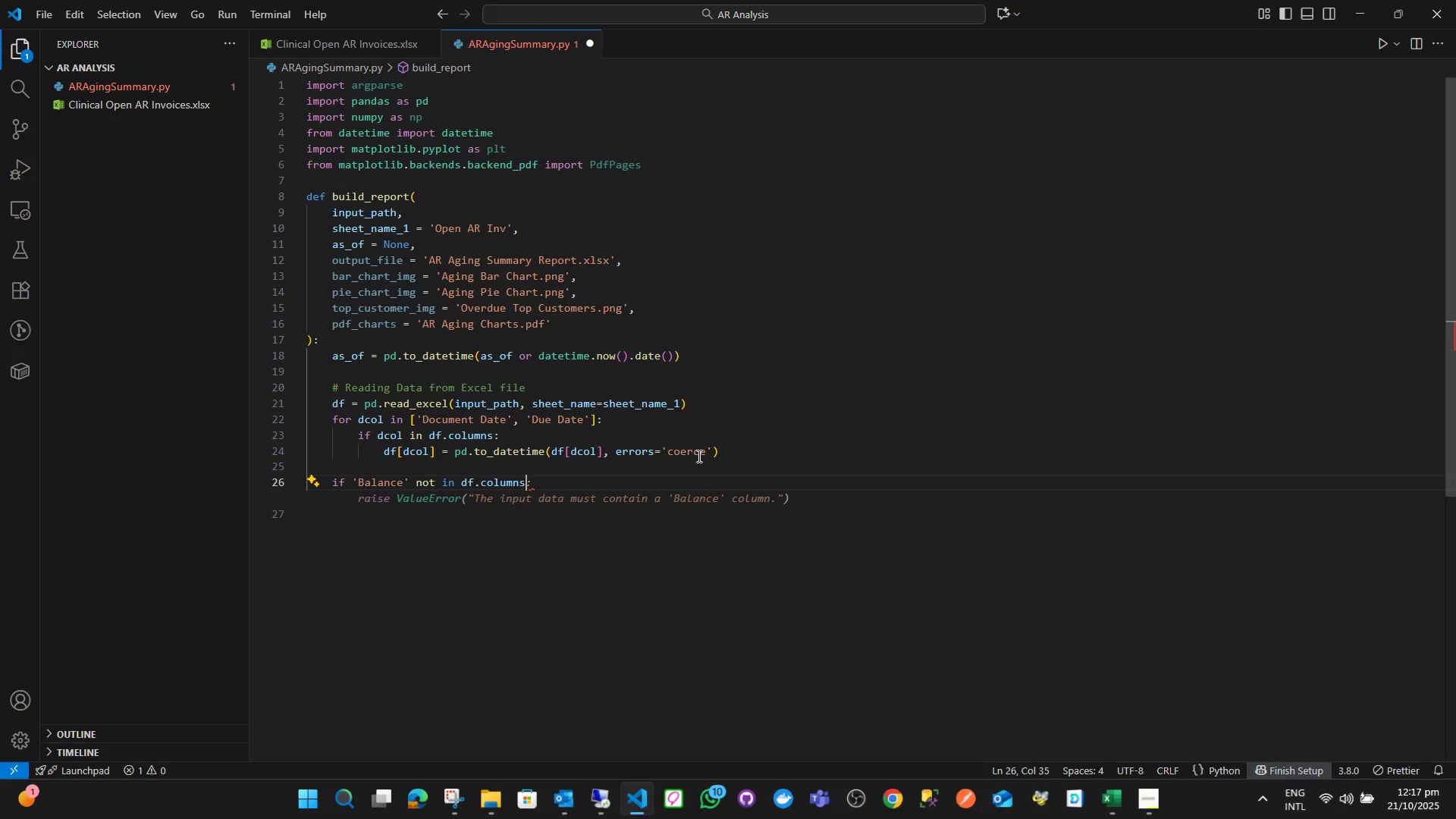 
key(Shift+Semicolon)
 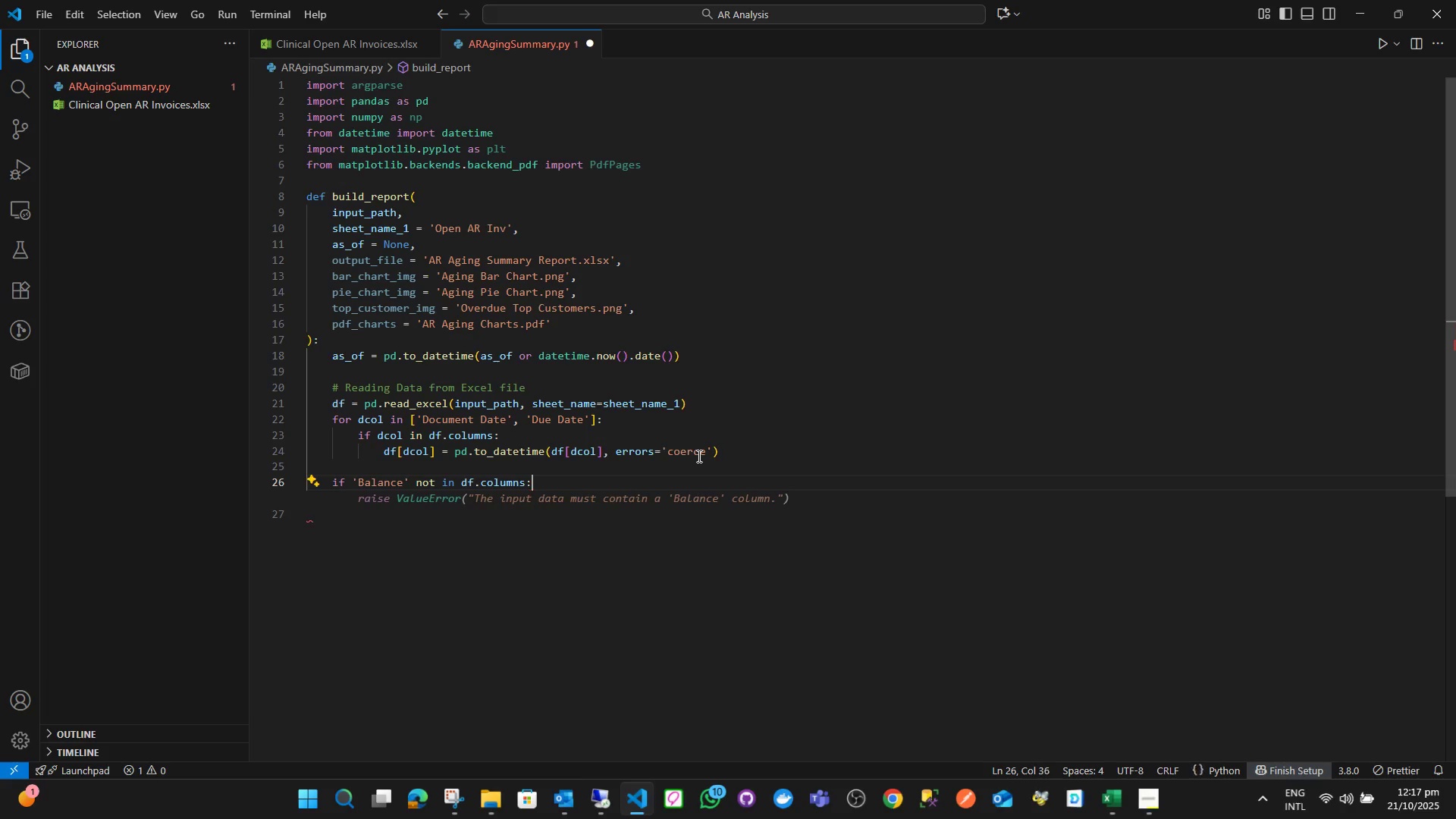 
key(Enter)
 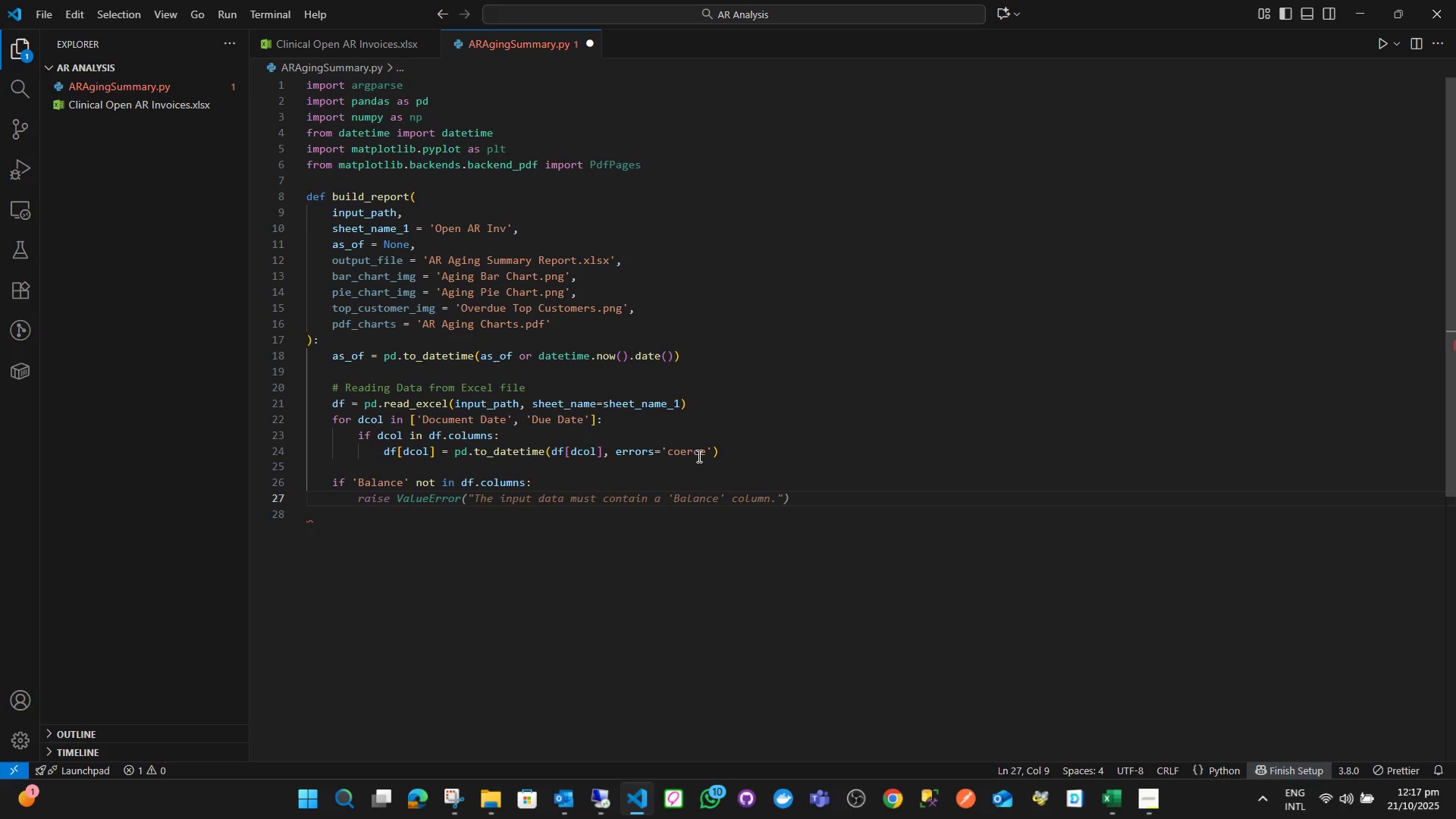 
type(if '')
 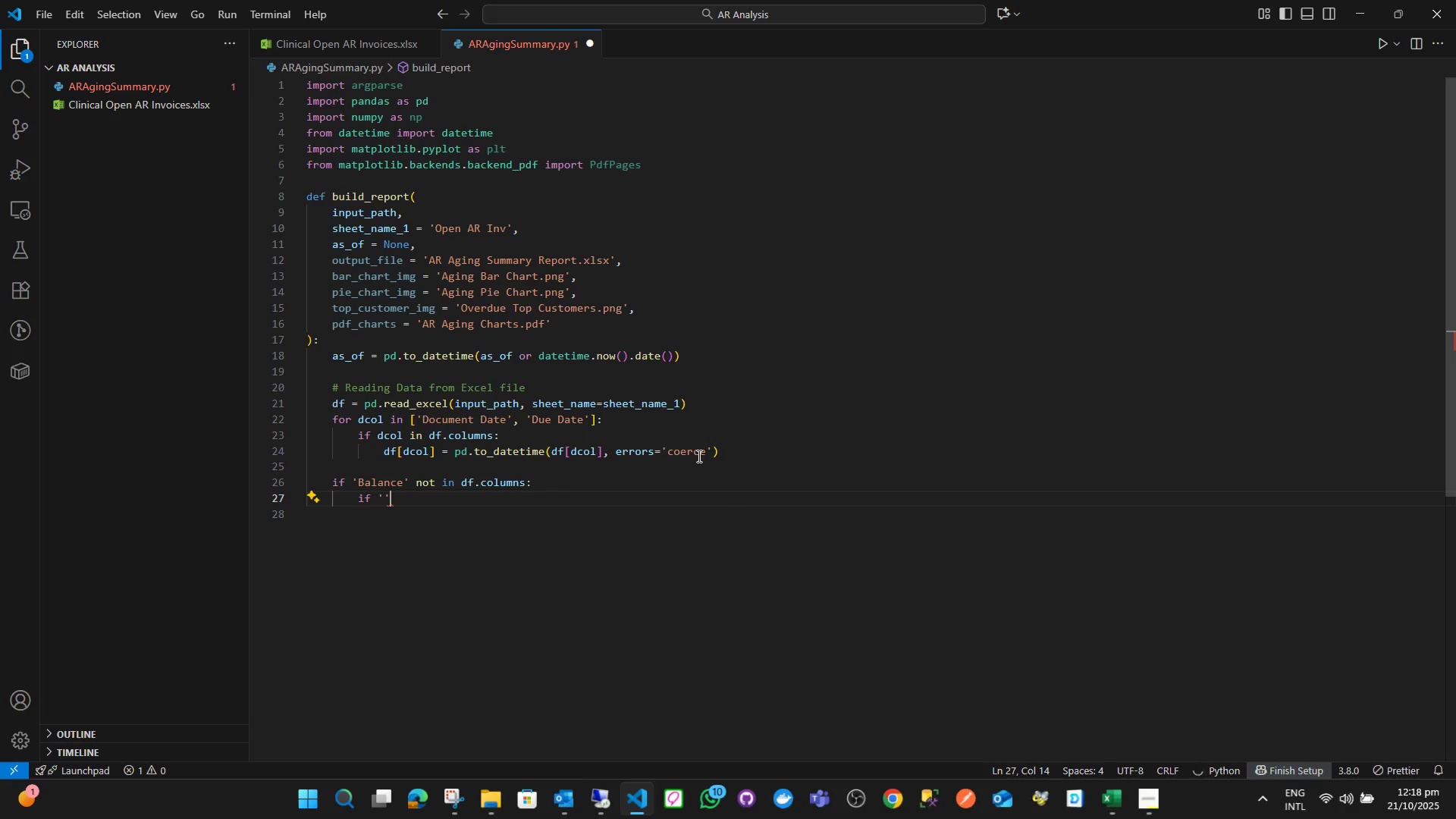 
key(ArrowLeft)
 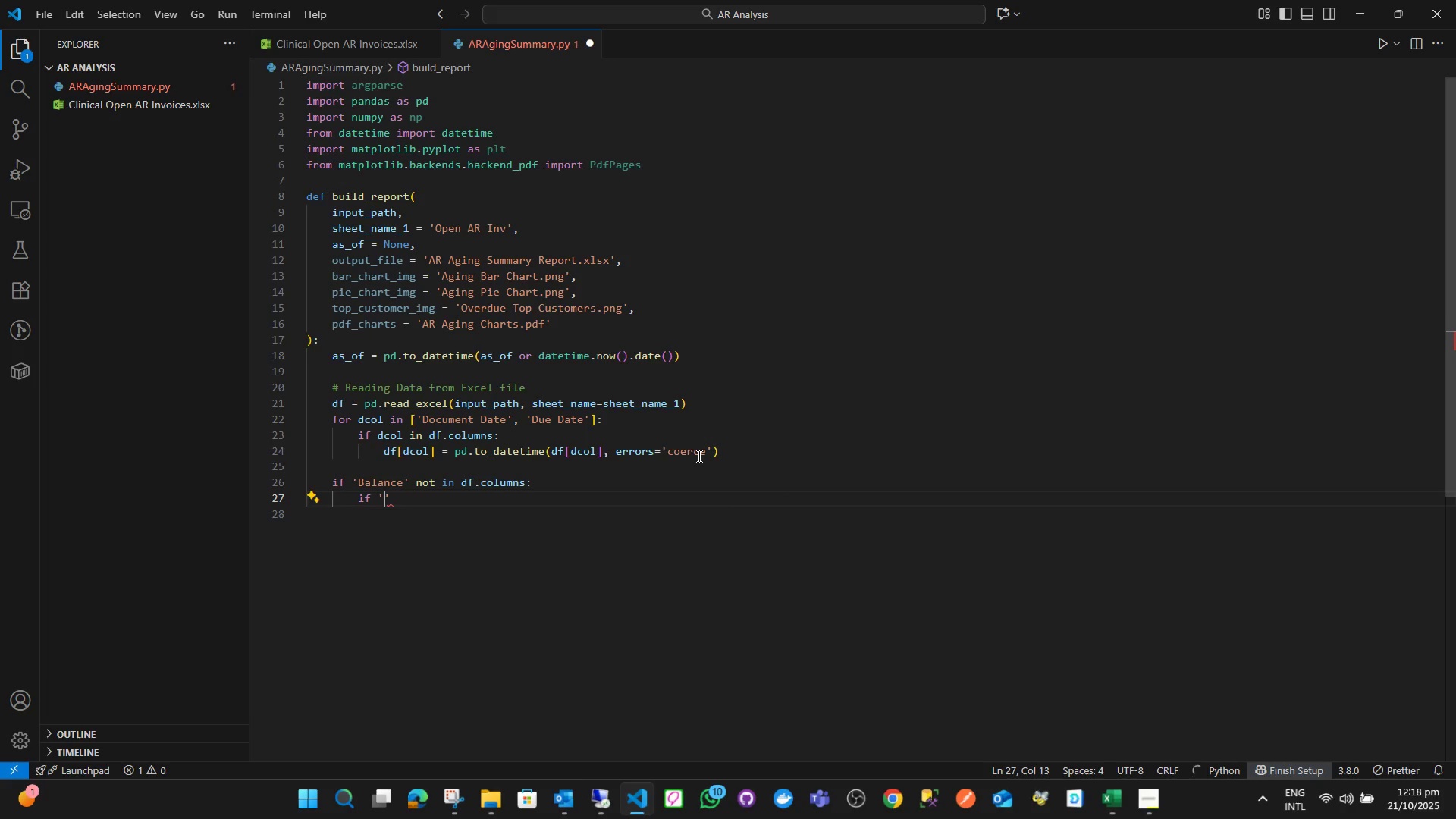 
type(Total)
 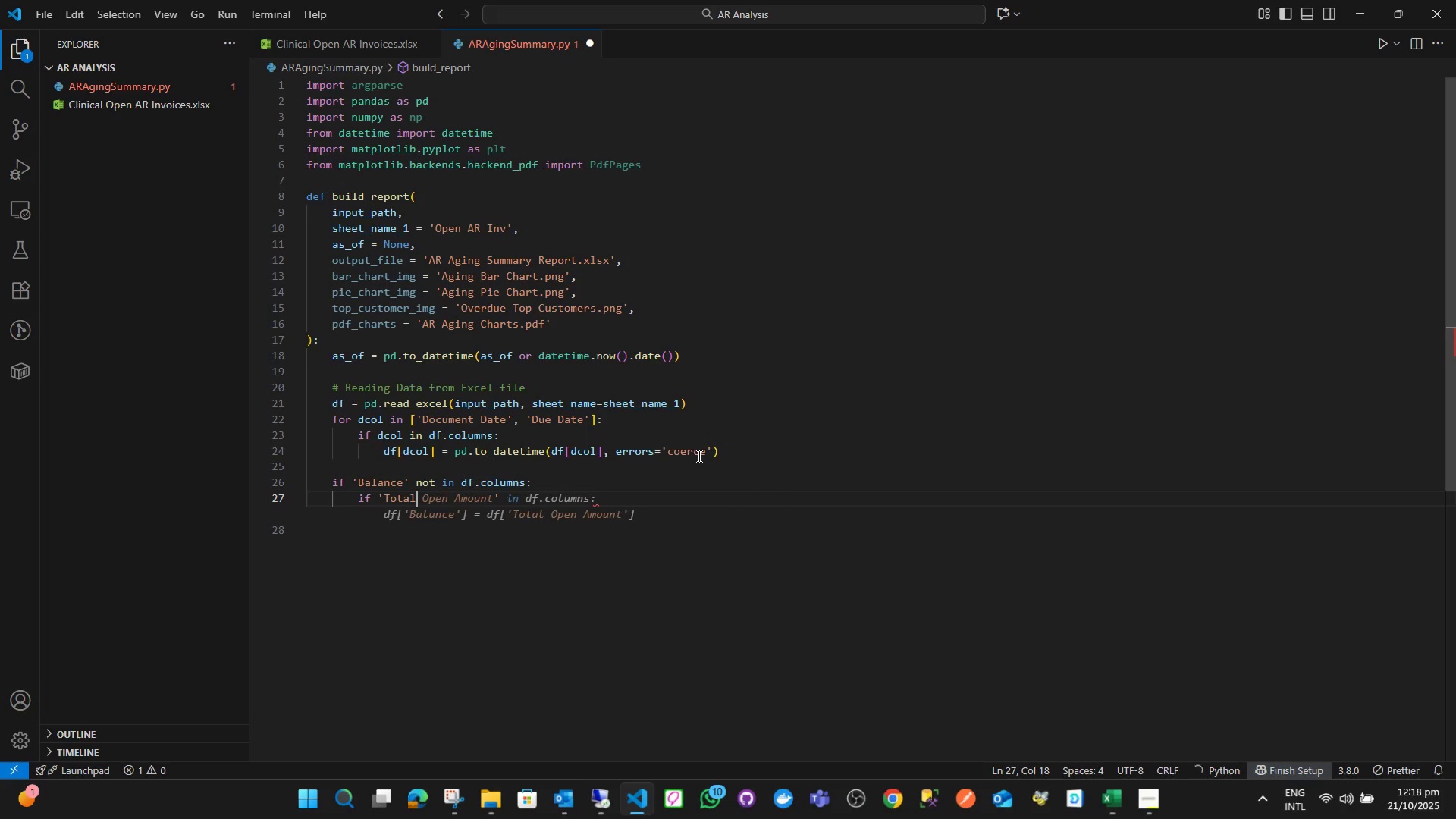 
key(ArrowRight)
 